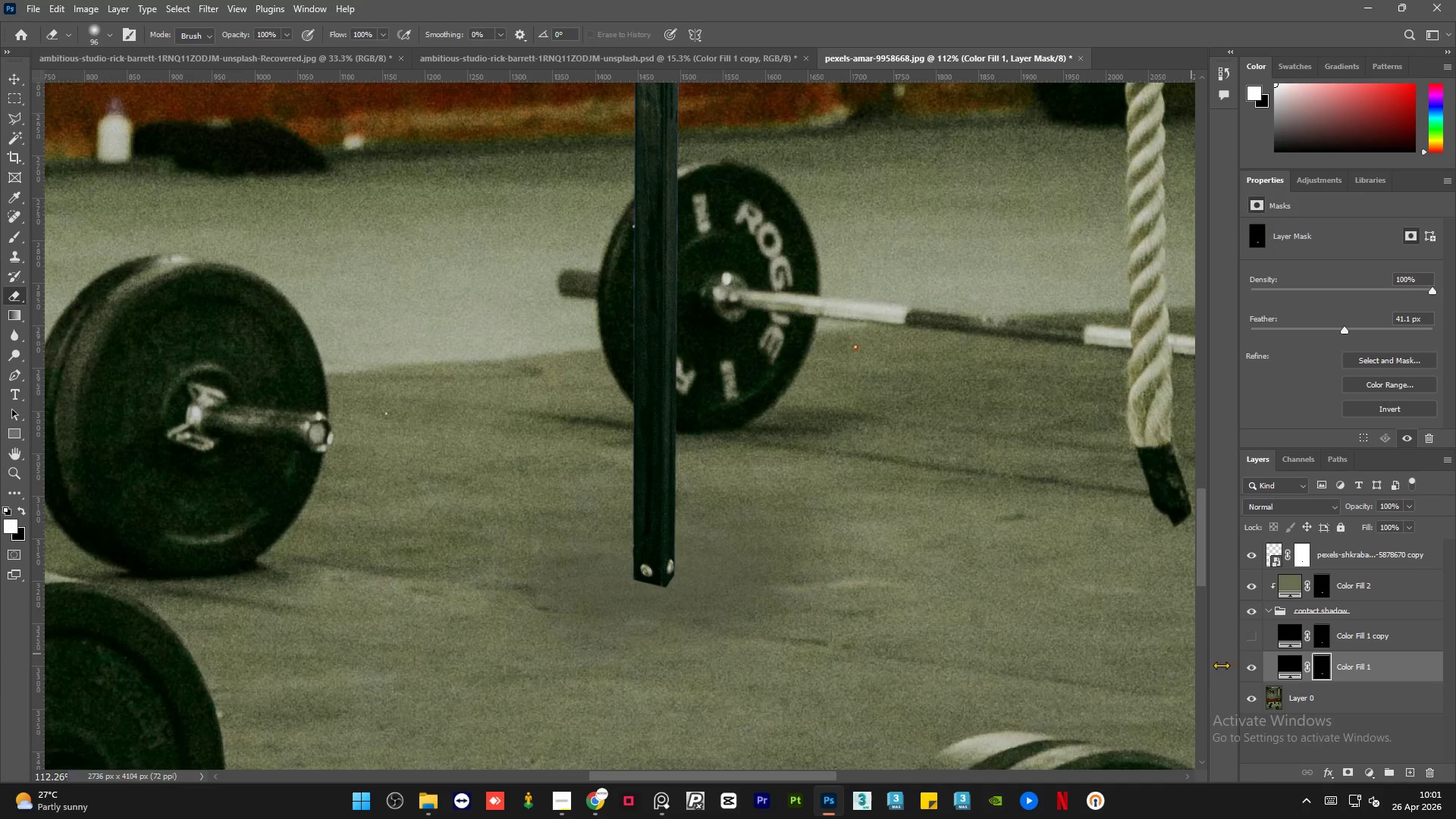 
right_click([661, 472])
 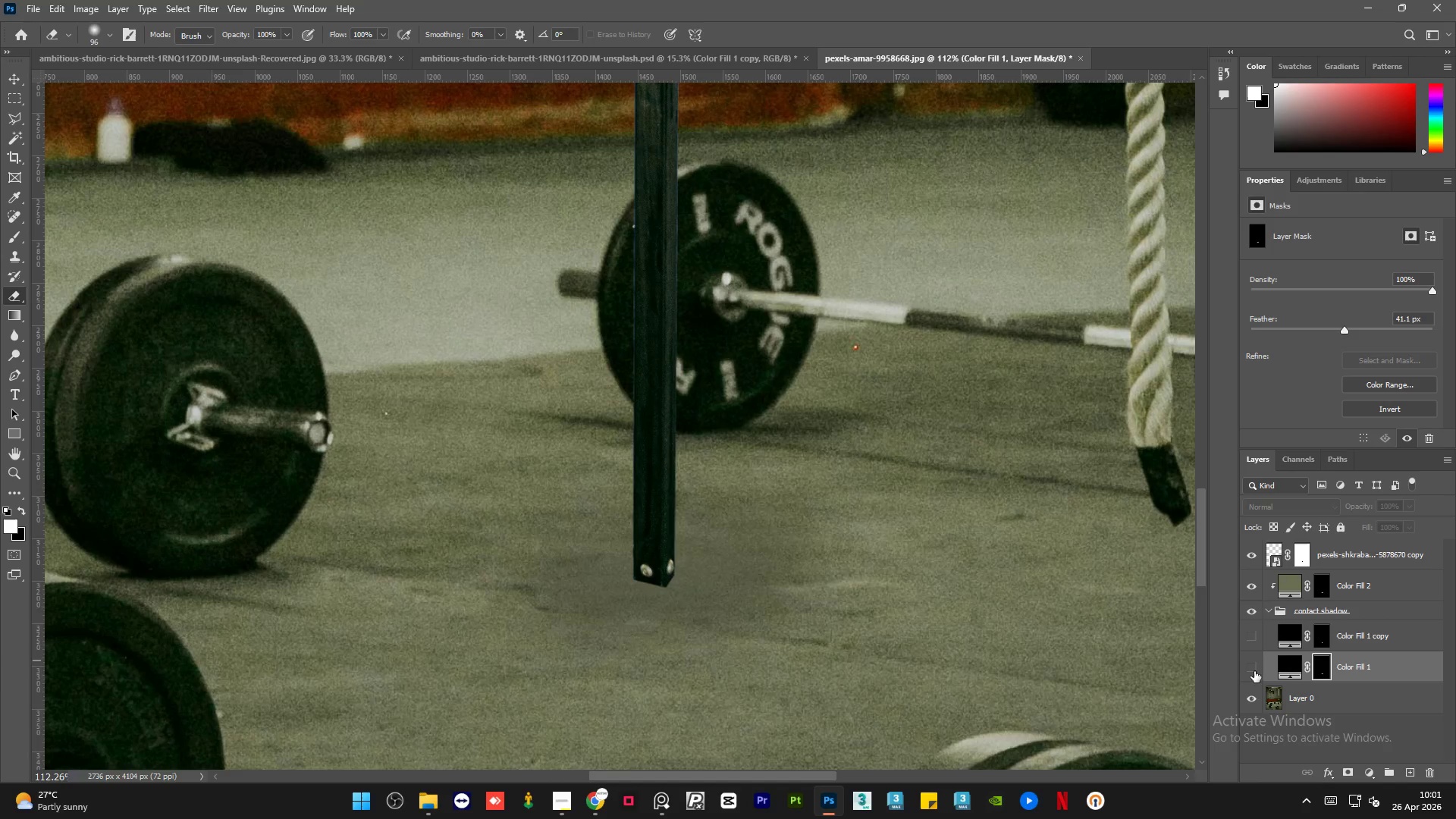 
double_click([1254, 671])
 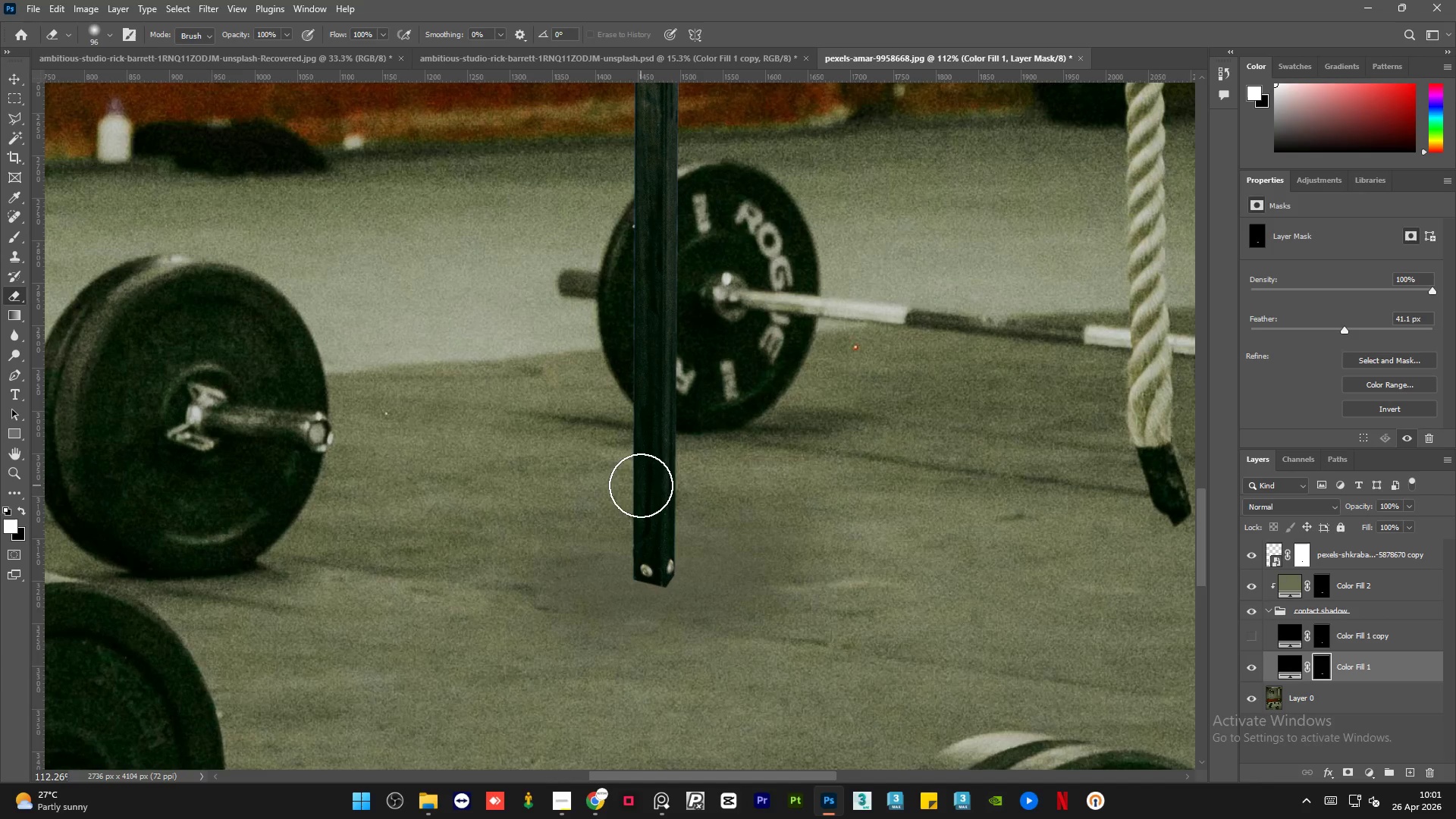 
left_click_drag(start_coordinate=[617, 492], to_coordinate=[515, 579])
 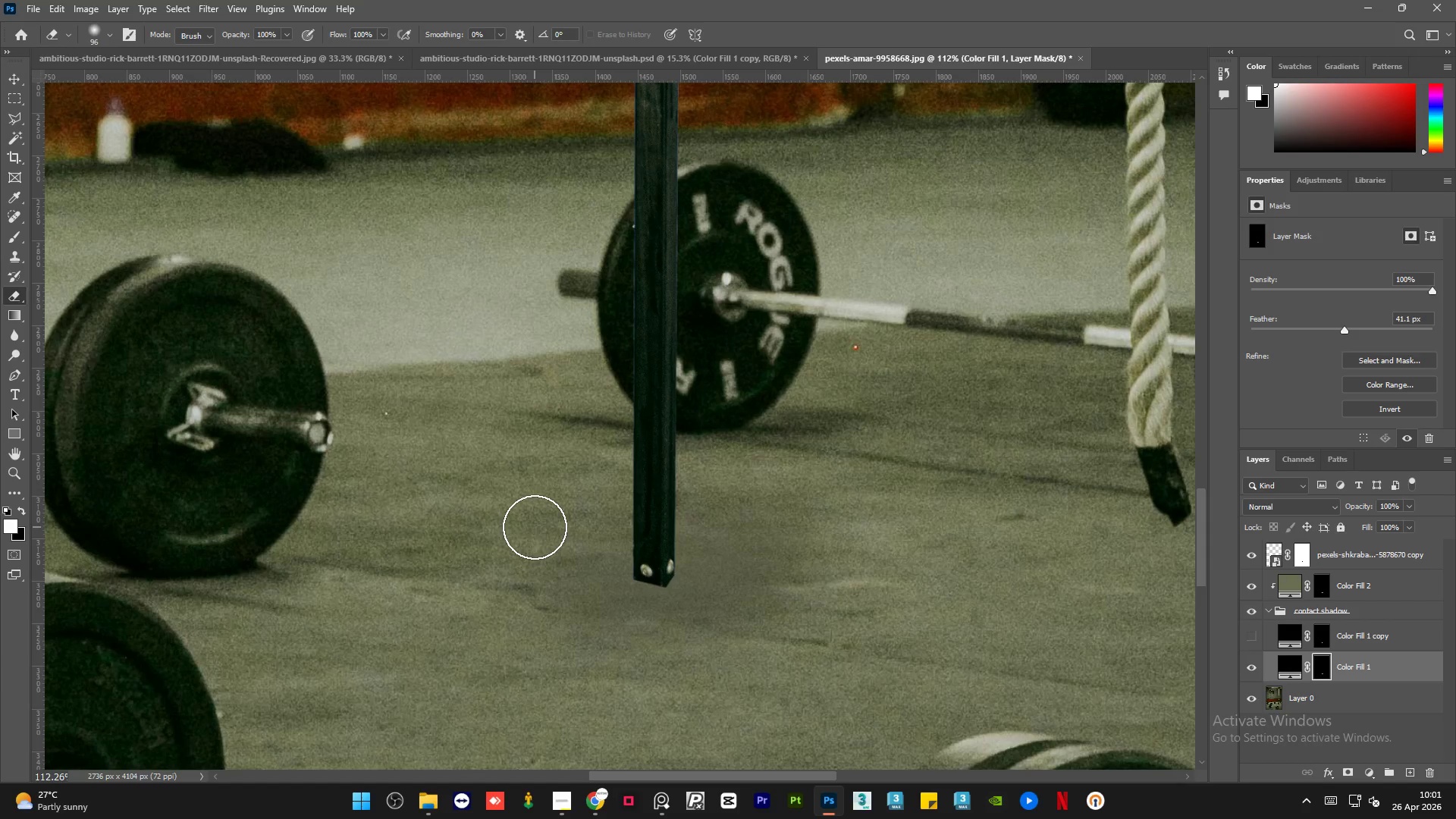 
key(X)
 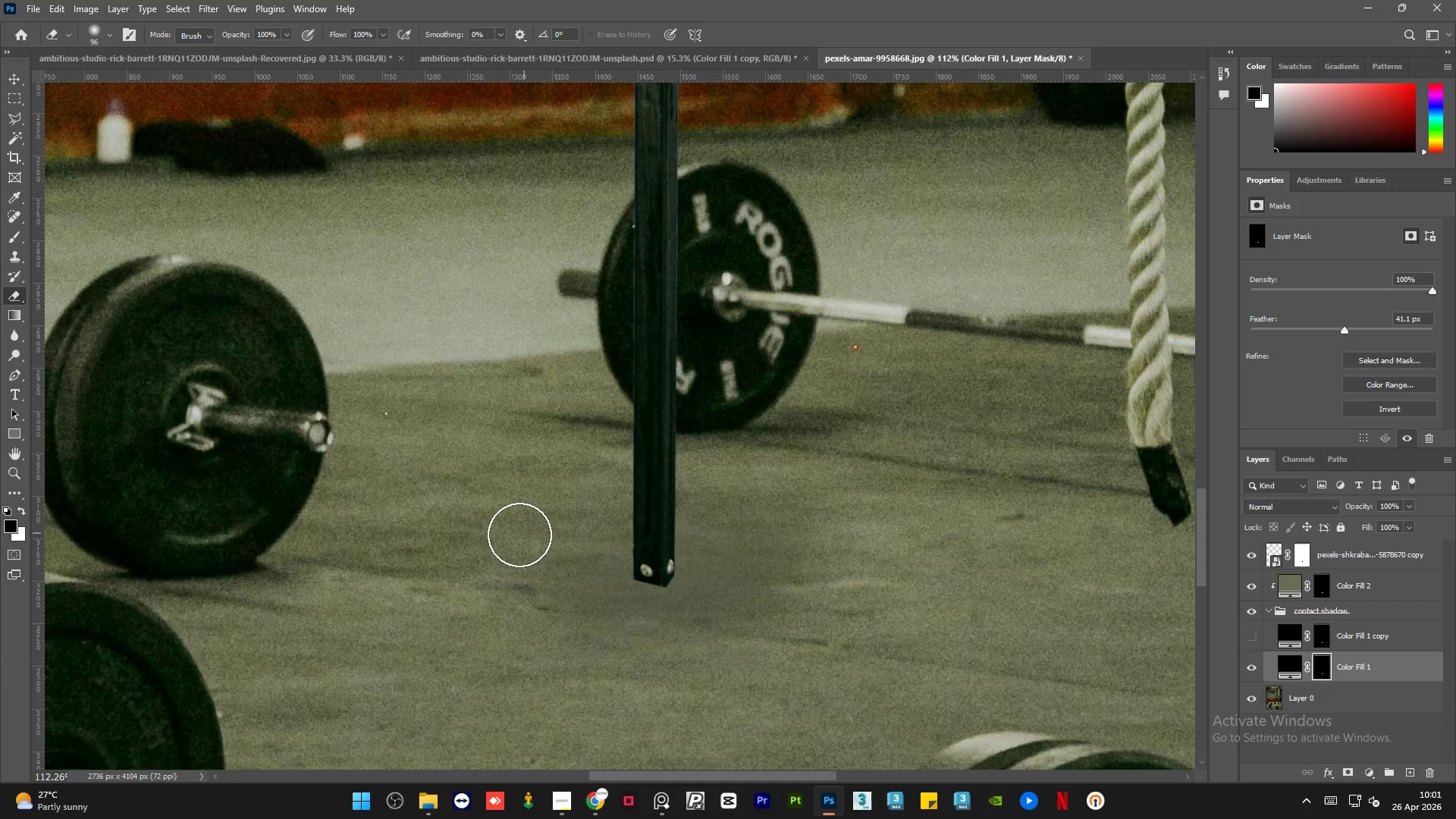 
left_click_drag(start_coordinate=[519, 535], to_coordinate=[585, 515])
 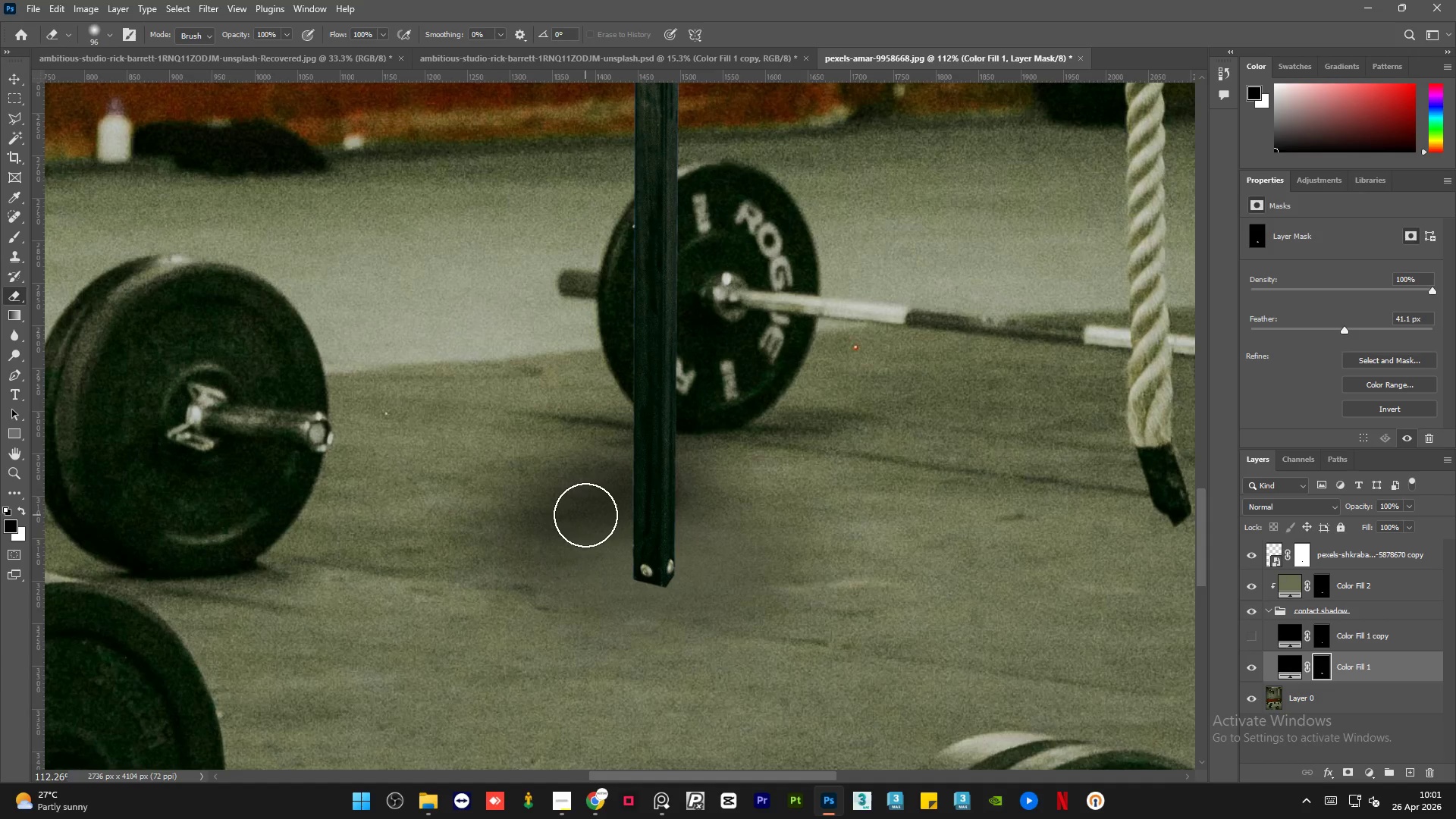 
key(X)
 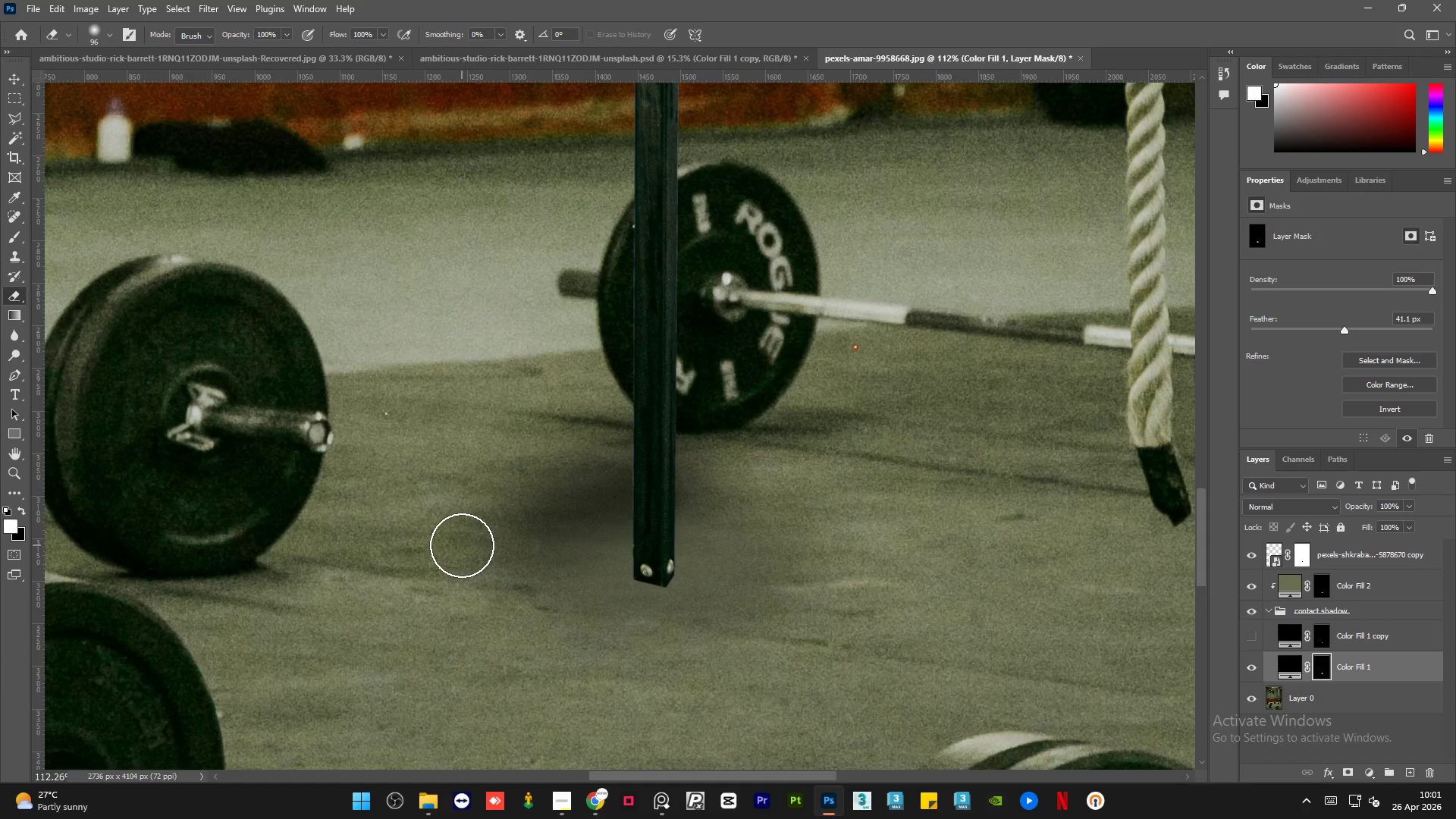 
key(Control+Z)
 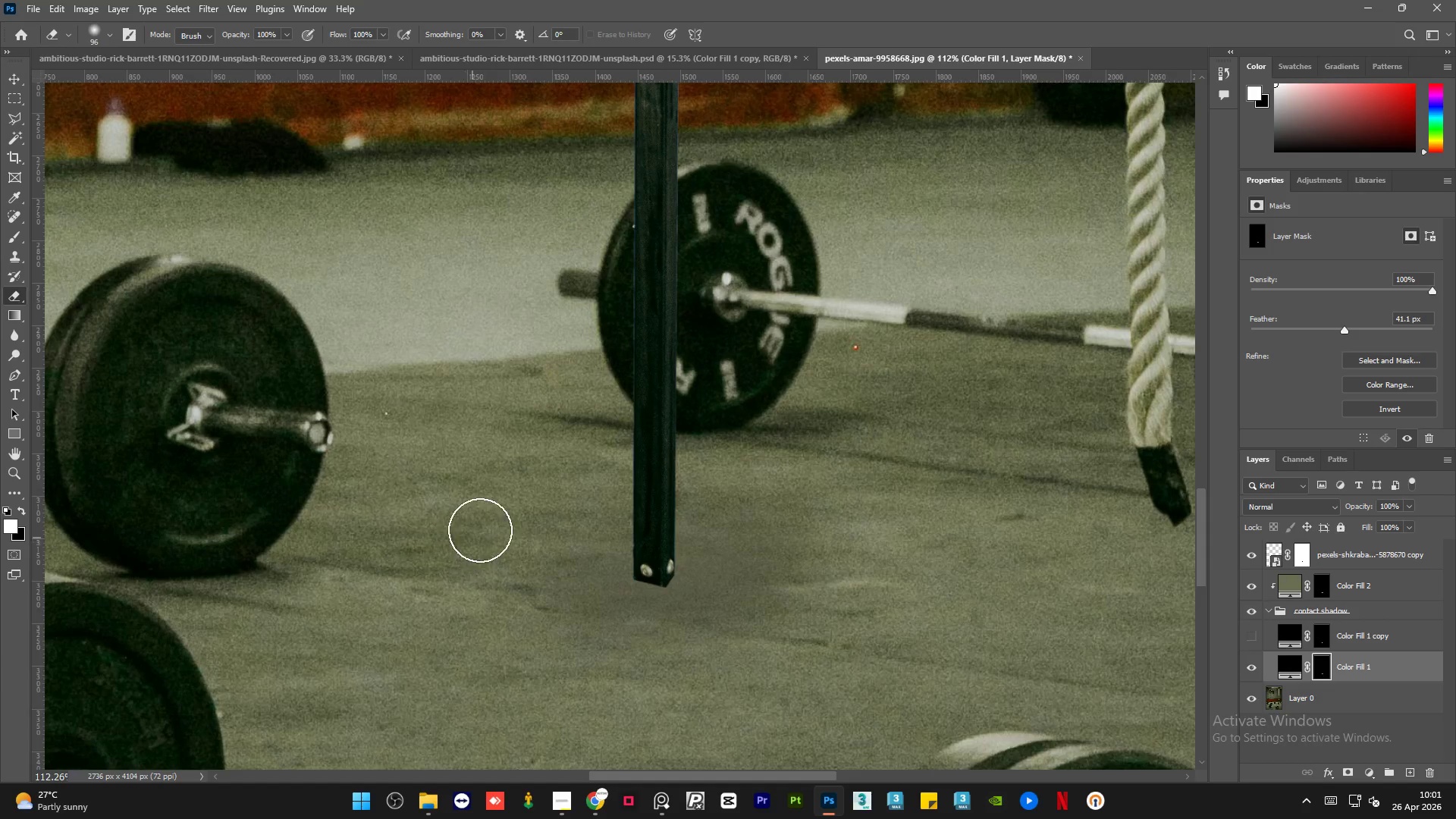 
left_click_drag(start_coordinate=[483, 526], to_coordinate=[734, 480])
 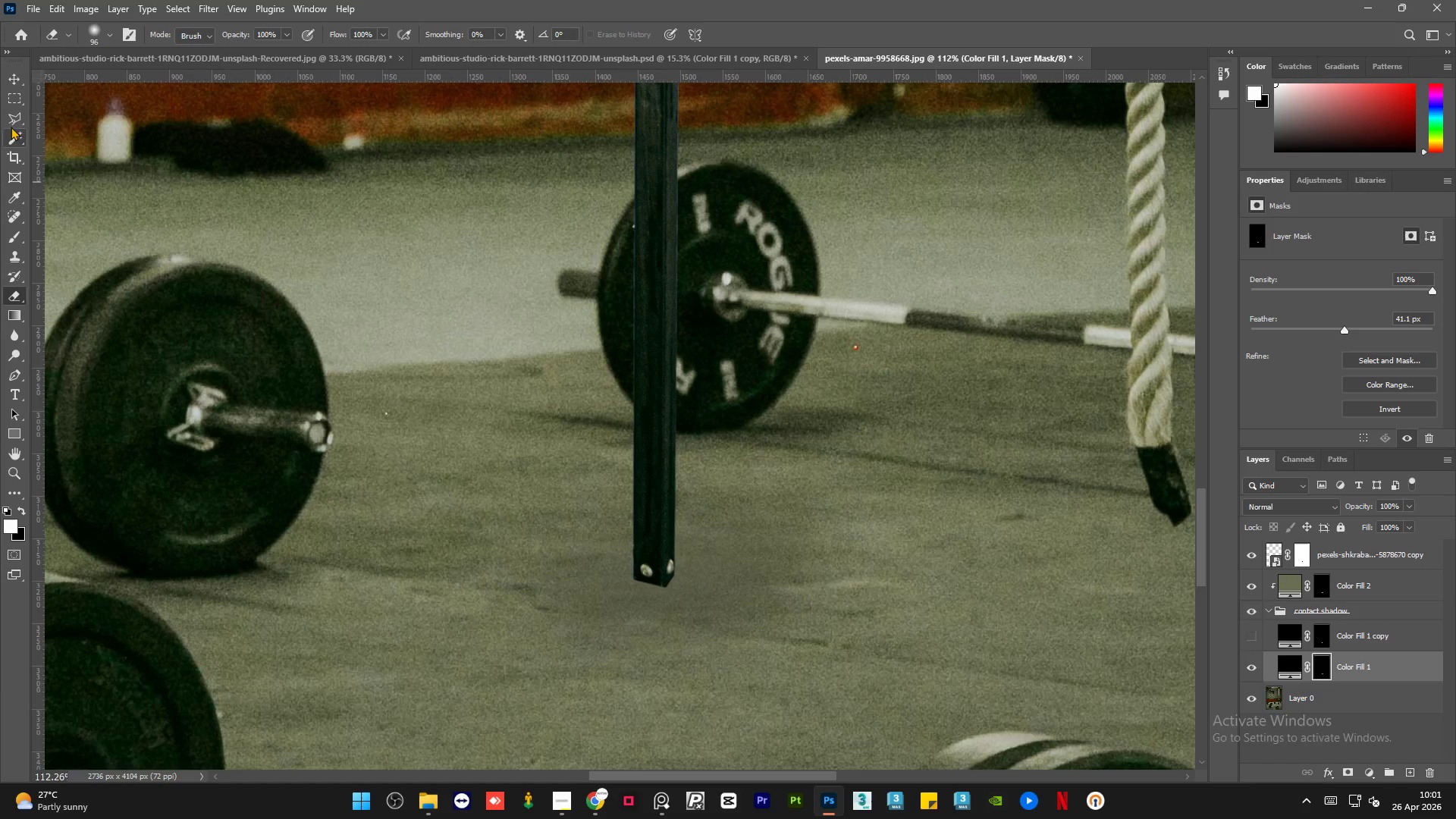 
left_click_drag(start_coordinate=[15, 115], to_coordinate=[17, 121])
 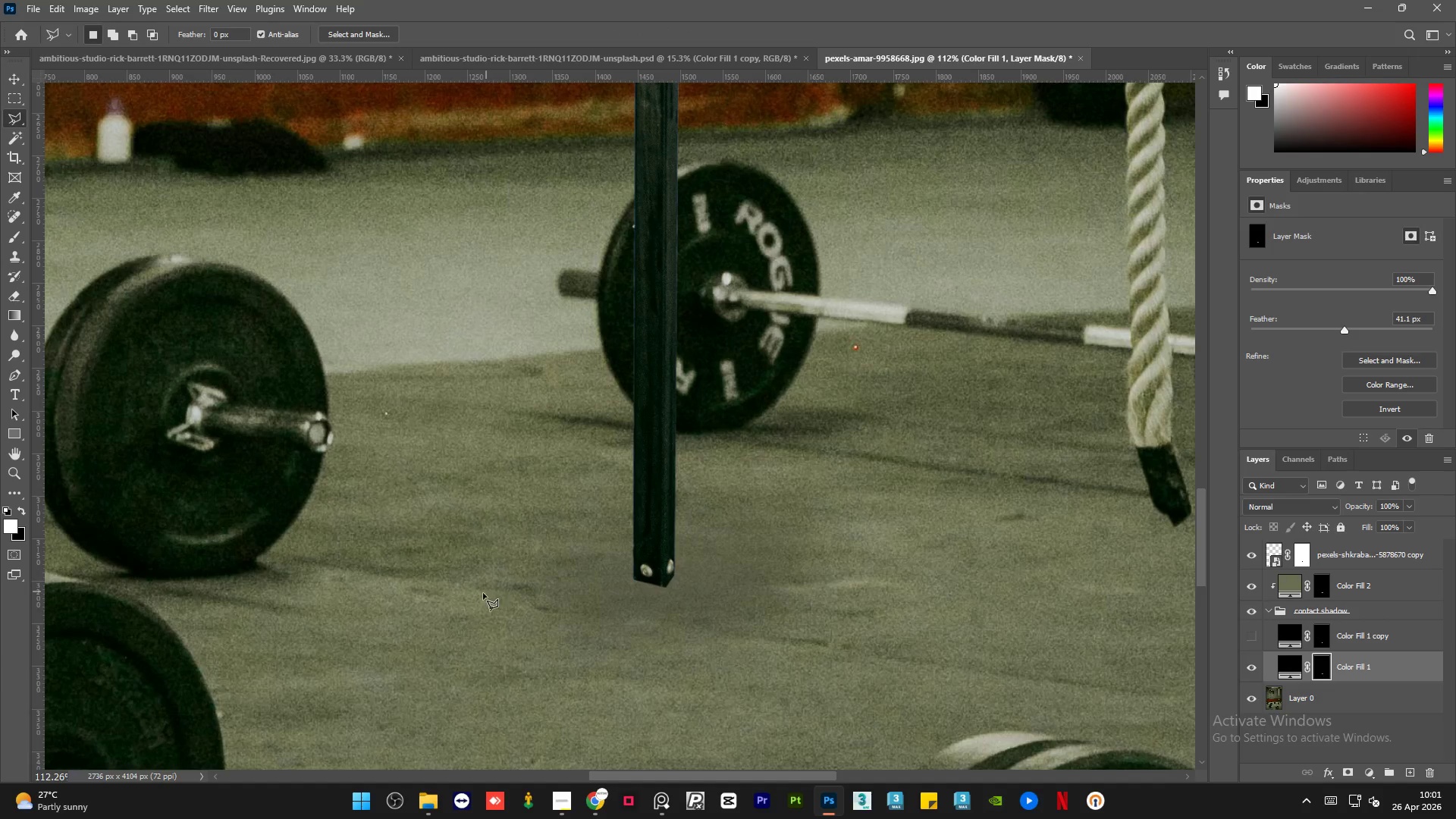 
left_click([477, 594])
 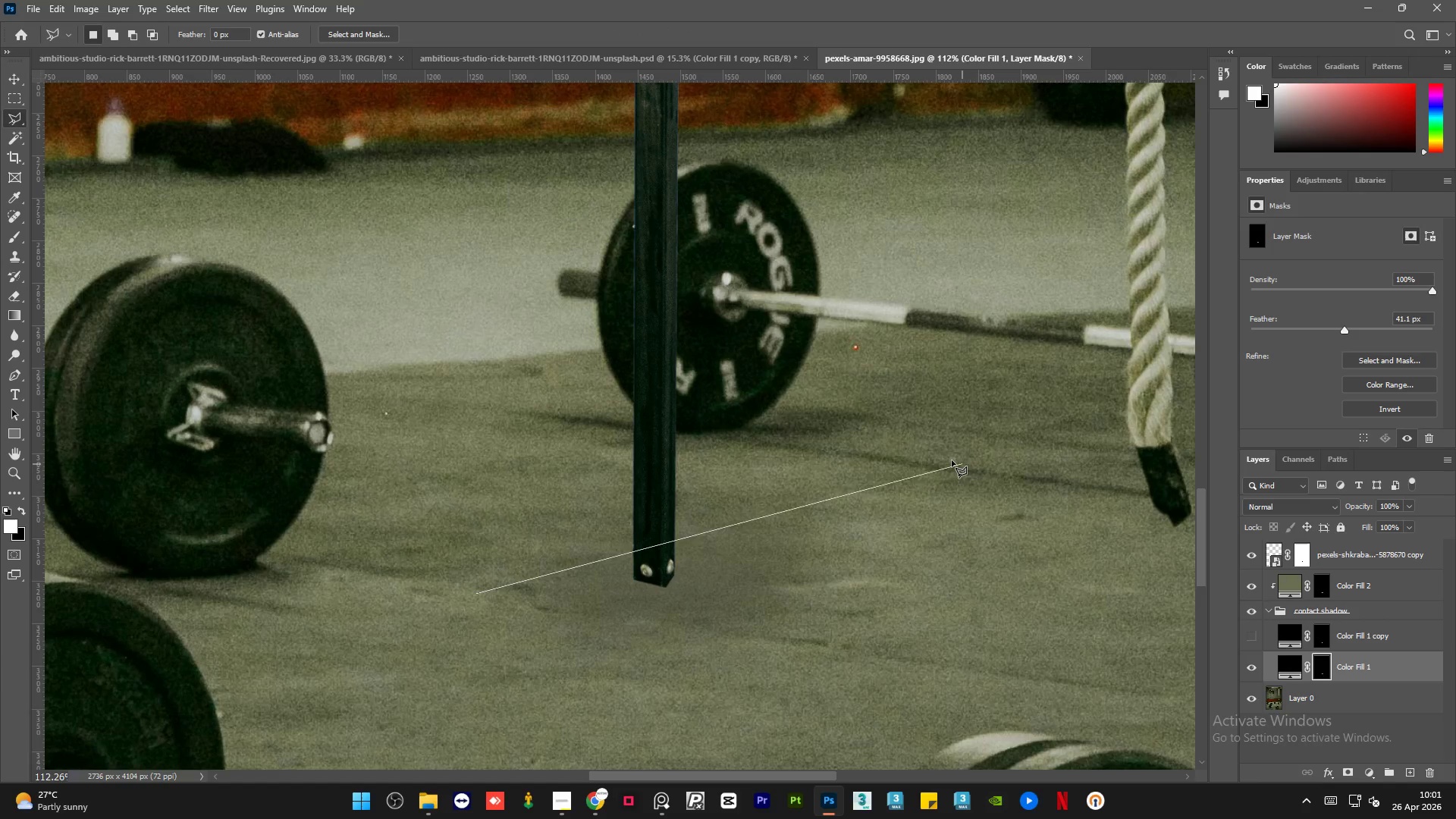 
left_click([943, 460])
 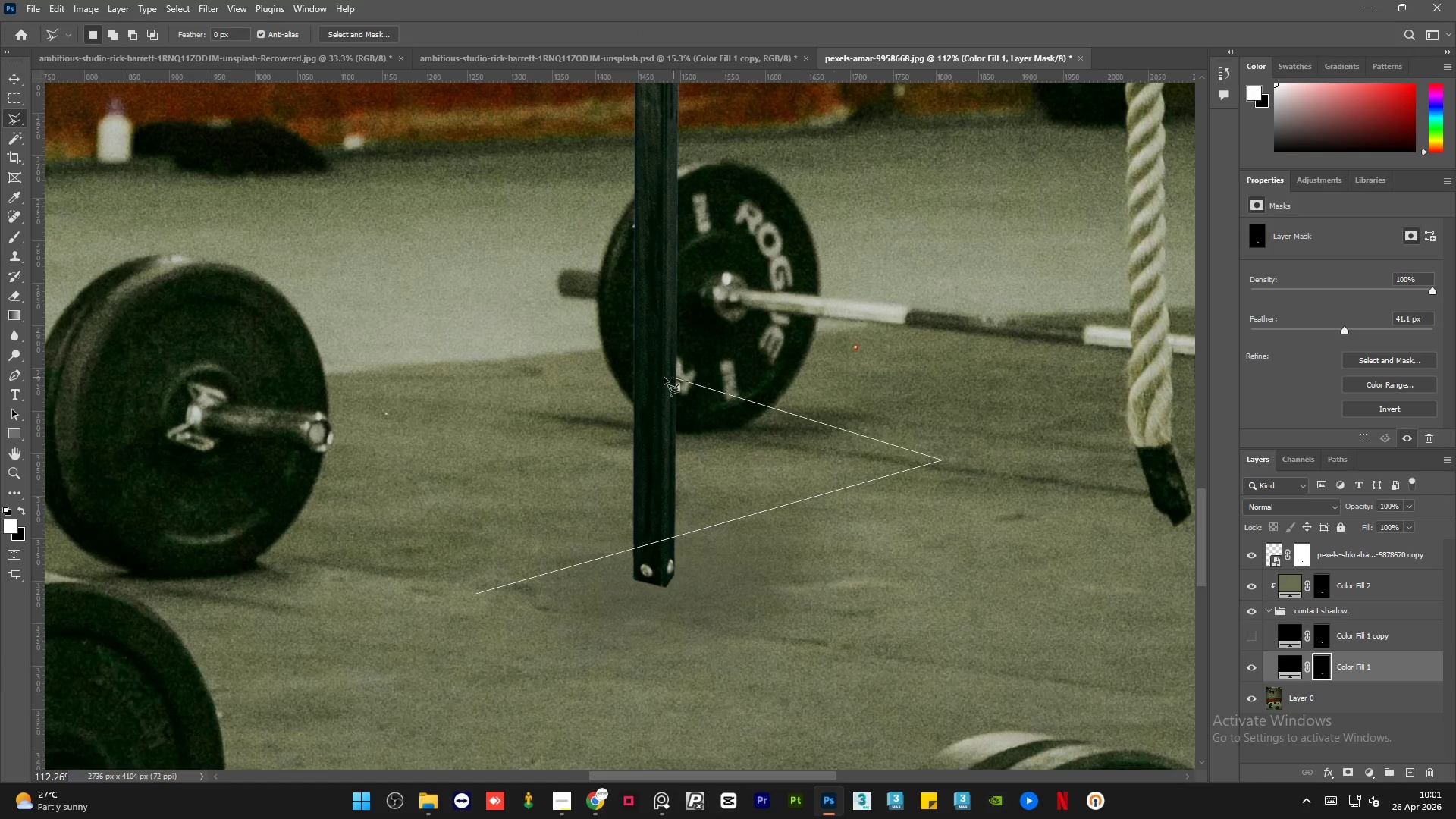 
left_click_drag(start_coordinate=[664, 378], to_coordinate=[647, 381])
 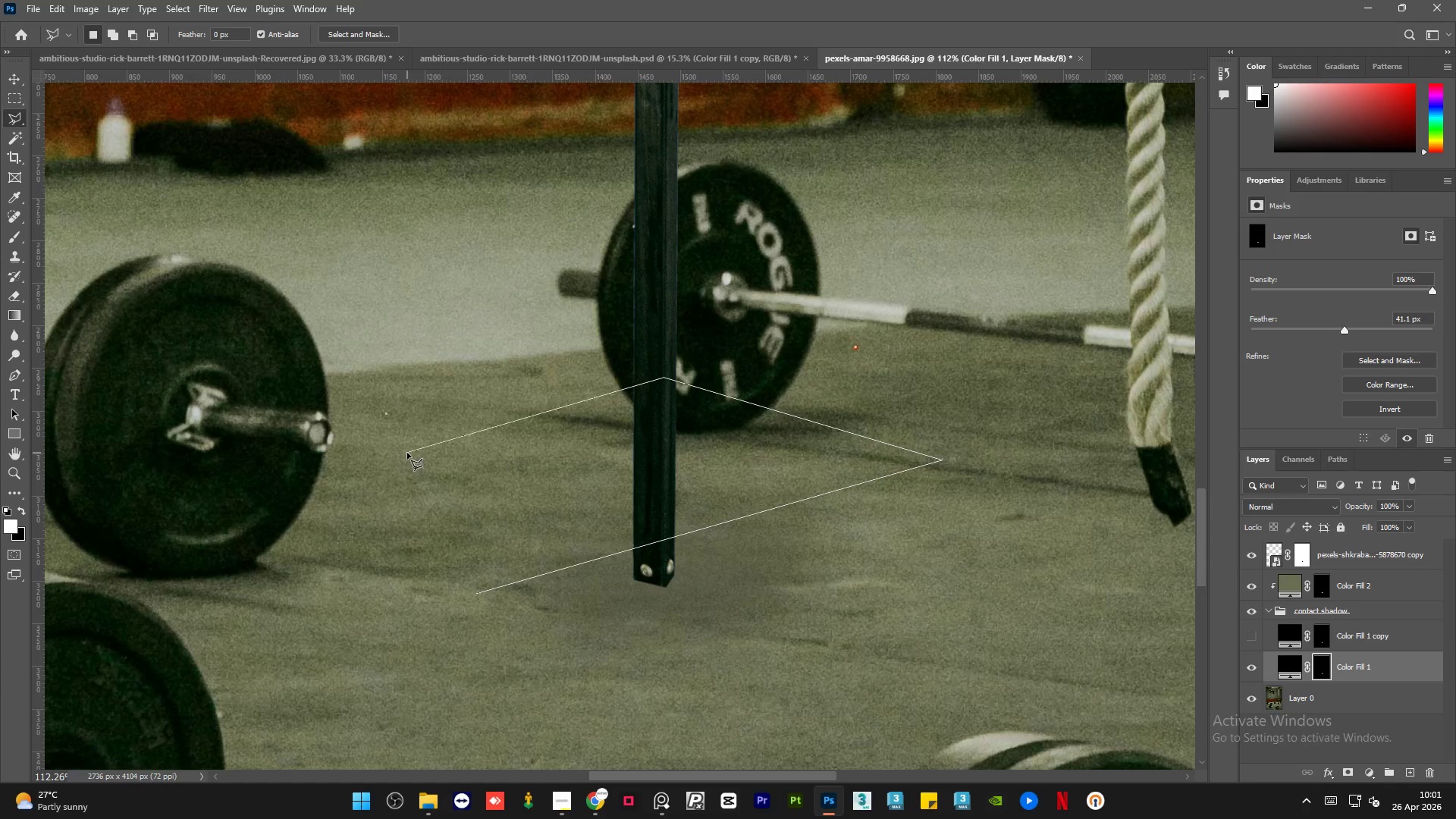 
left_click_drag(start_coordinate=[407, 453], to_coordinate=[400, 469])
 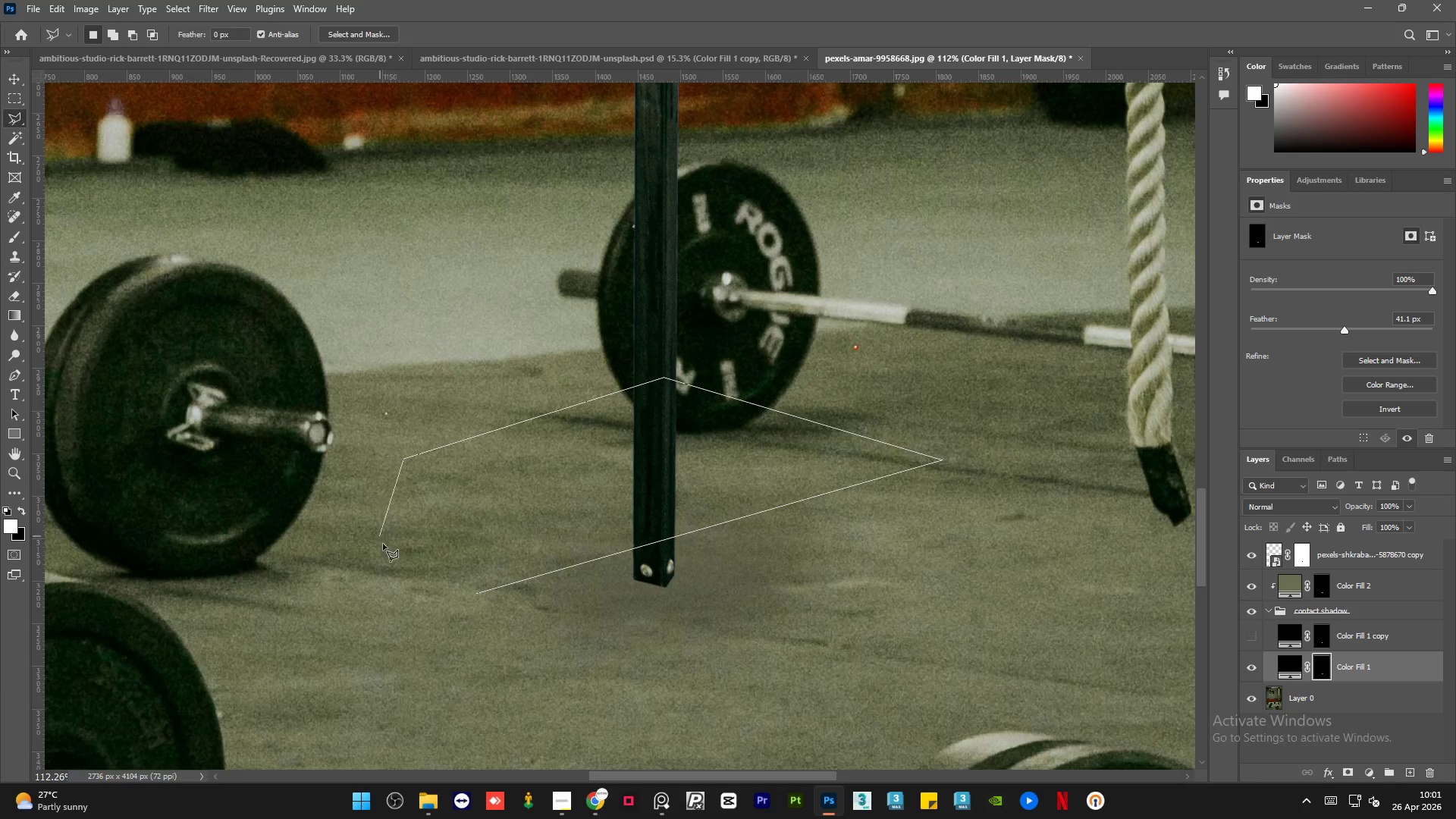 
left_click_drag(start_coordinate=[381, 538], to_coordinate=[424, 582])
 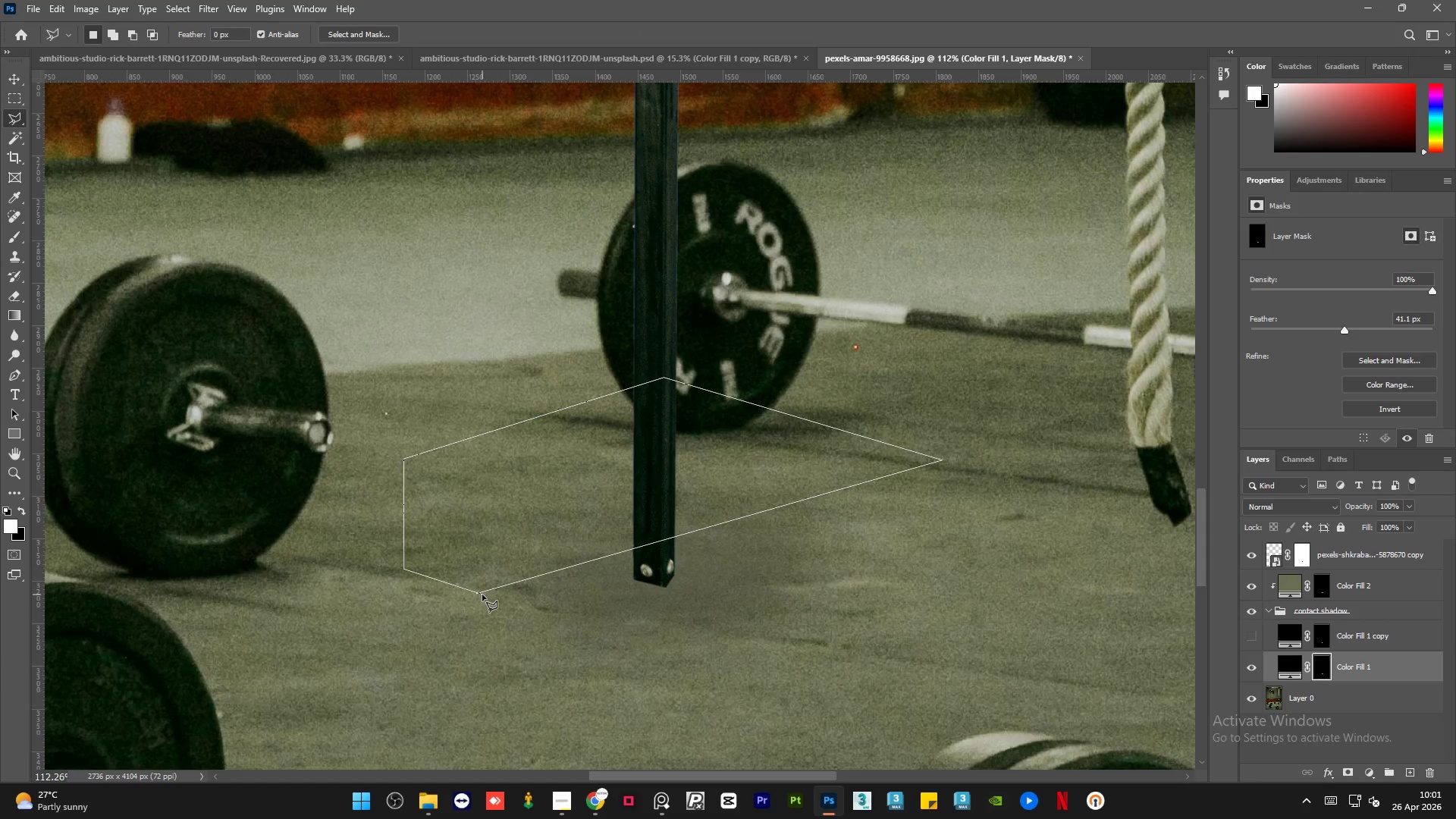 
double_click([482, 595])
 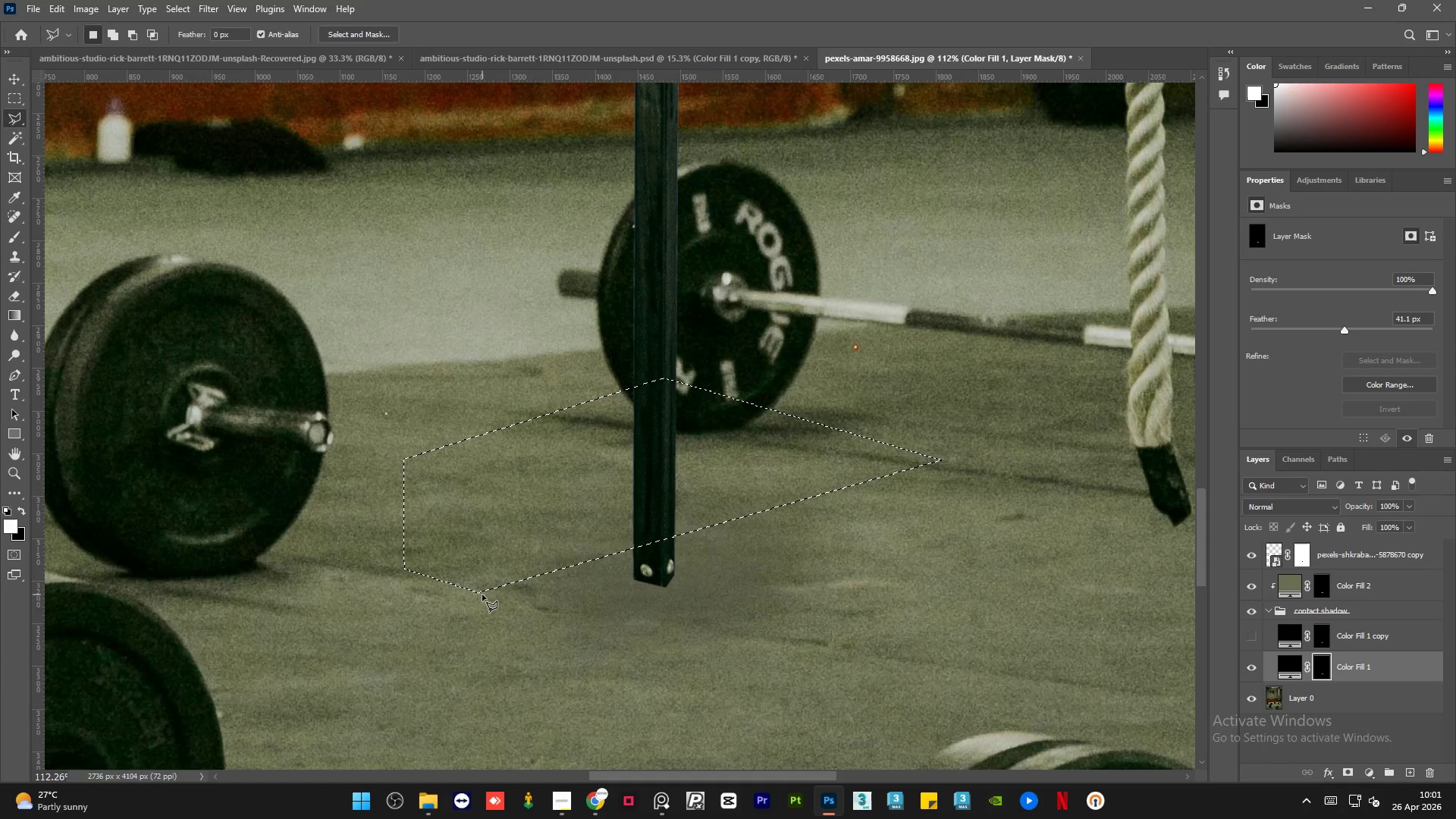 
key(Delete)
 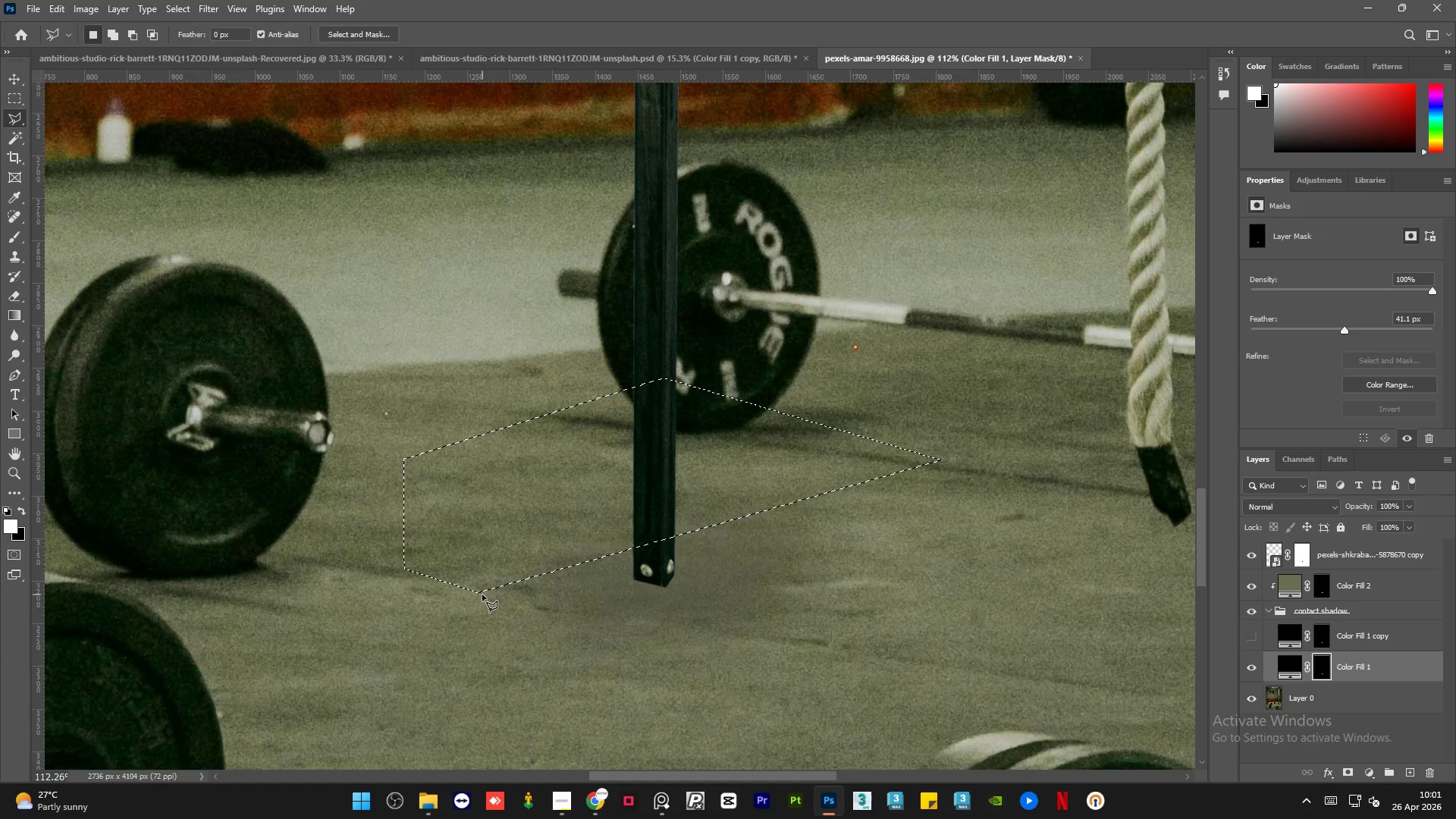 
key(Delete)
 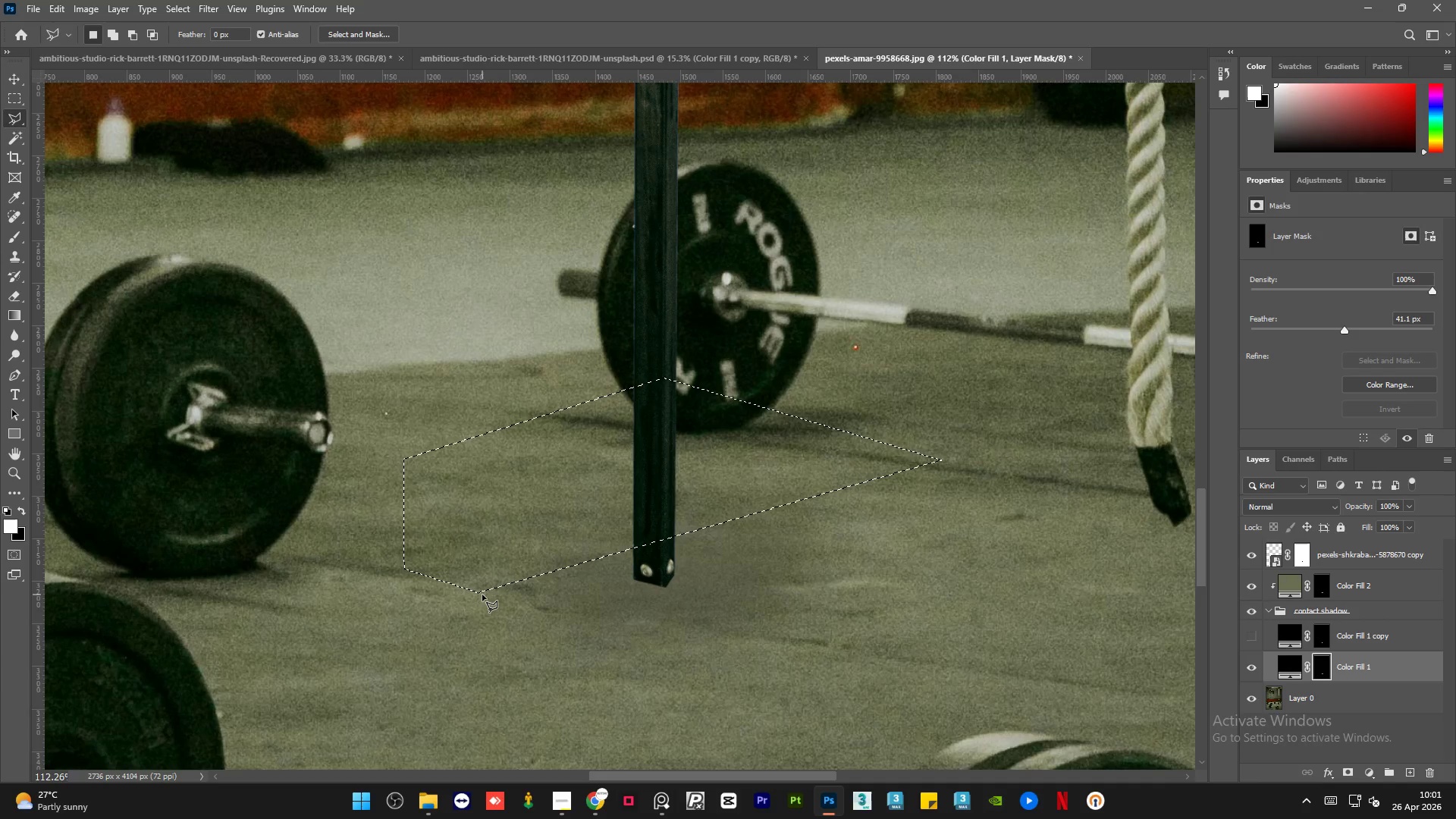 
key(X)
 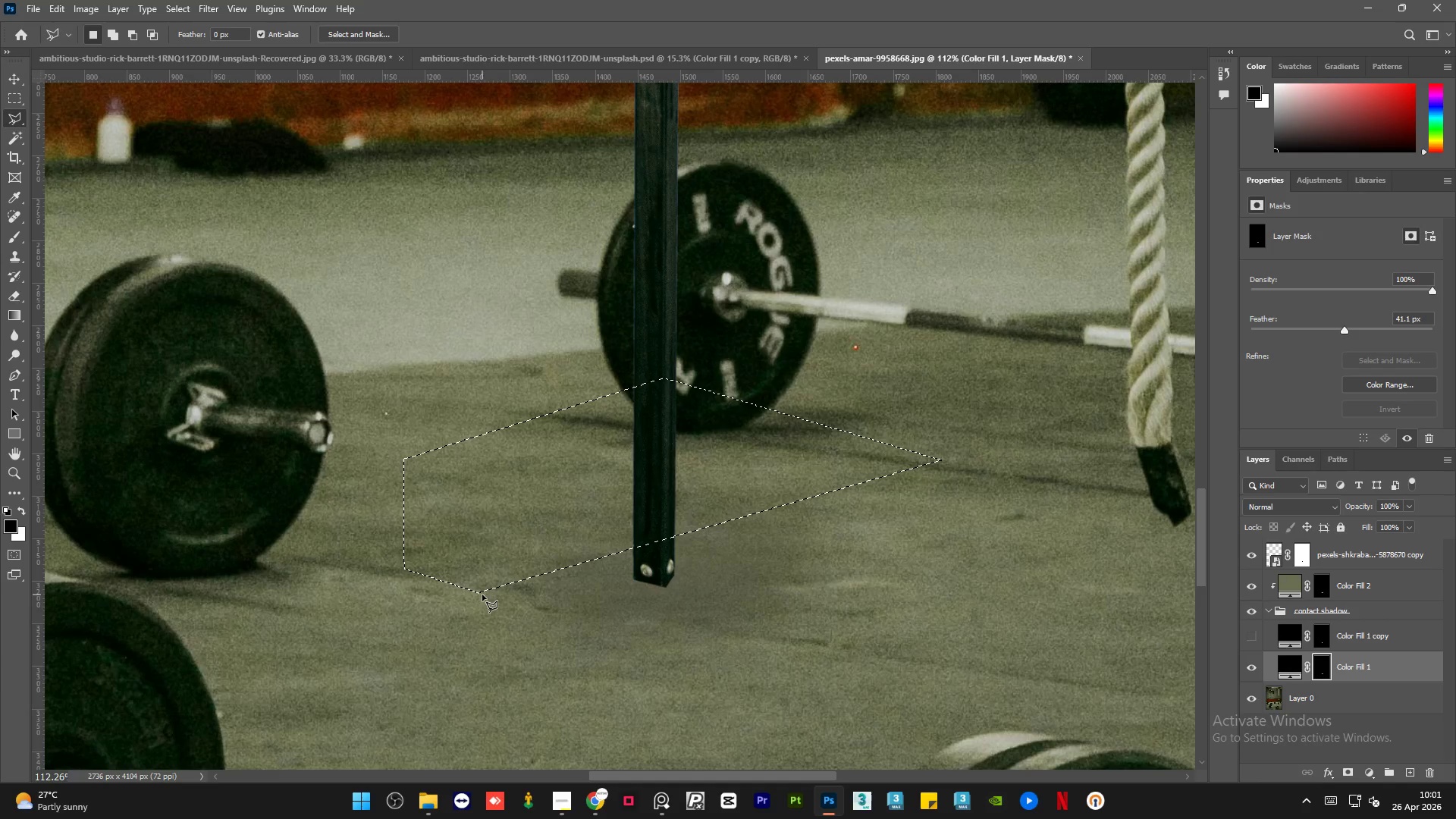 
key(Delete)
 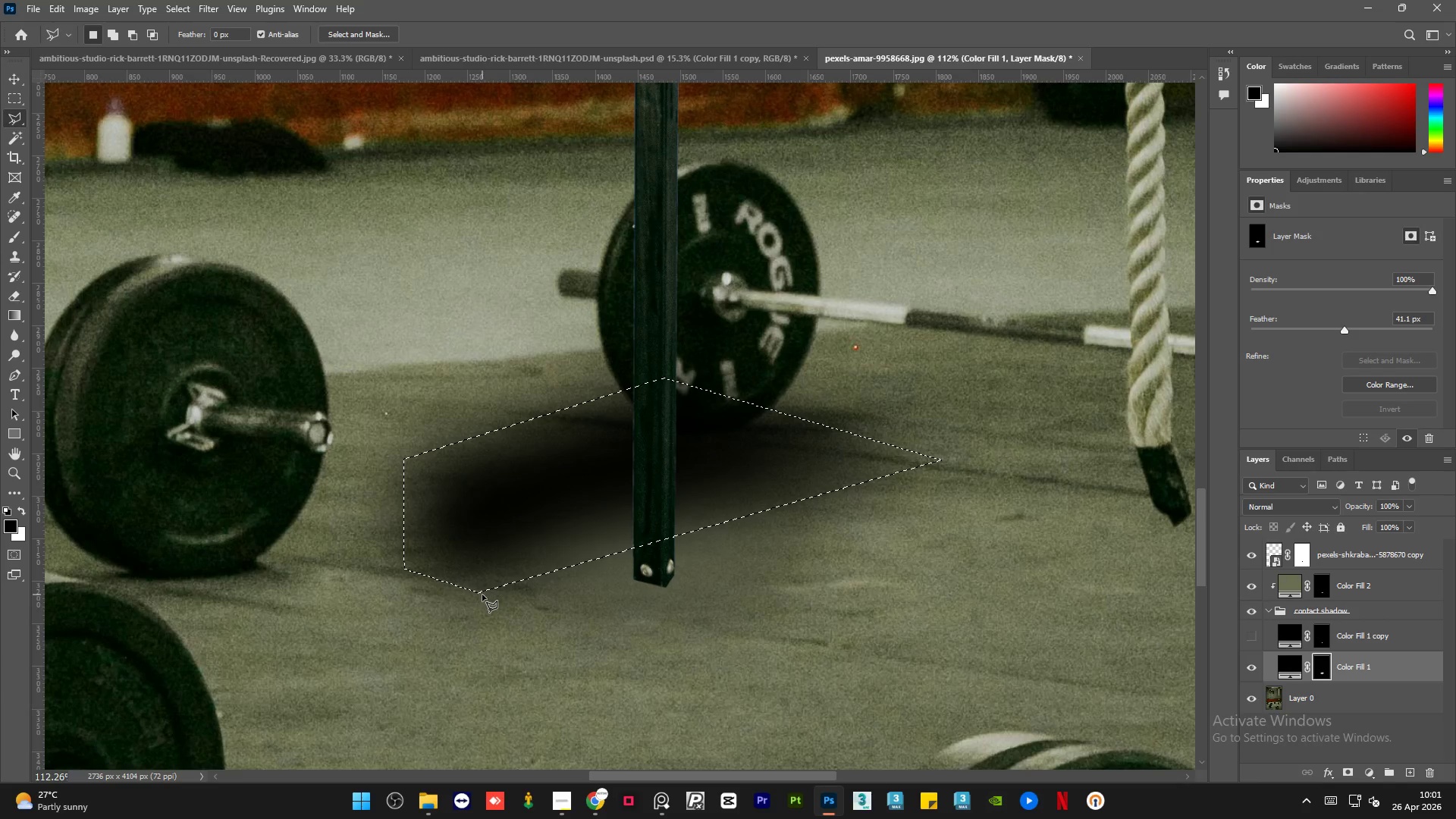 
key(X)
 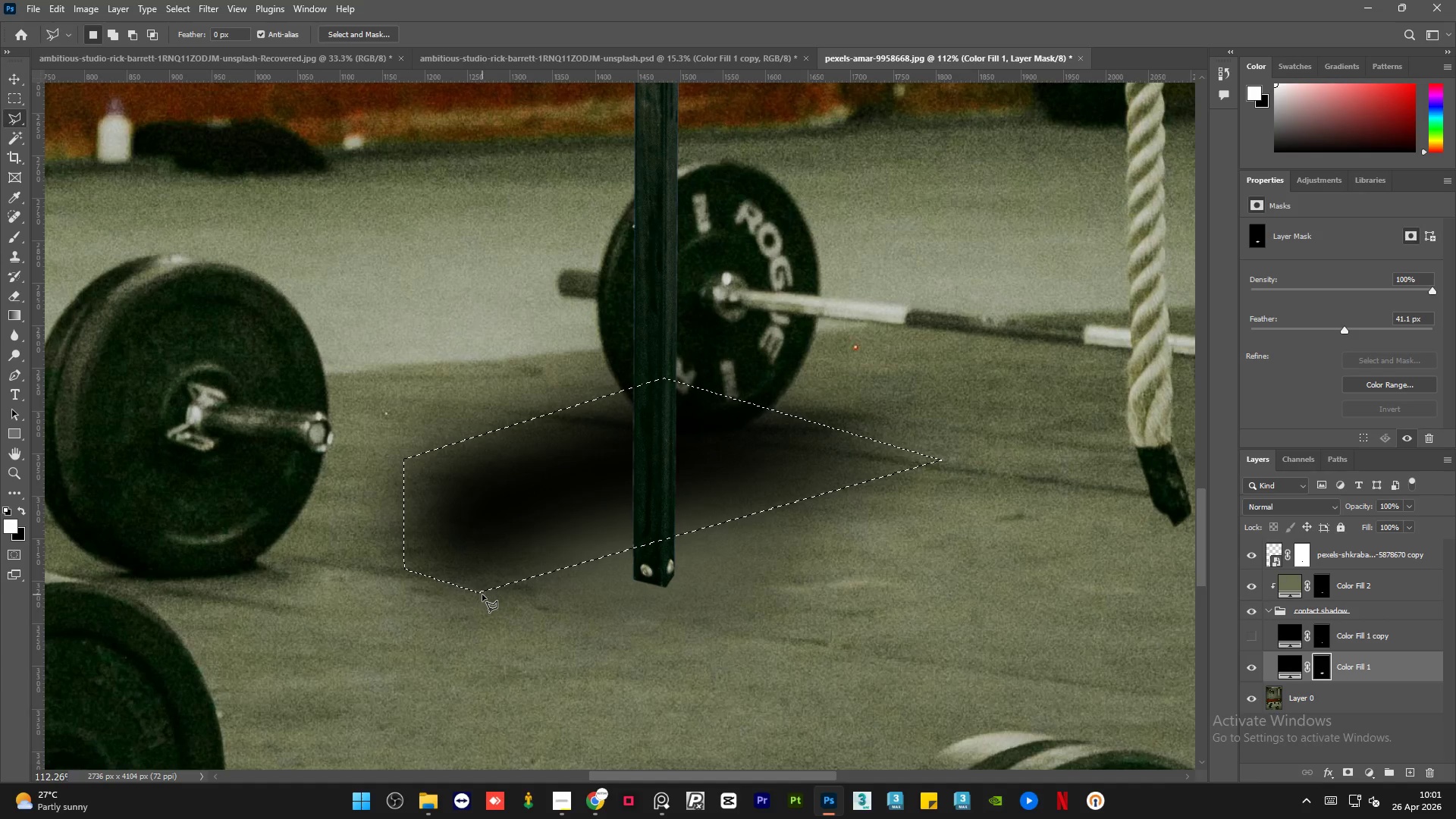 
key(Delete)
 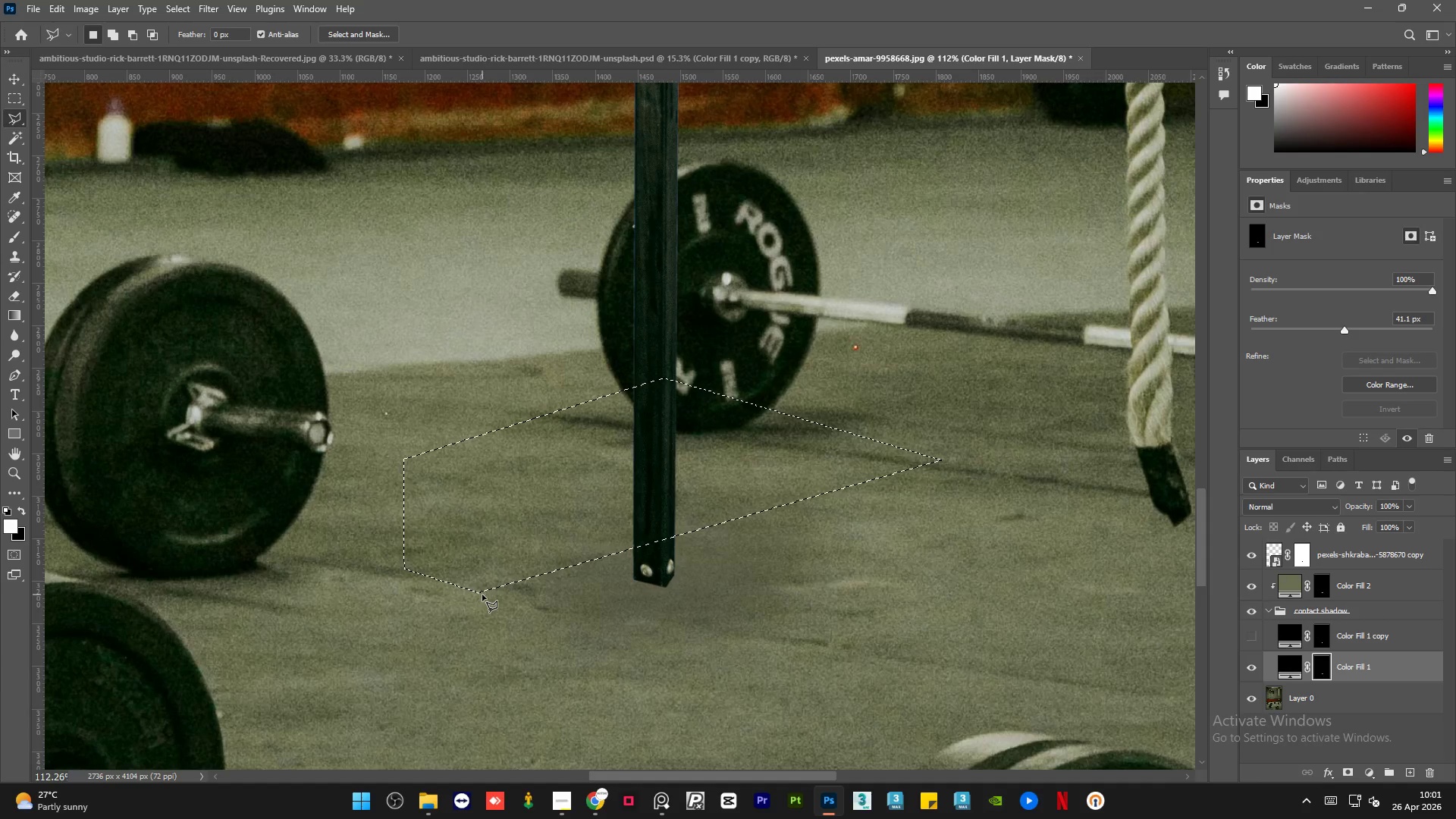 
key(Control+Z)
 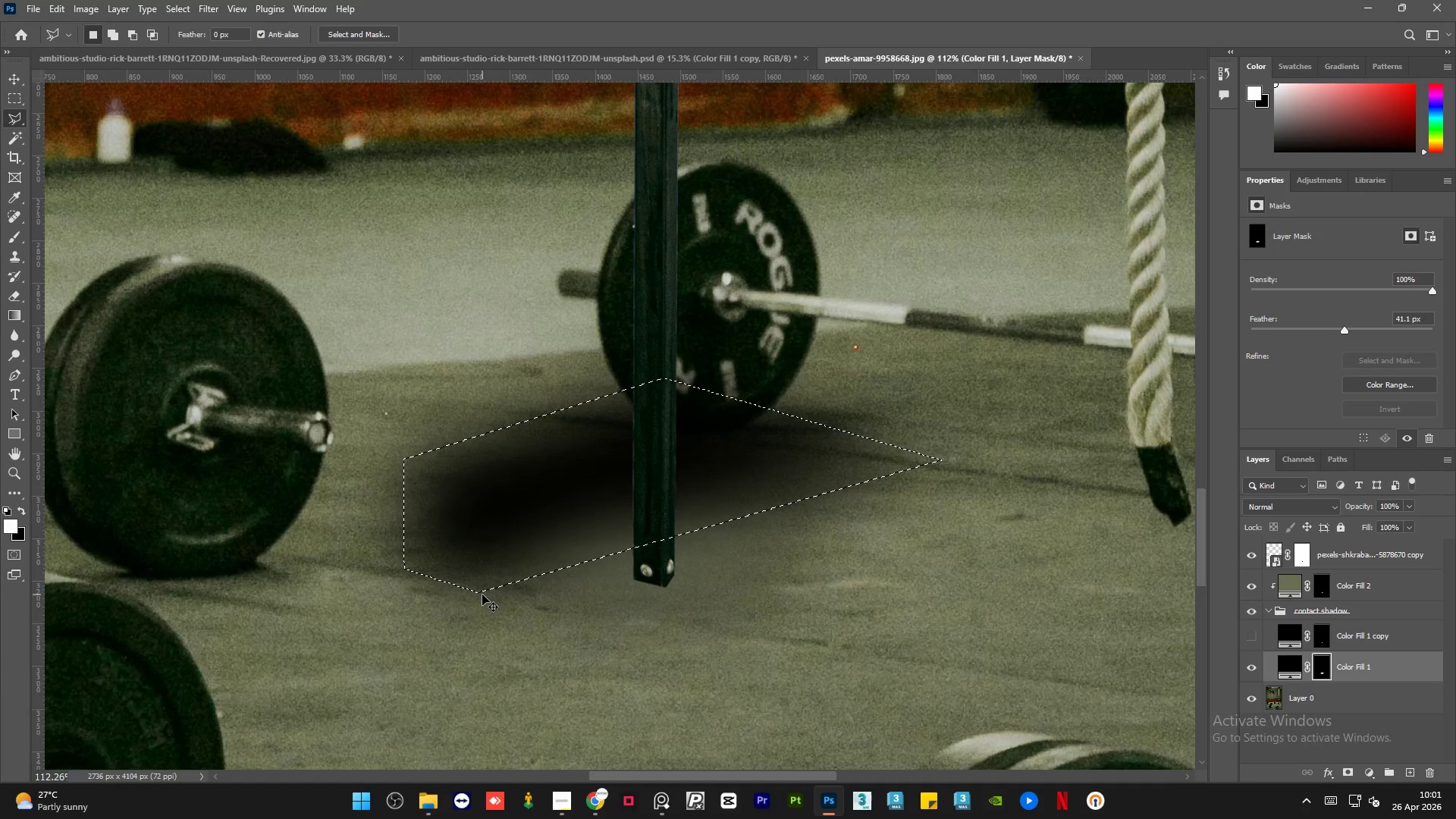 
key(Control+Z)
 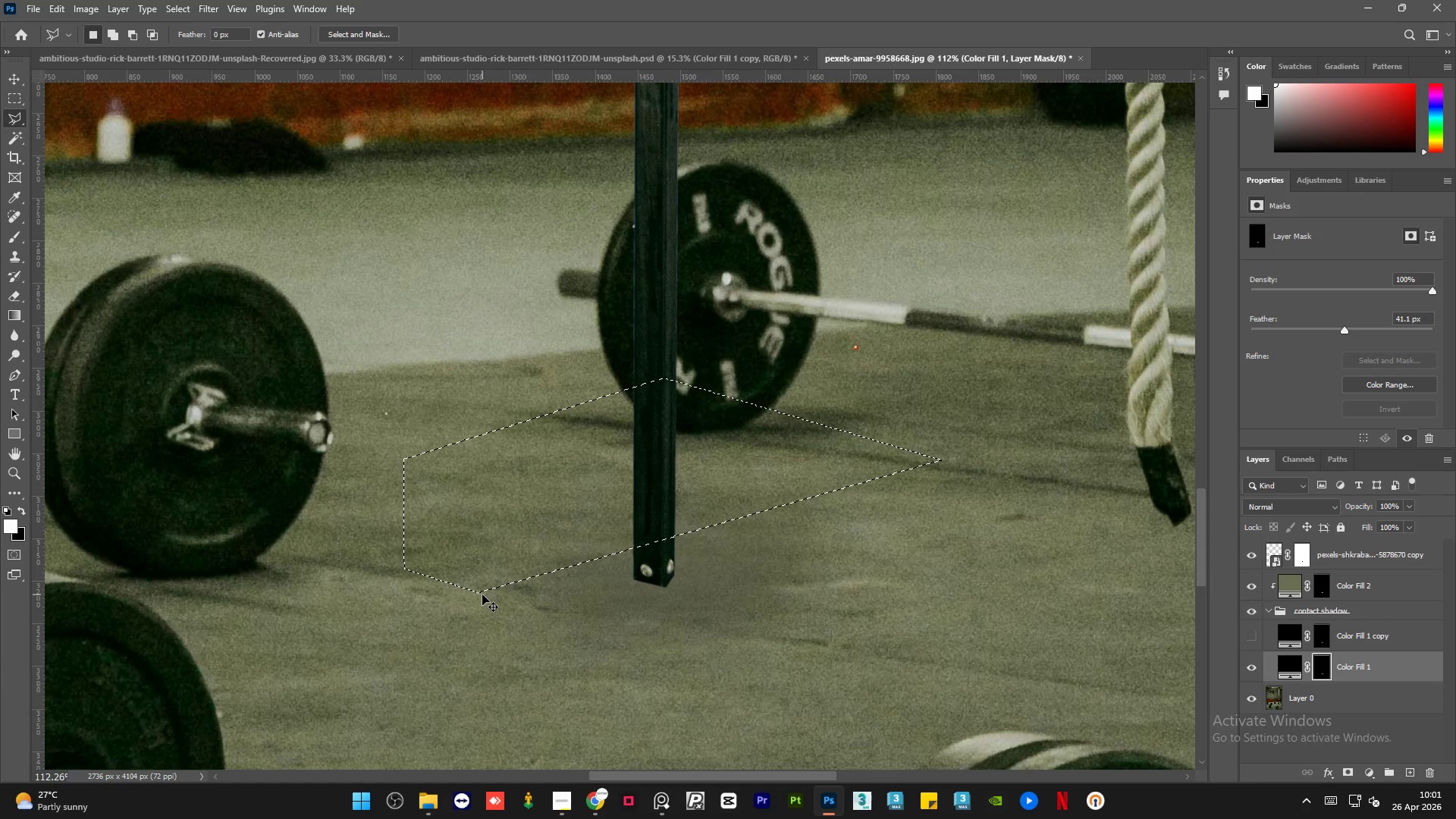 
key(Control+Z)
 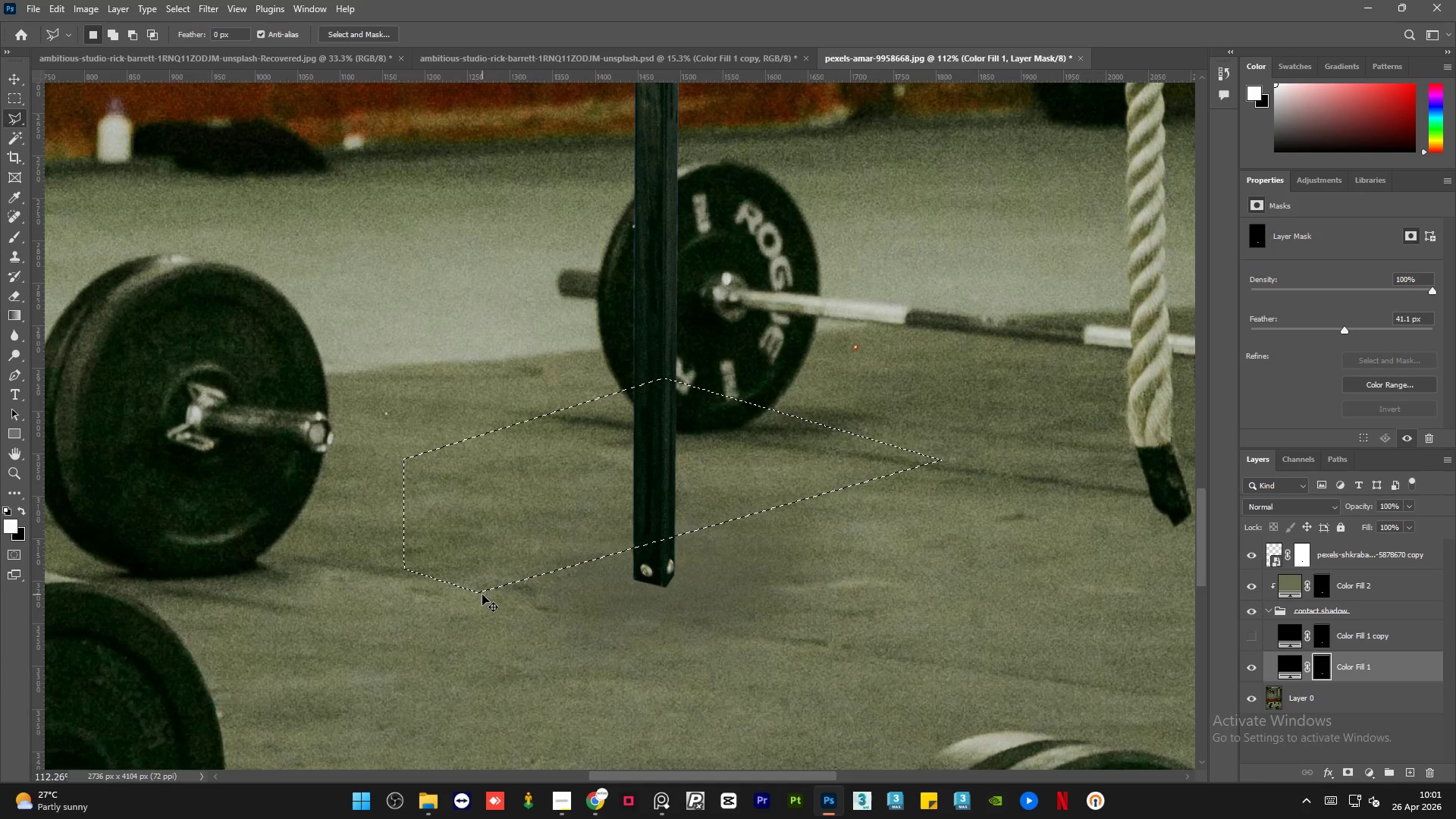 
key(Control+D)
 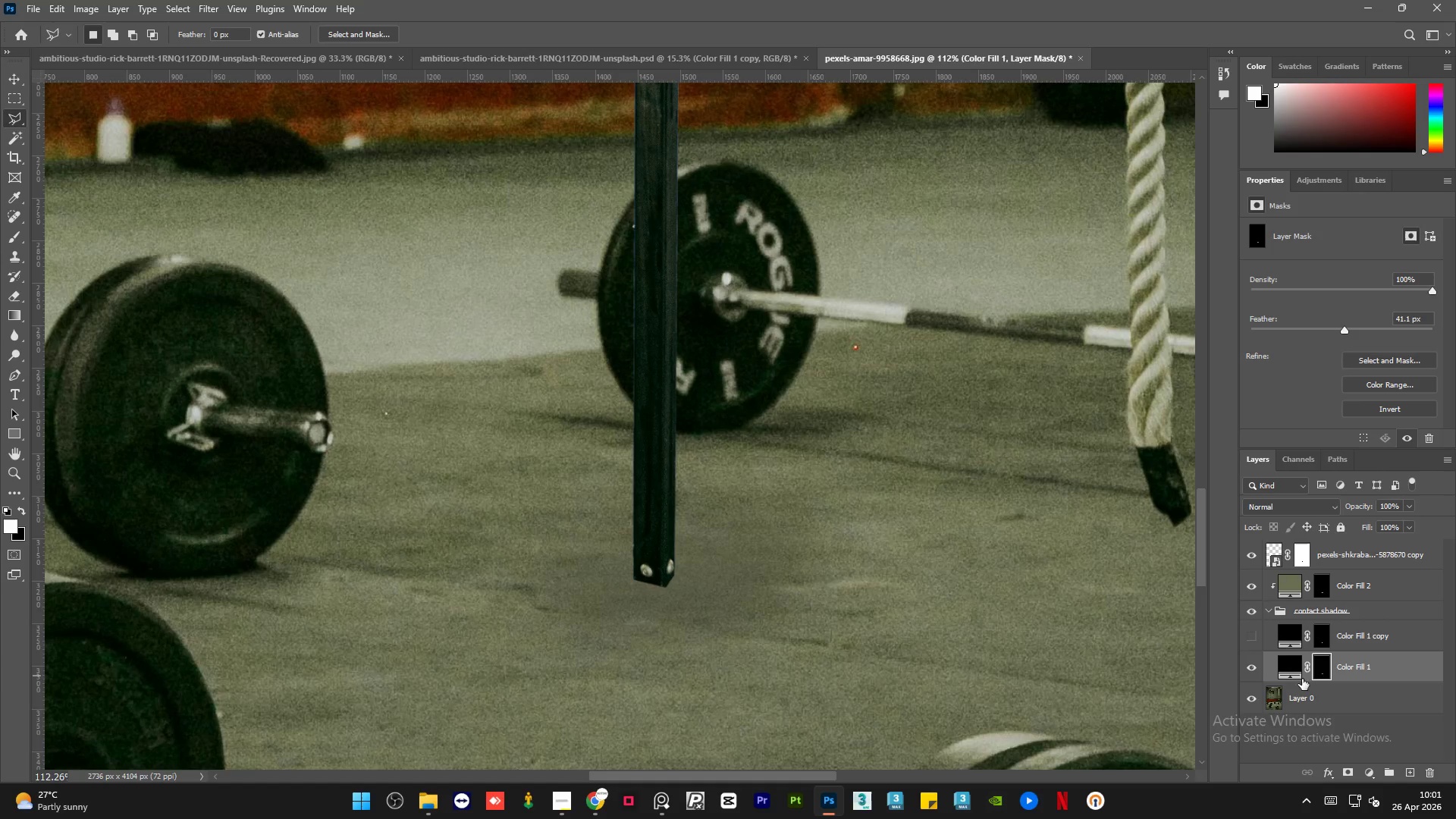 
left_click([1247, 666])
 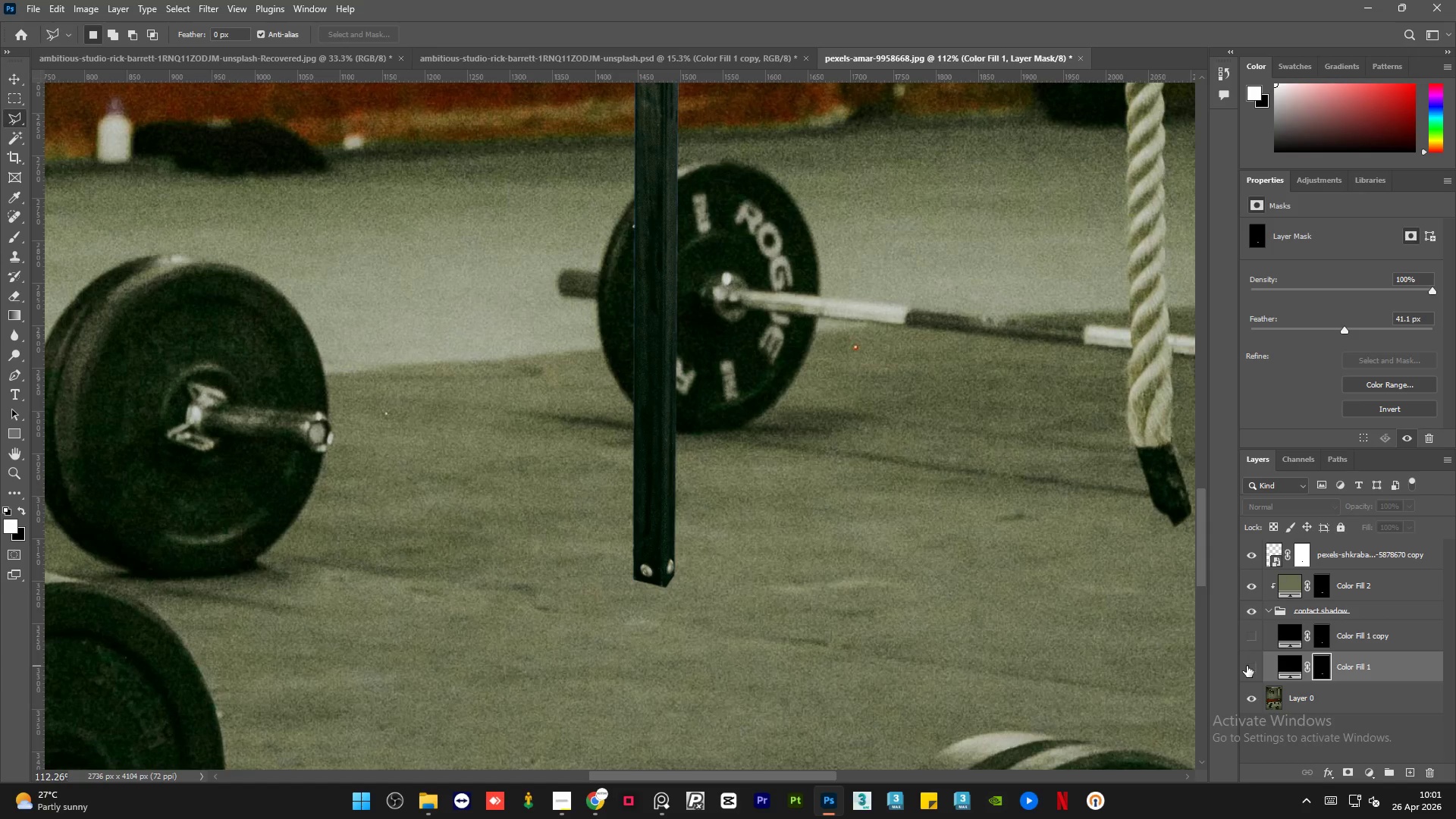 
left_click([1247, 666])
 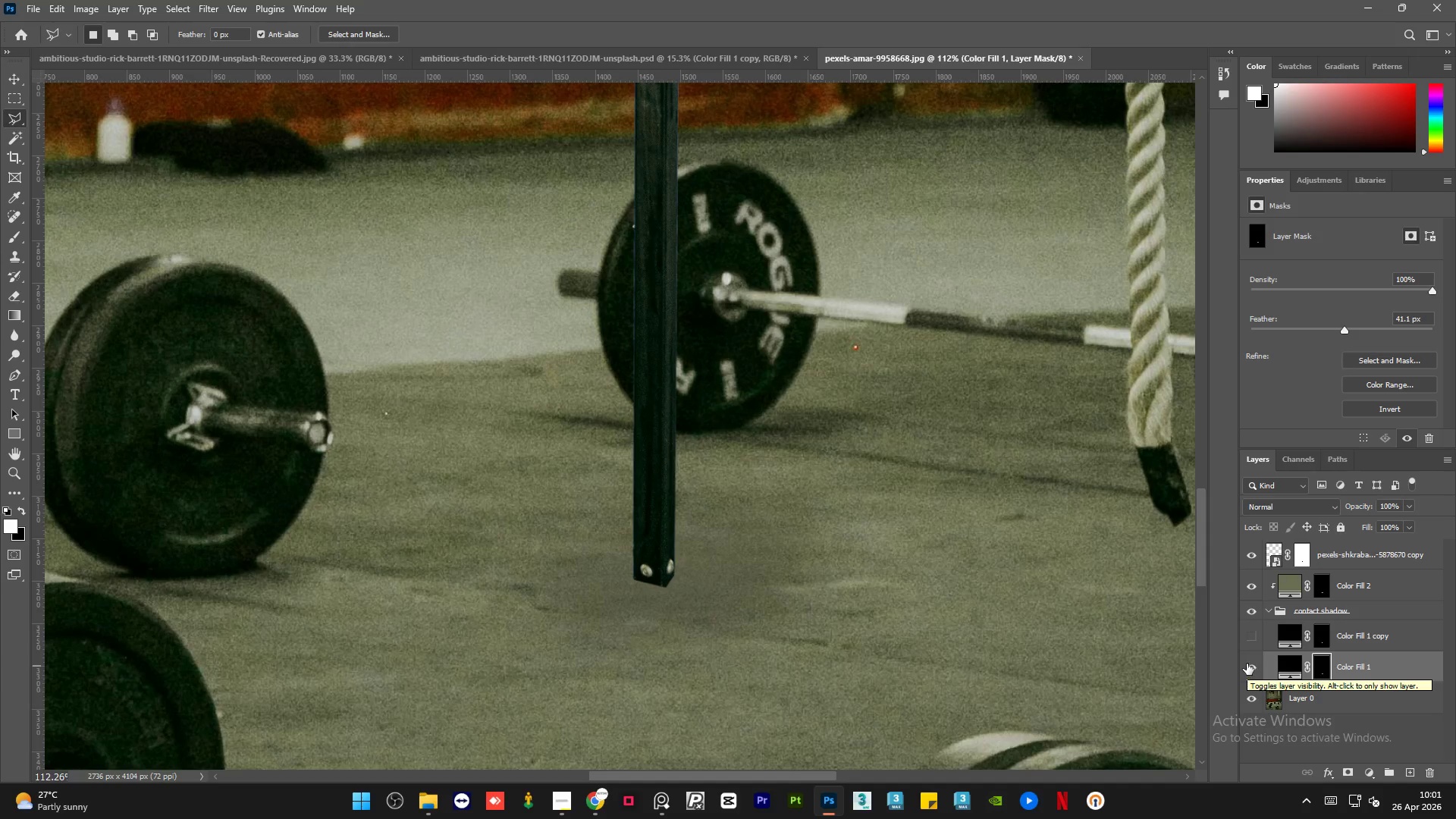 
left_click([1417, 586])
 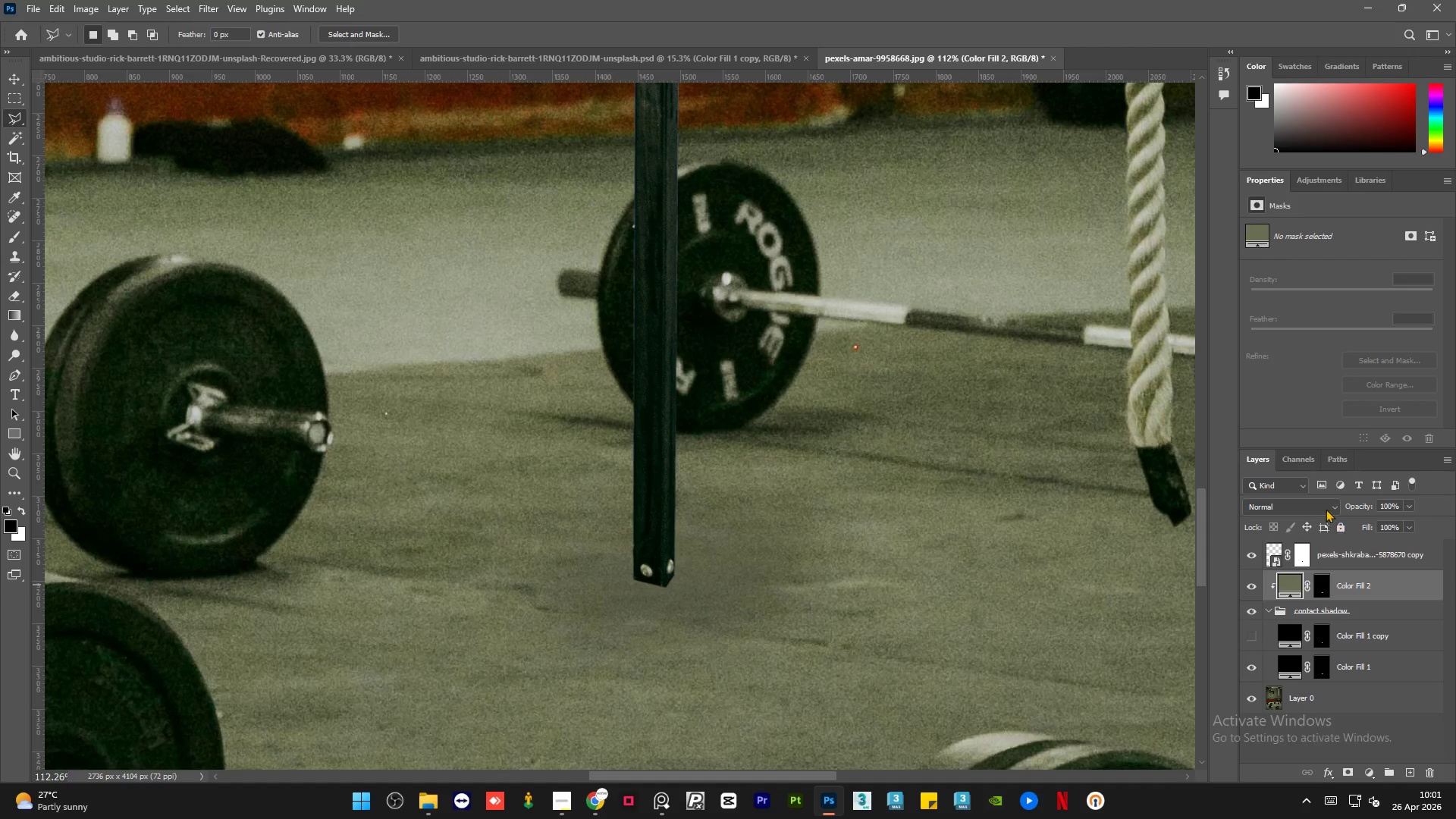 
left_click([1323, 506])
 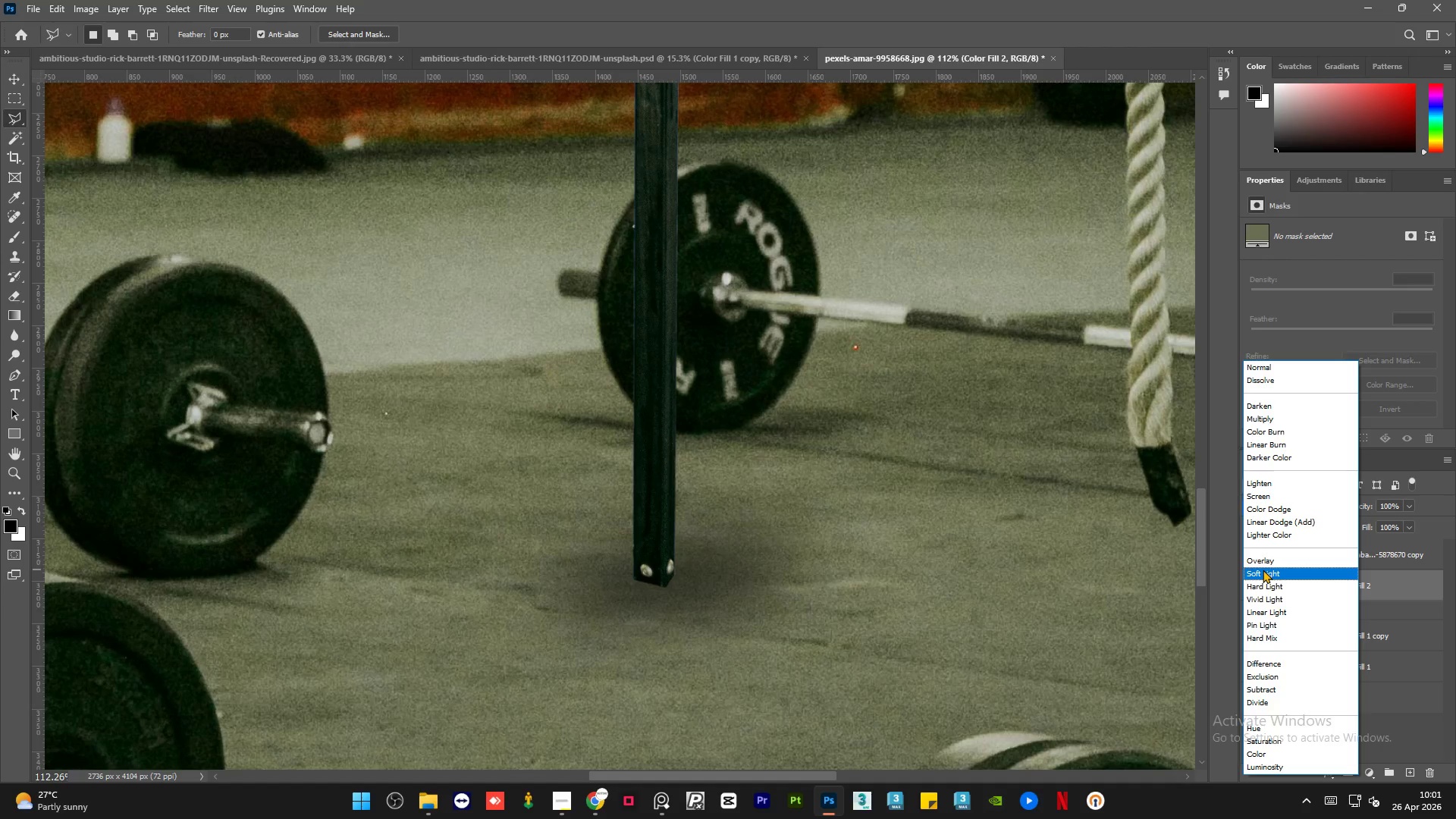 
left_click([1263, 570])
 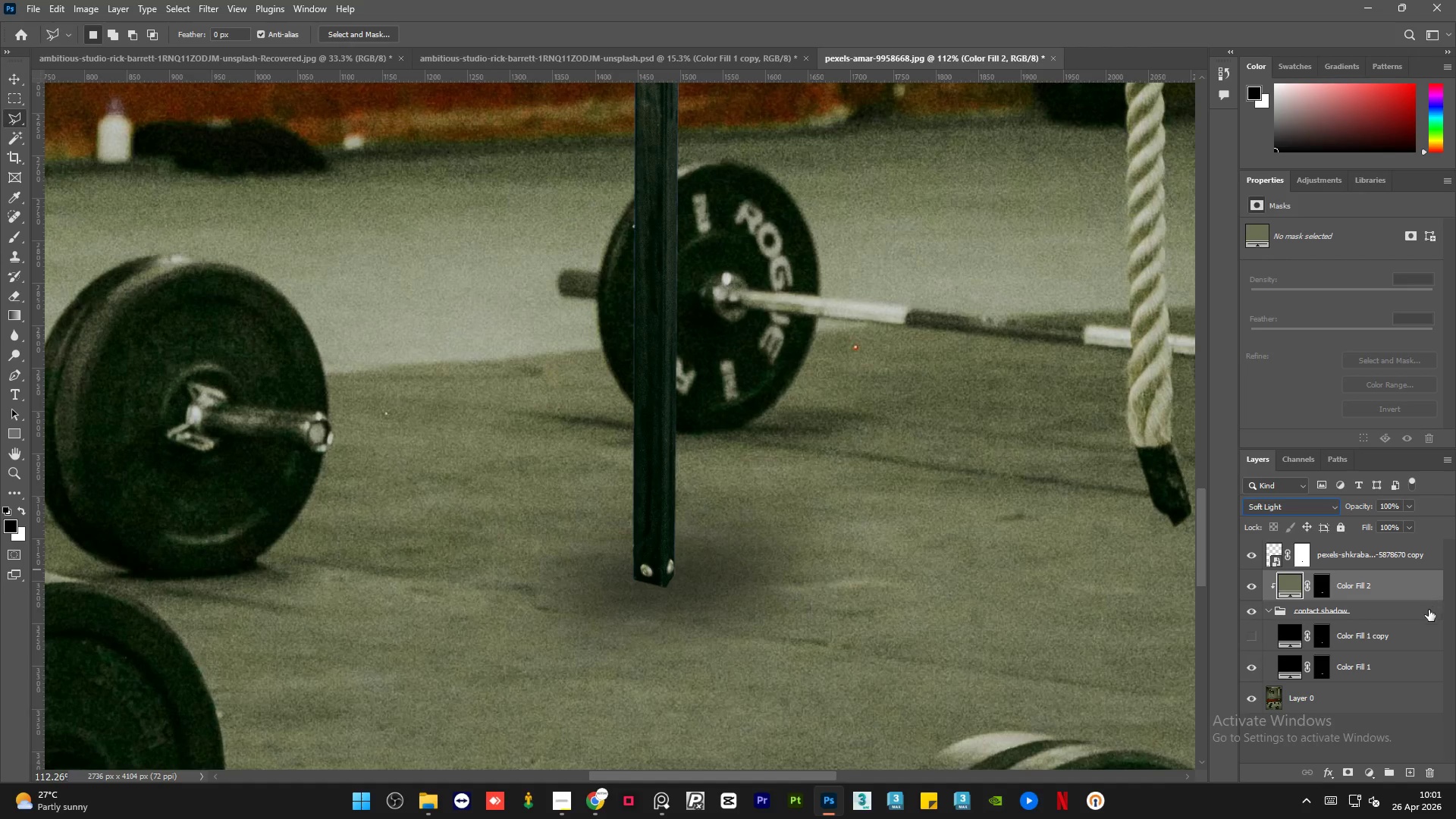 
left_click([1308, 505])
 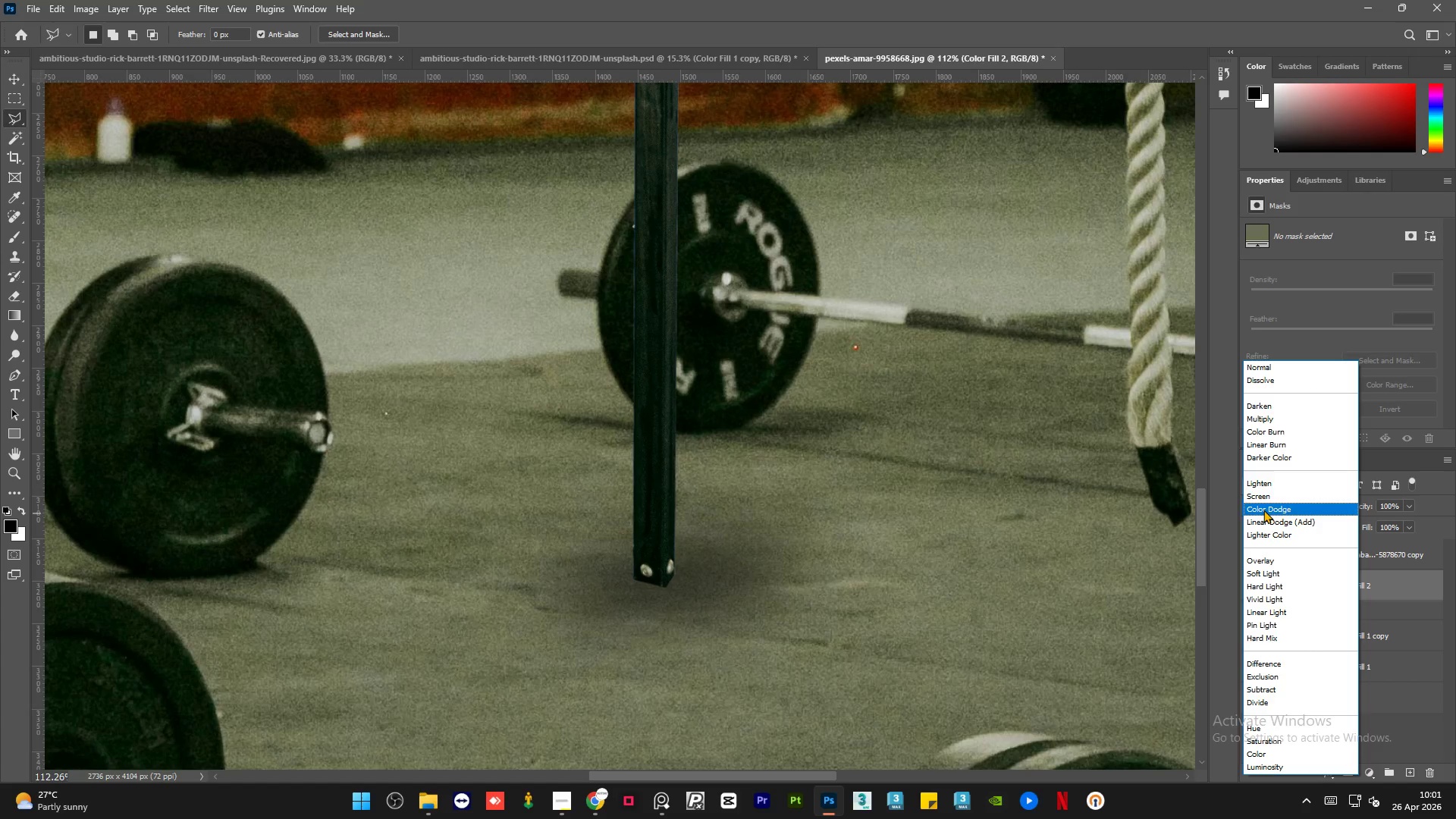 
wait(7.08)
 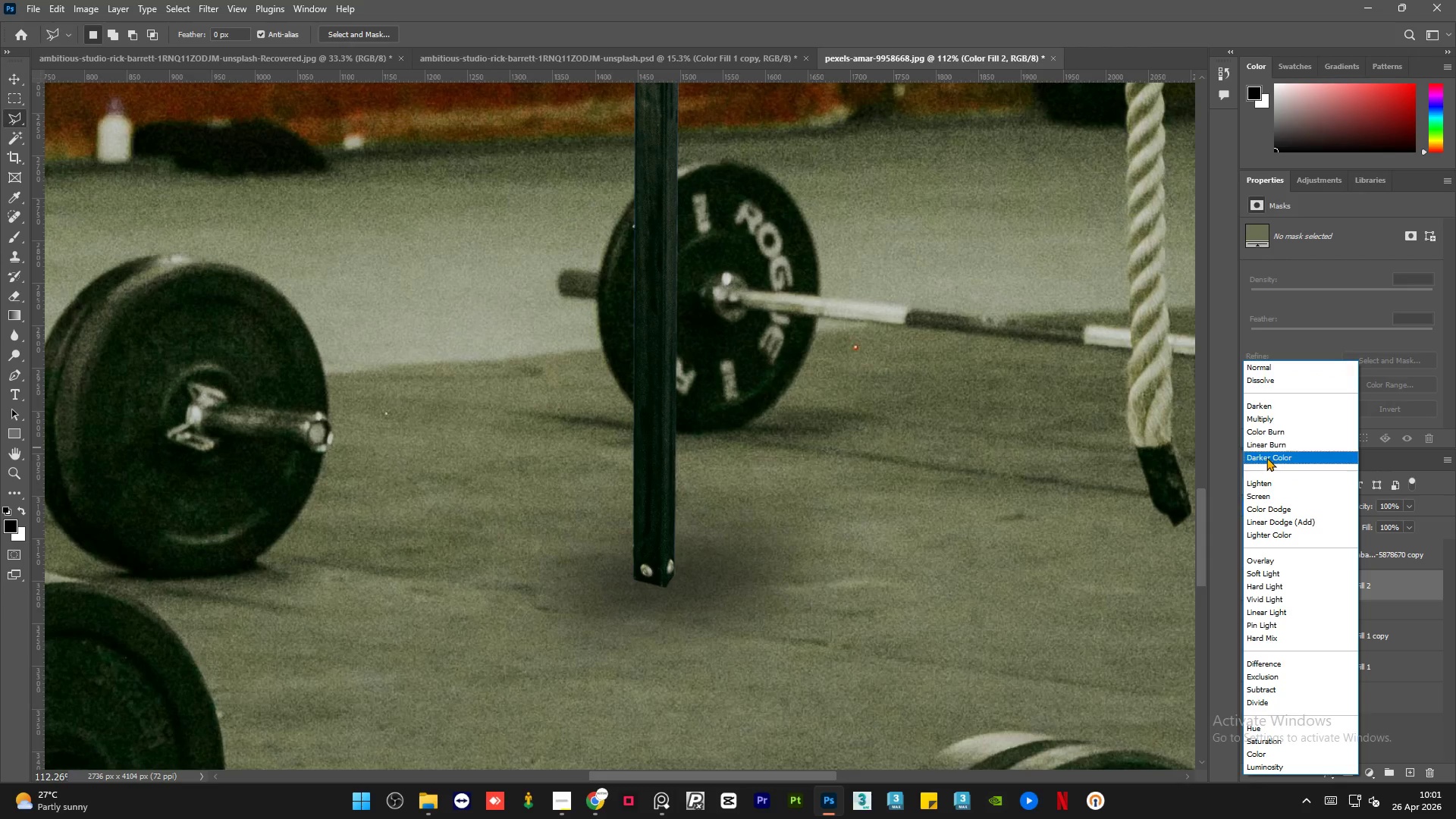 
left_click([1263, 510])
 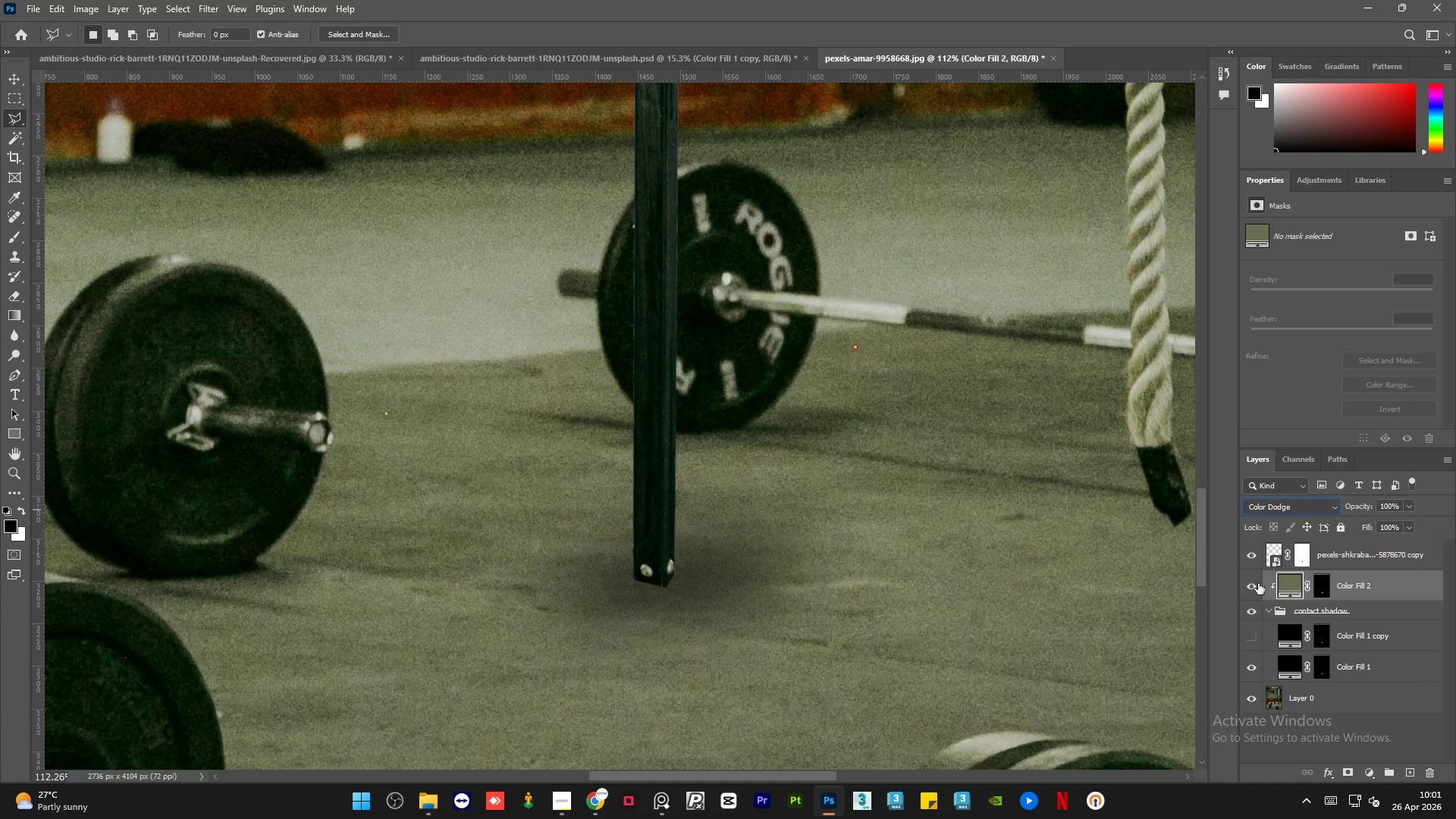 
left_click([1258, 583])
 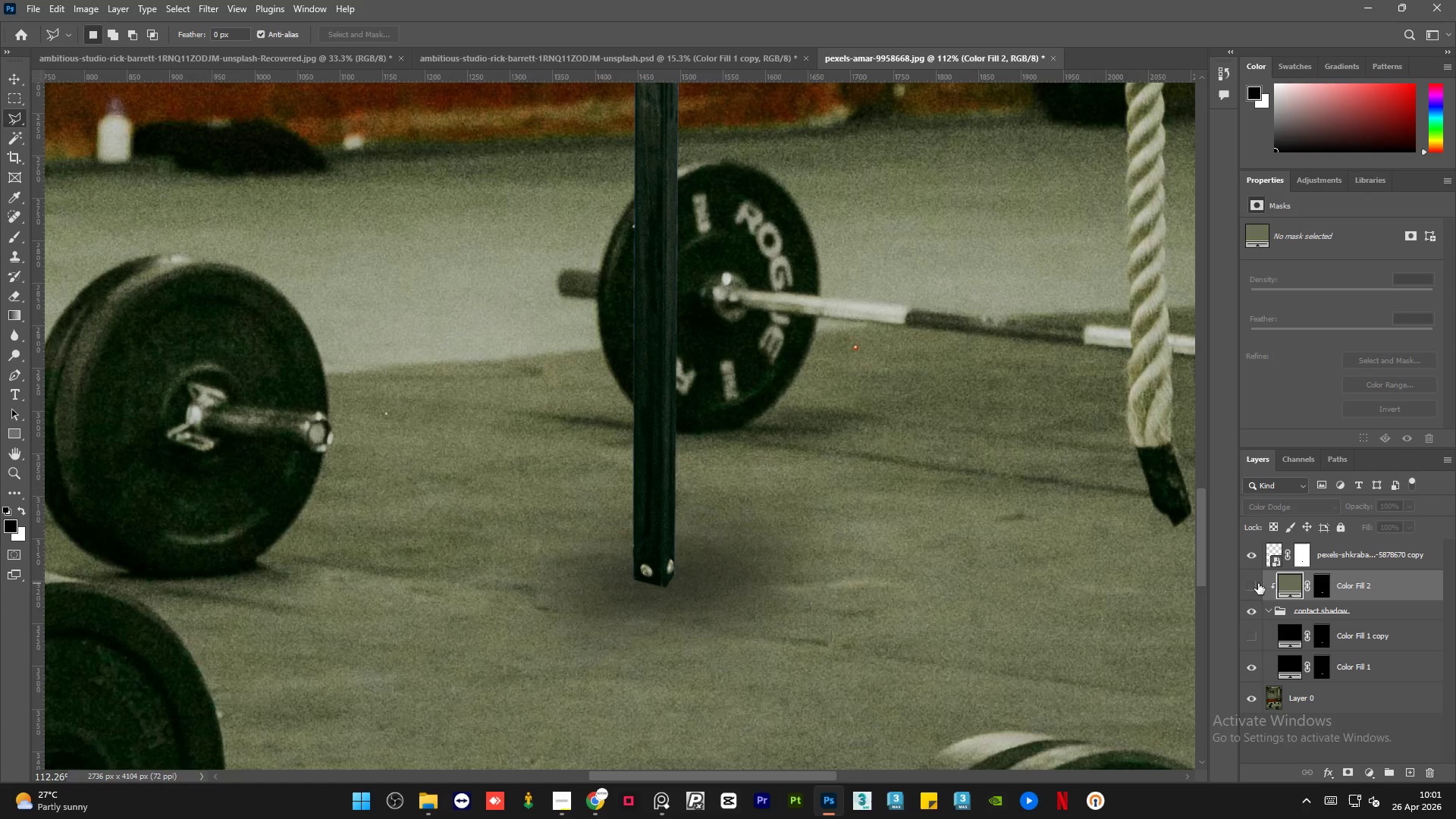 
left_click([1258, 583])
 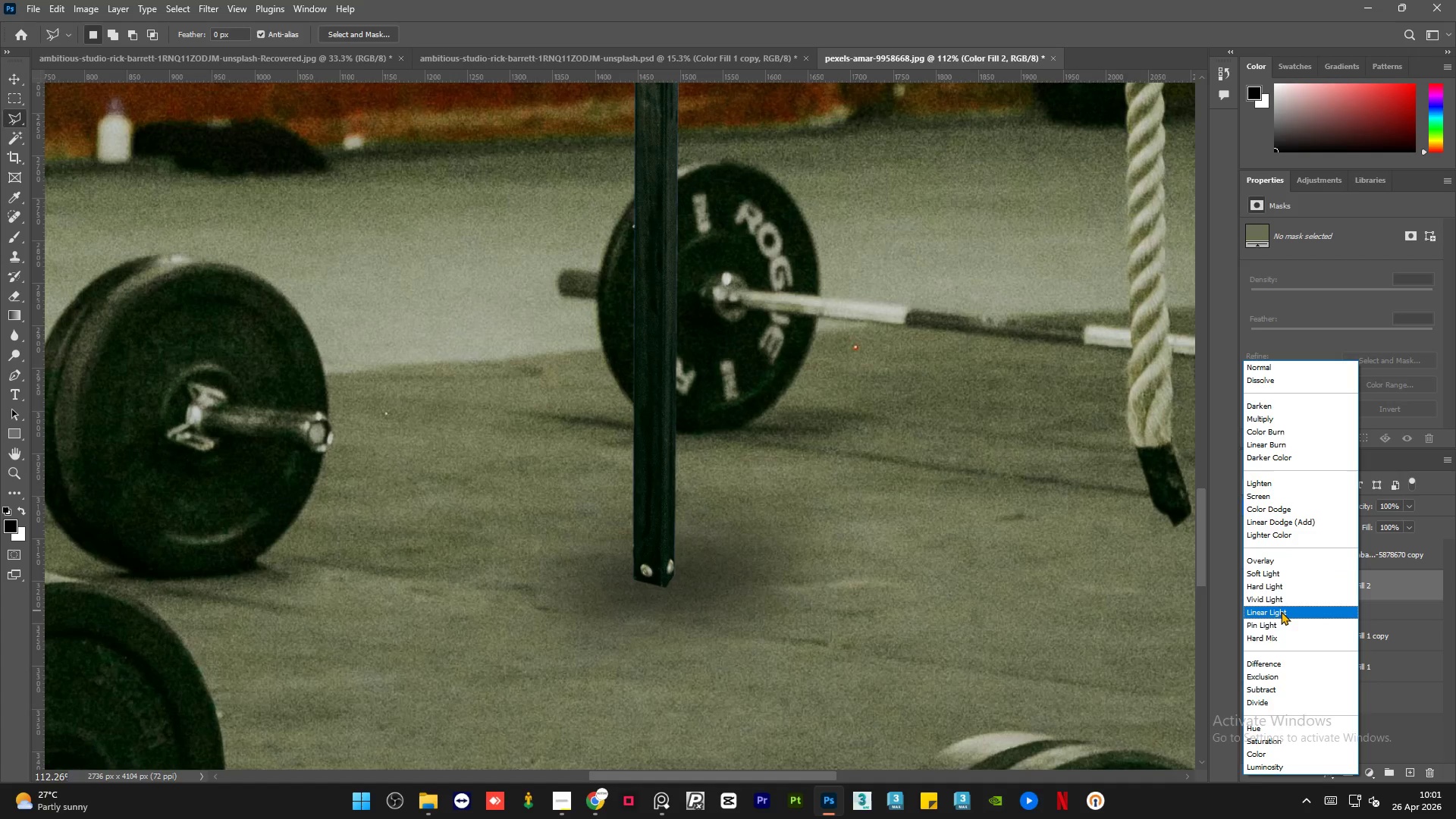 
wait(8.89)
 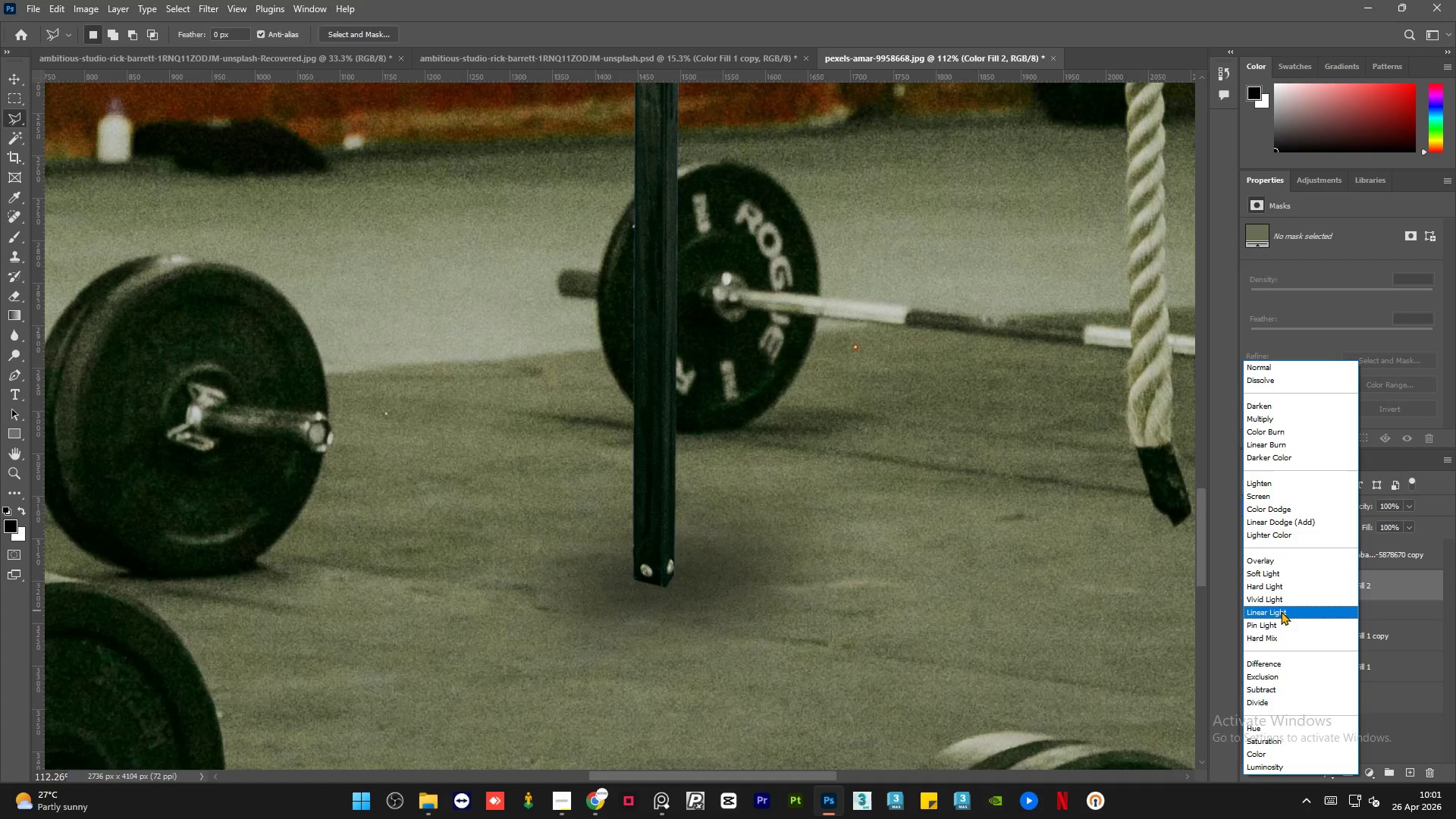 
left_click([1397, 730])
 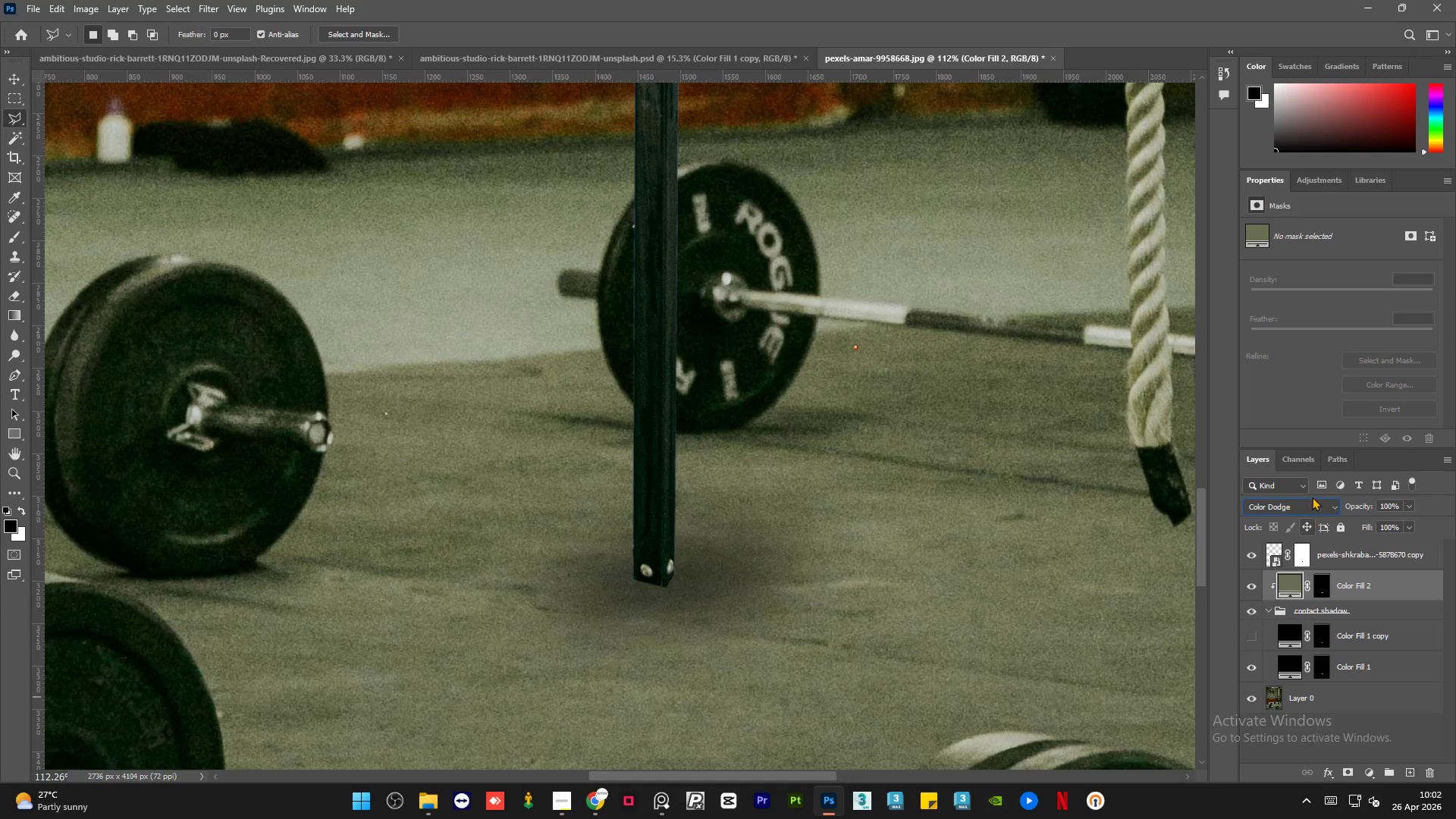 
left_click([1313, 504])
 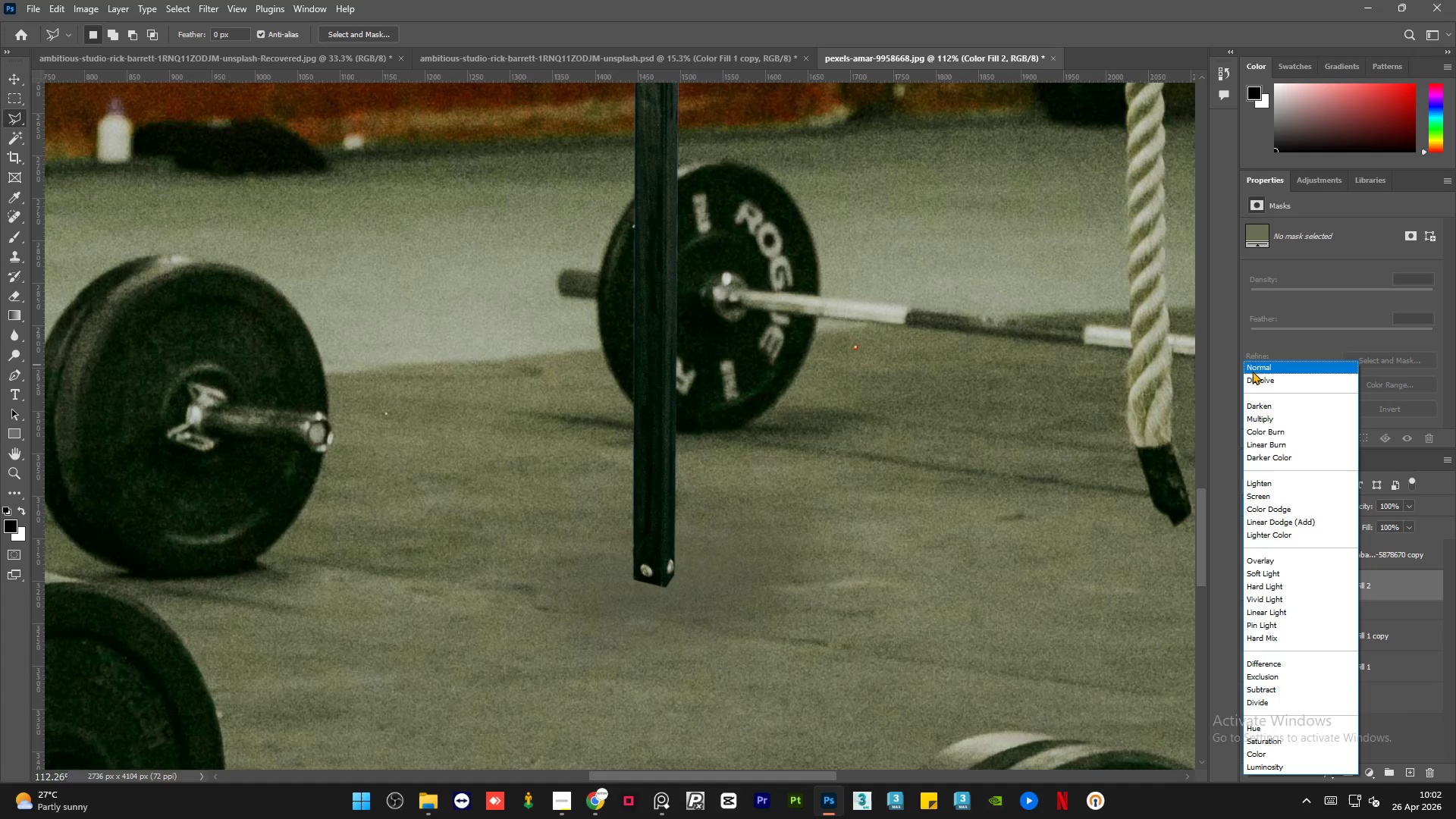 
wait(5.17)
 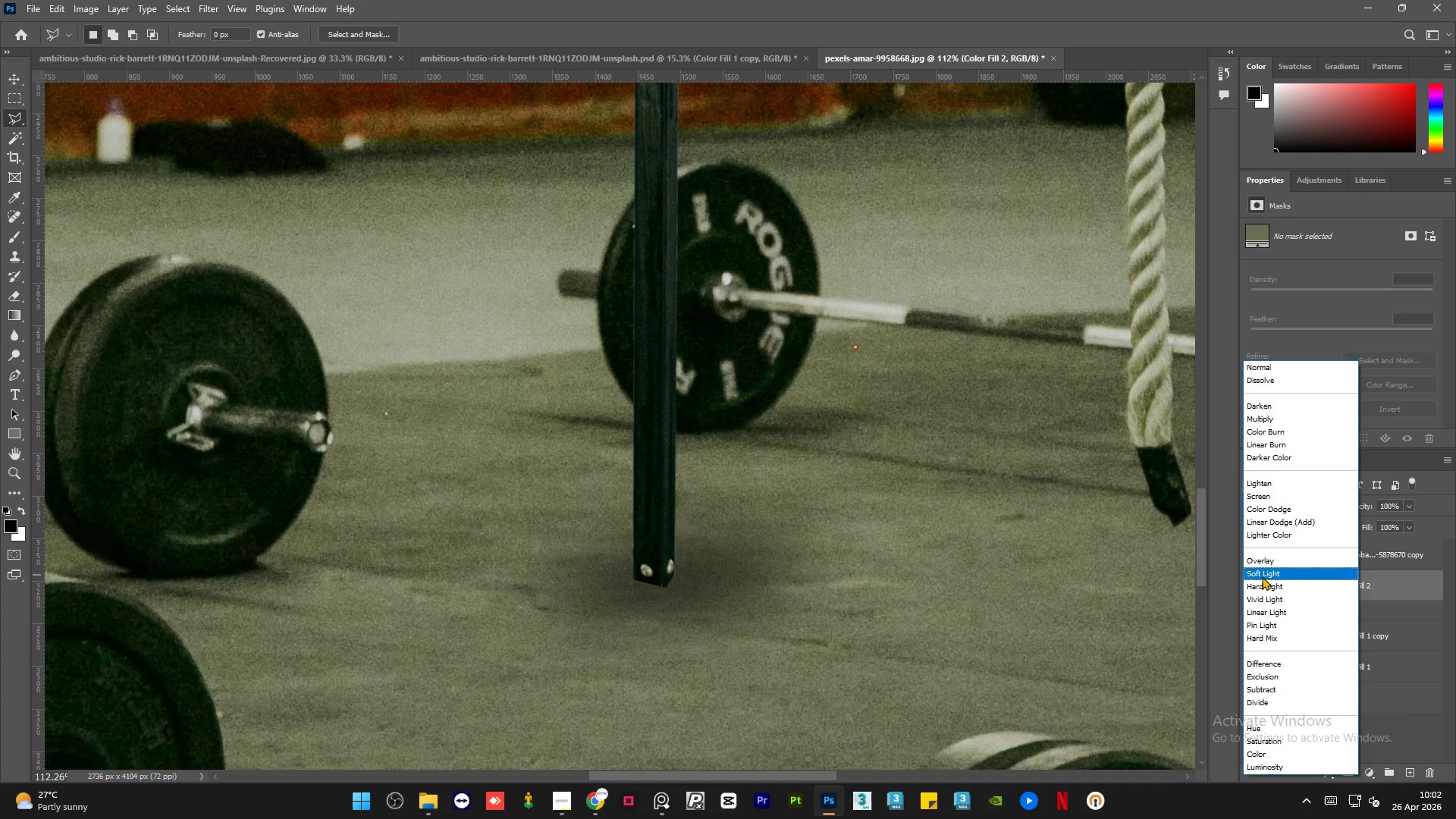 
left_click([1245, 573])
 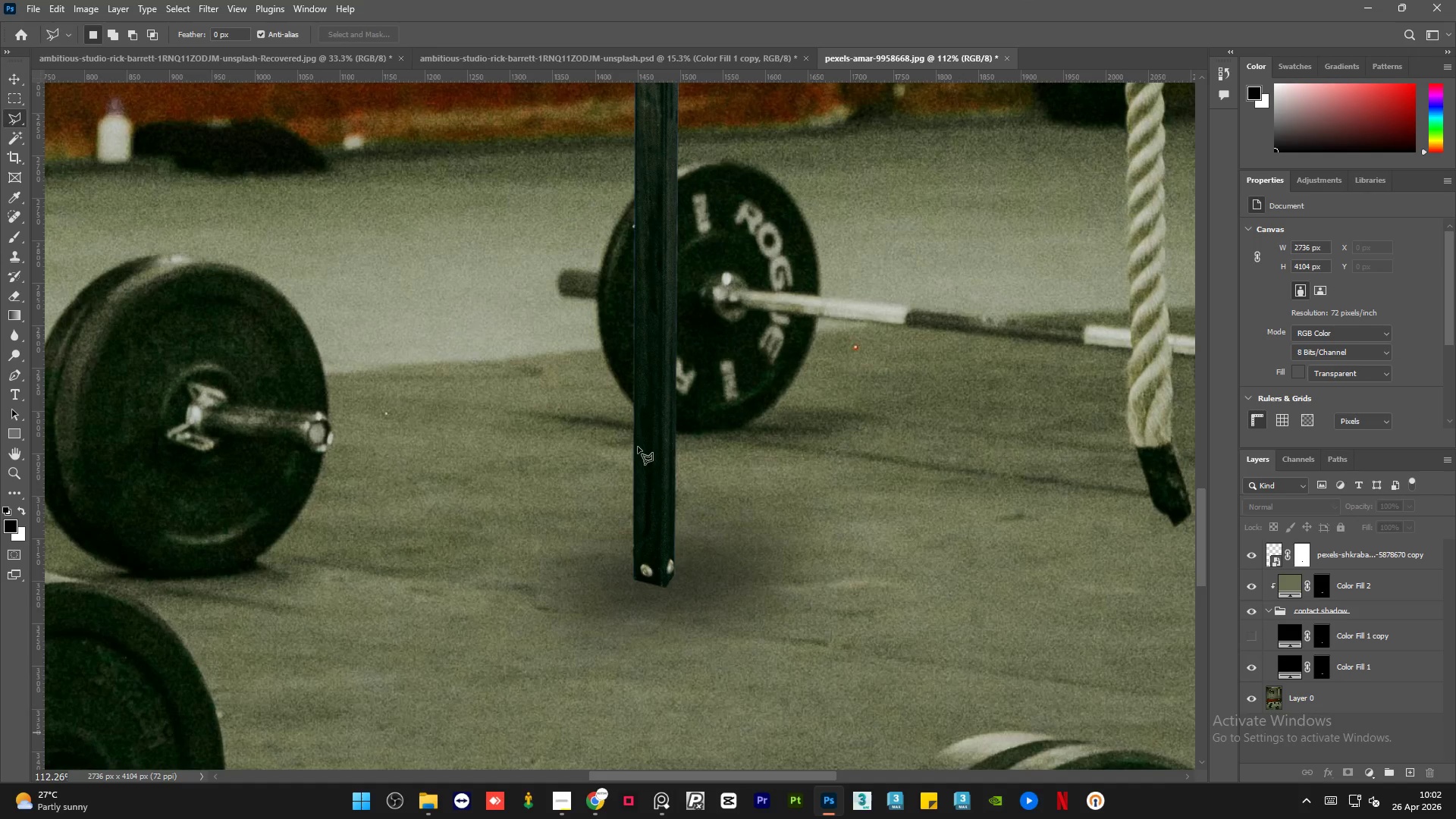 
wait(11.59)
 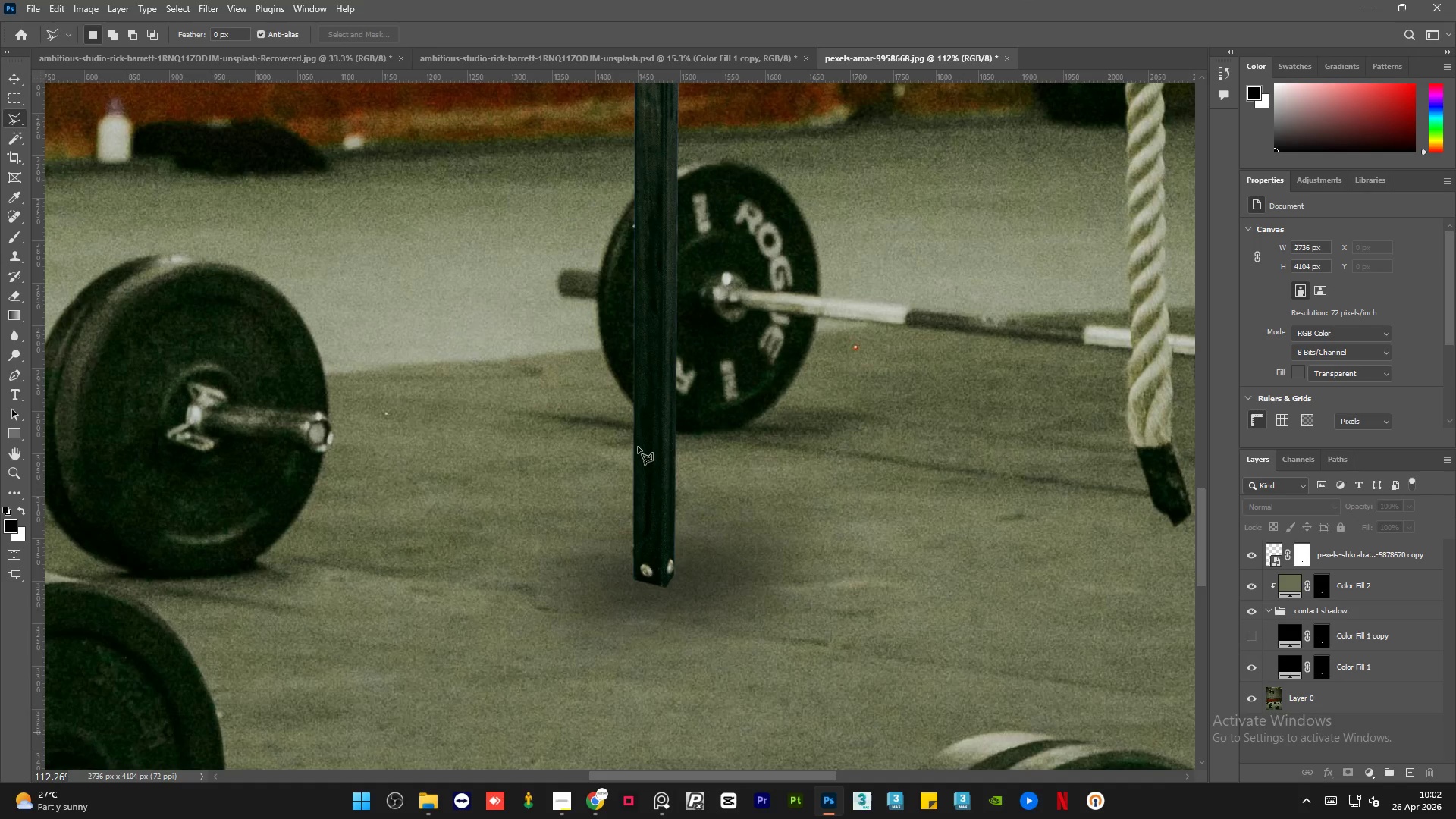 
left_click([14, 80])
 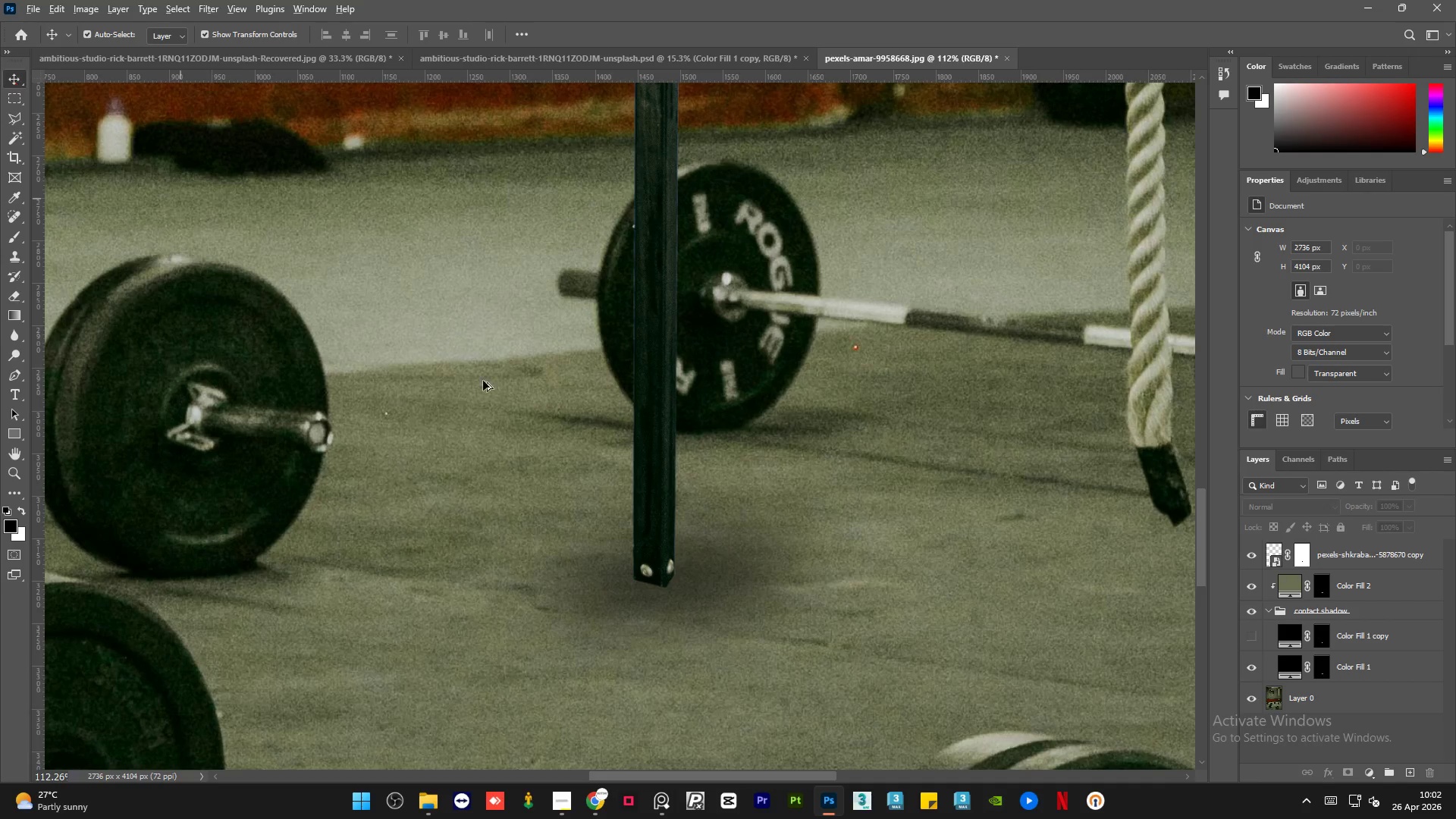 
hold_key(key=AltLeft, duration=0.88)
scroll: coordinate [599, 430], scroll_direction: down, amount: 11.0
 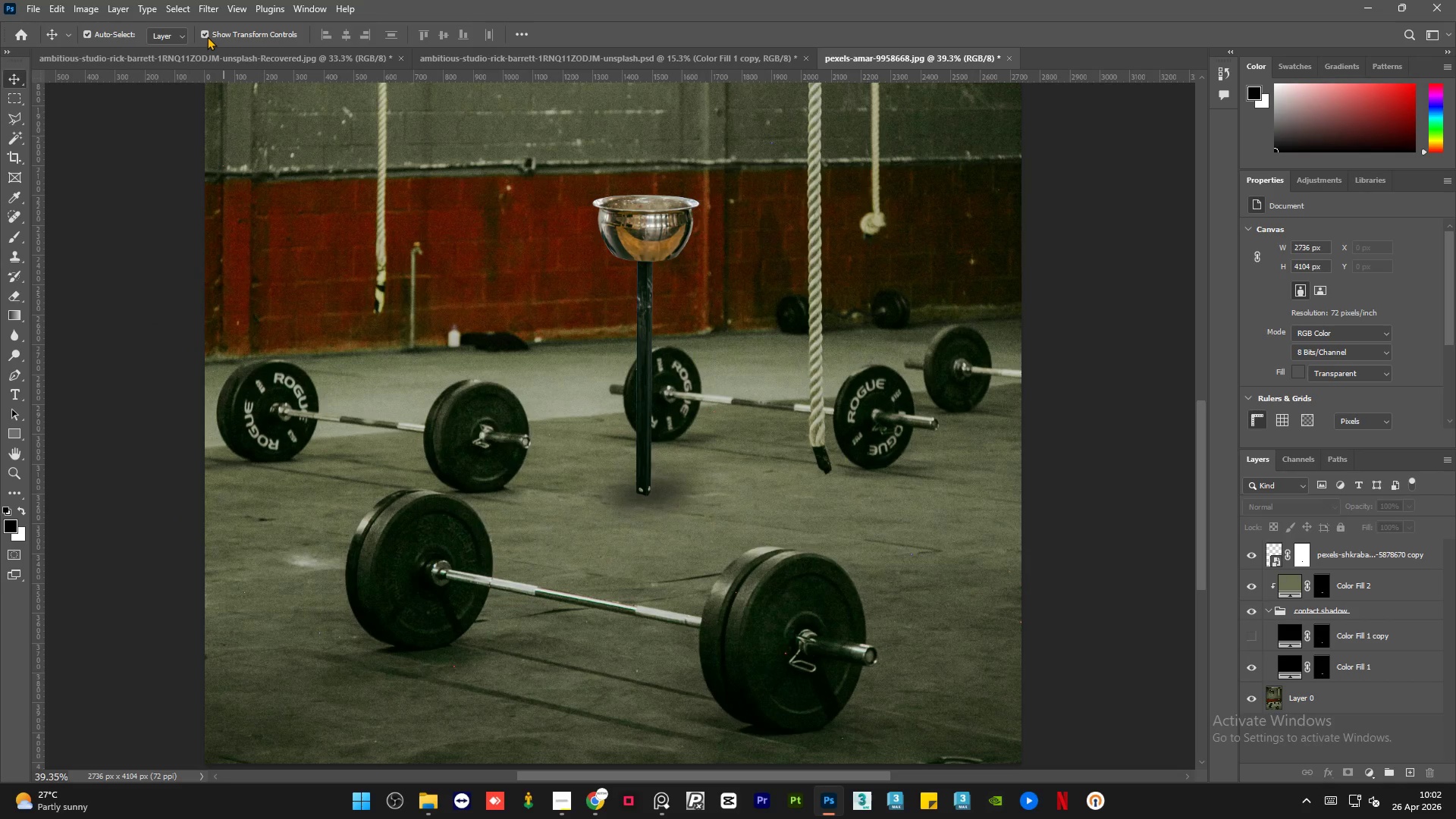 
left_click([207, 36])
 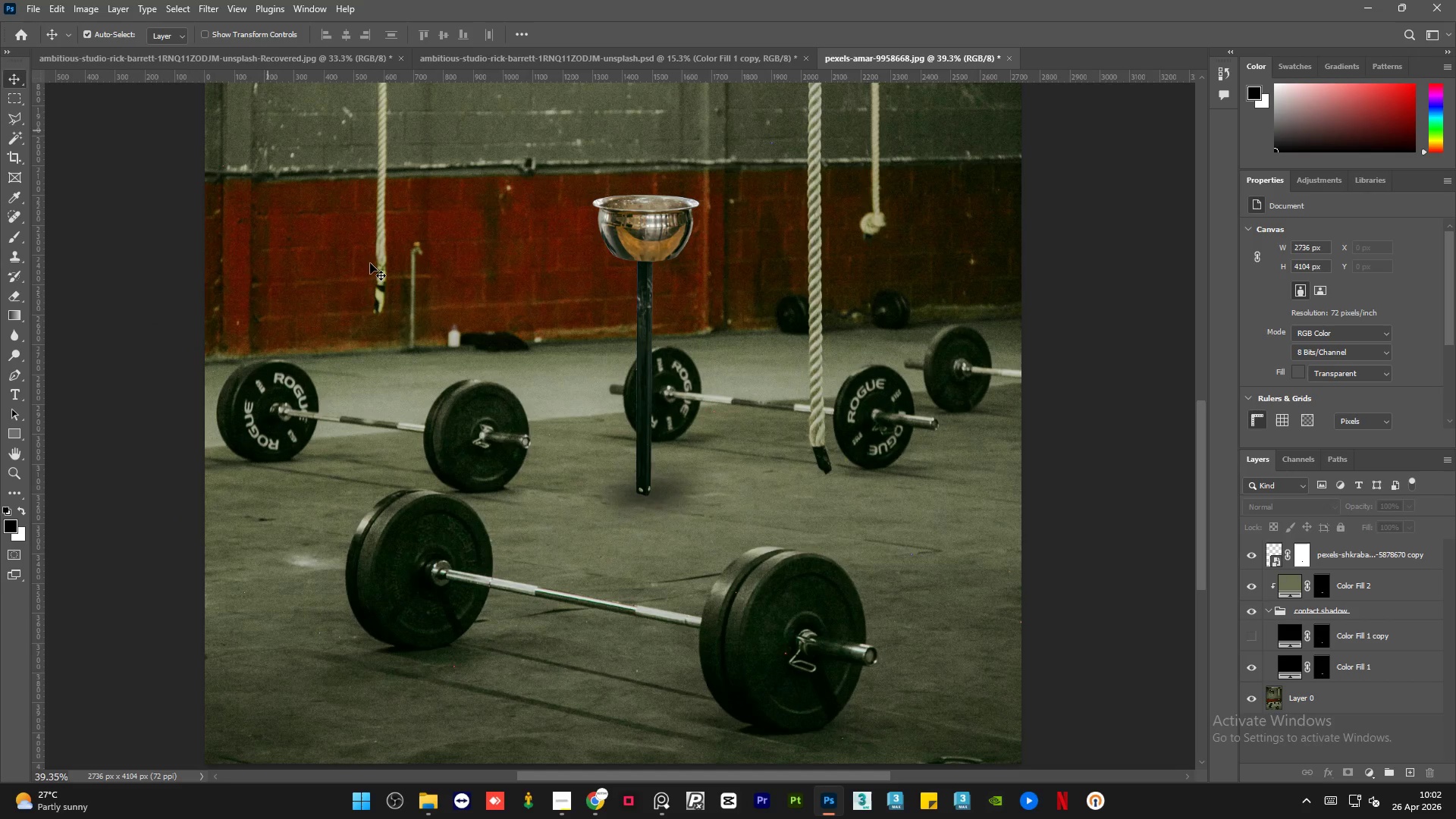 
hold_key(key=AltLeft, duration=0.67)
scroll: coordinate [422, 398], scroll_direction: up, amount: 2.0
 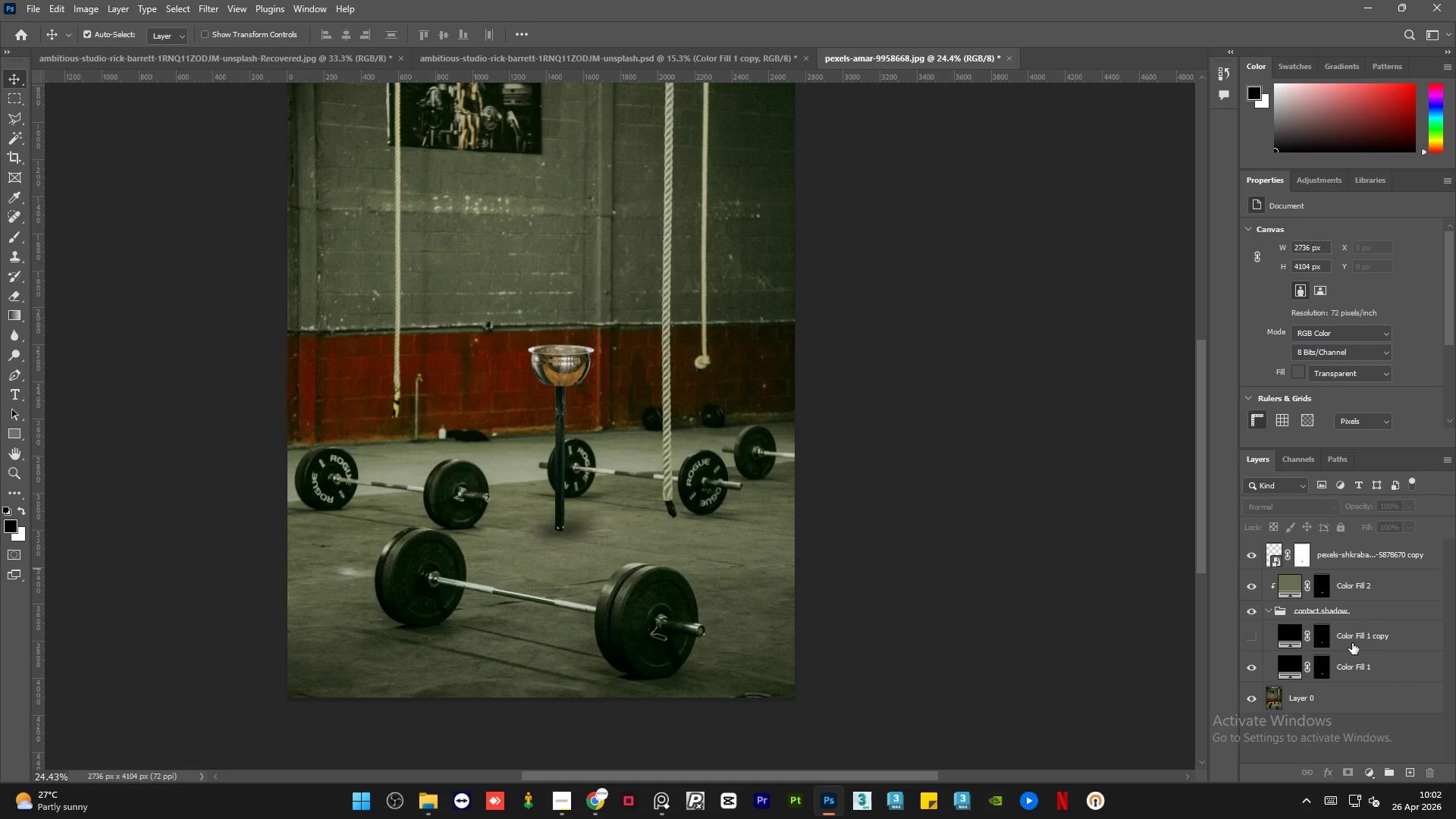 
left_click([1400, 673])
 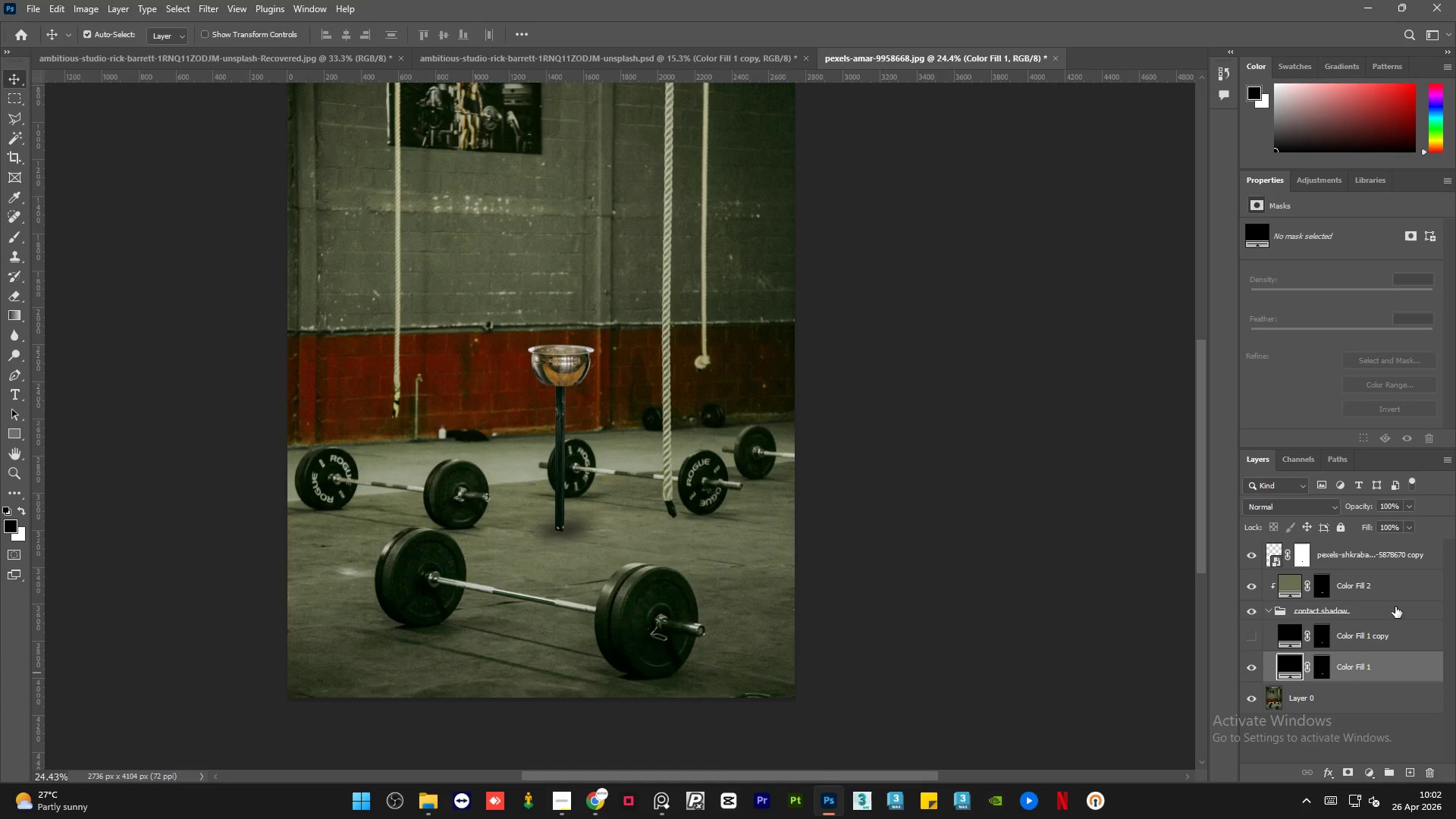 
left_click([1392, 592])
 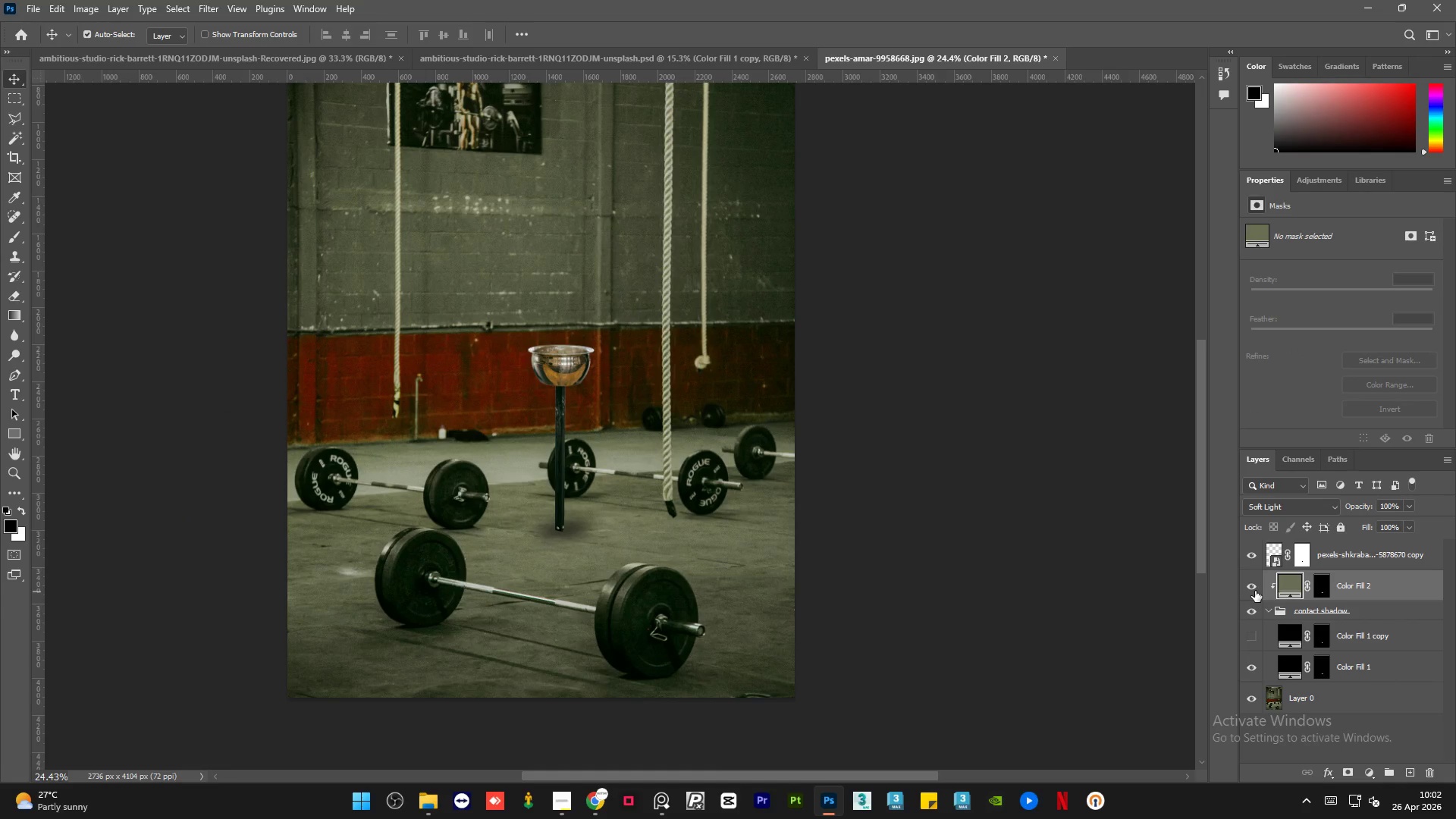 
left_click([1255, 591])
 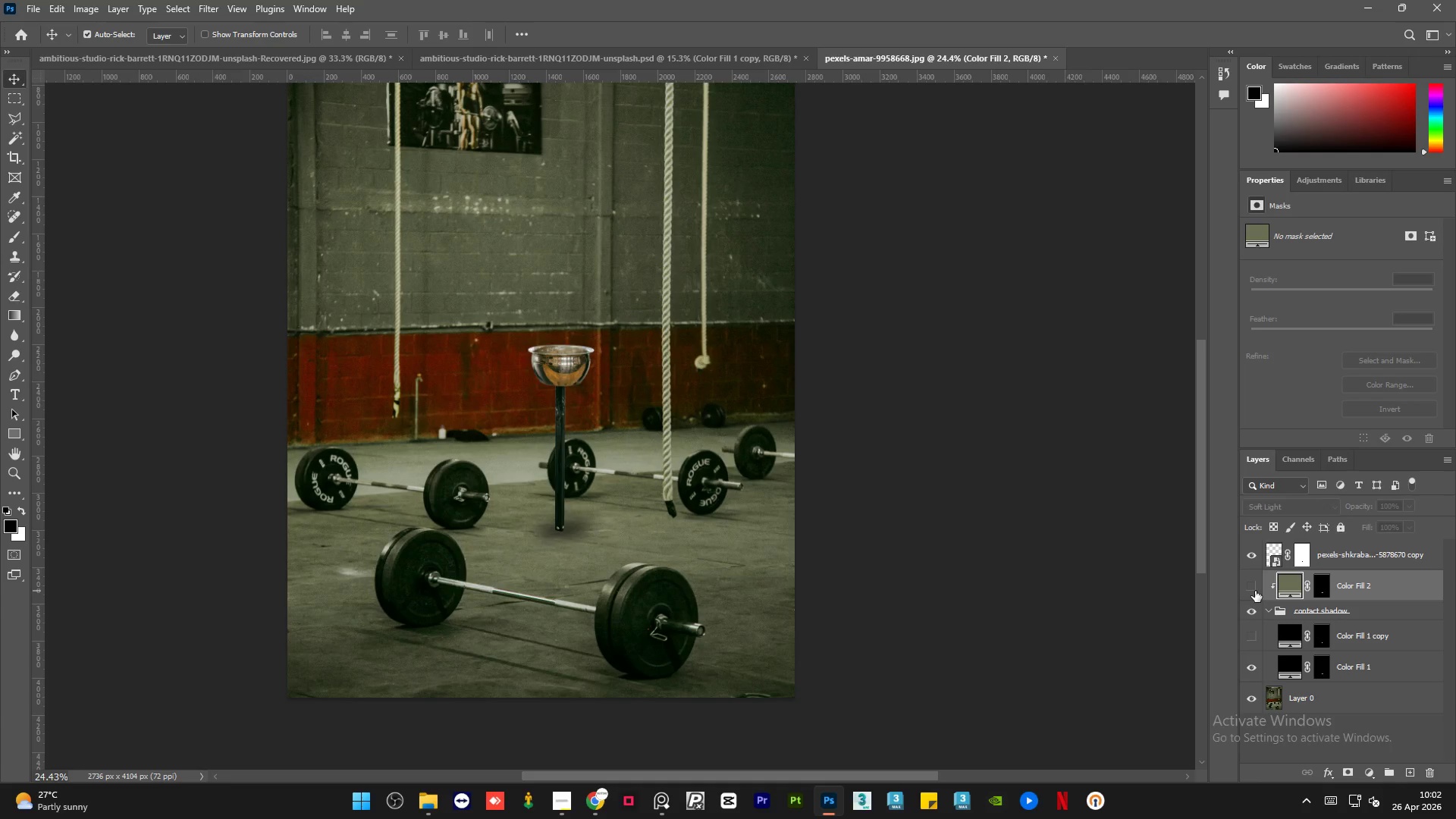 
left_click([1255, 591])
 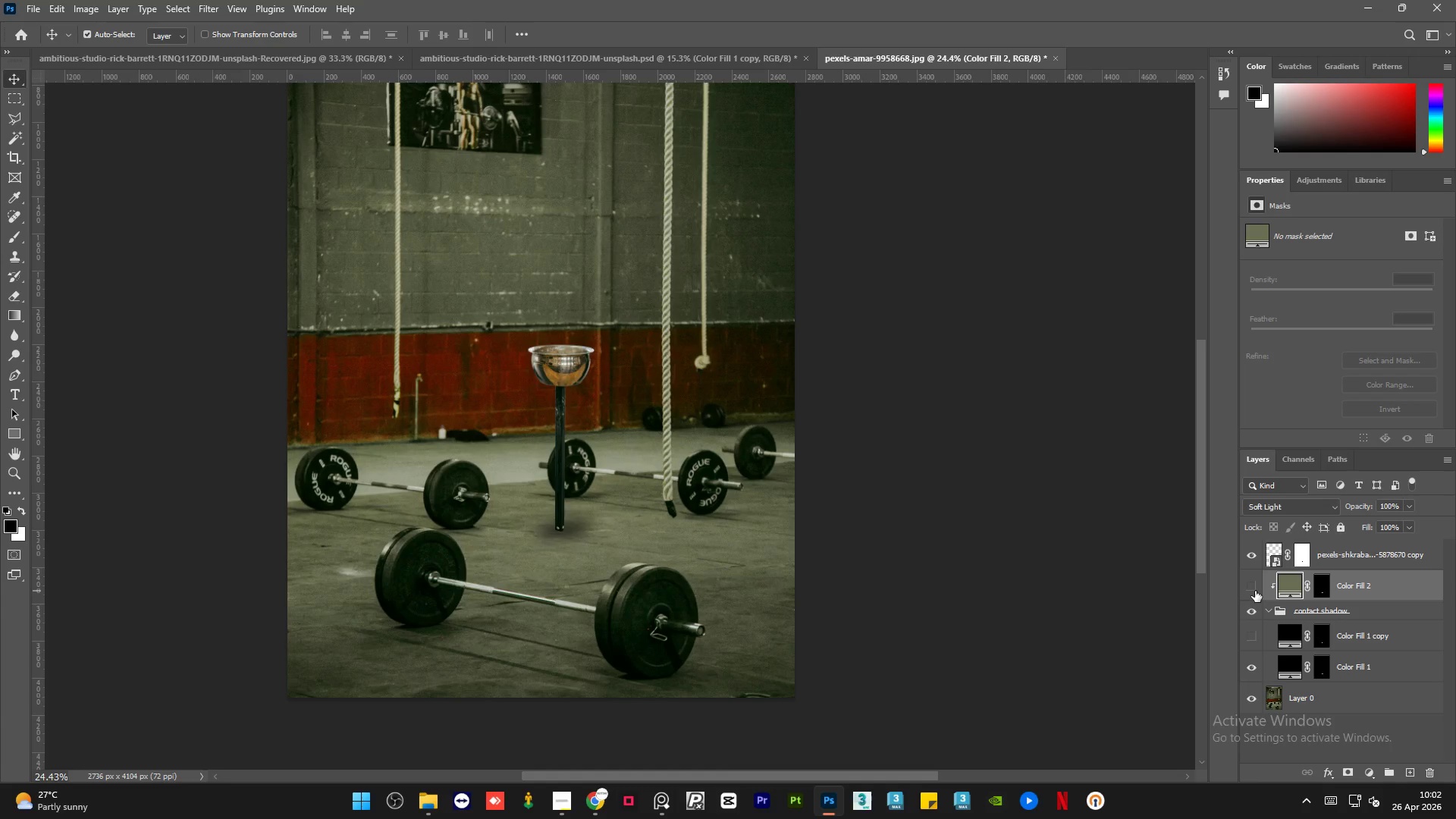 
double_click([1255, 591])
 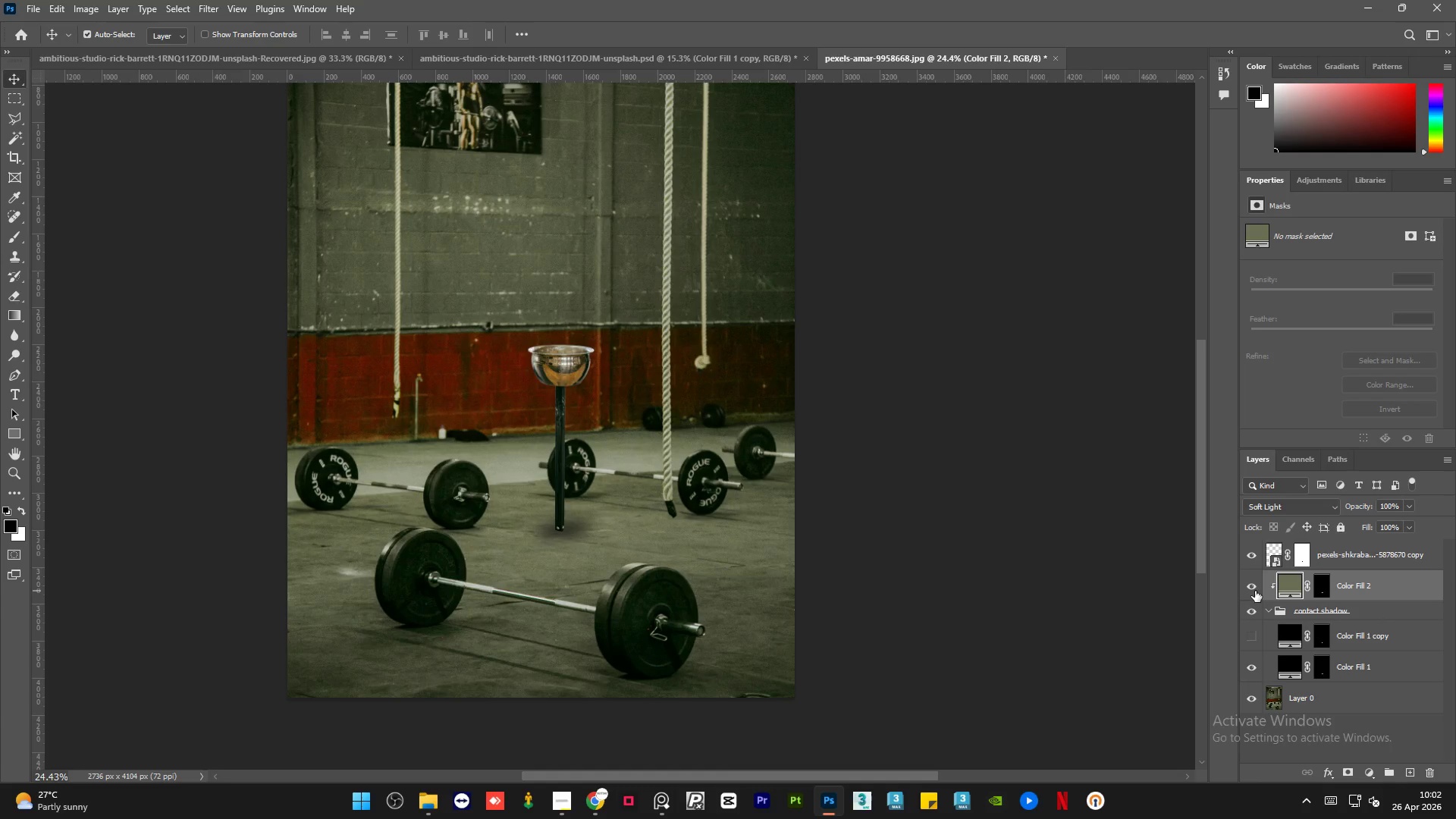 
left_click([1255, 591])
 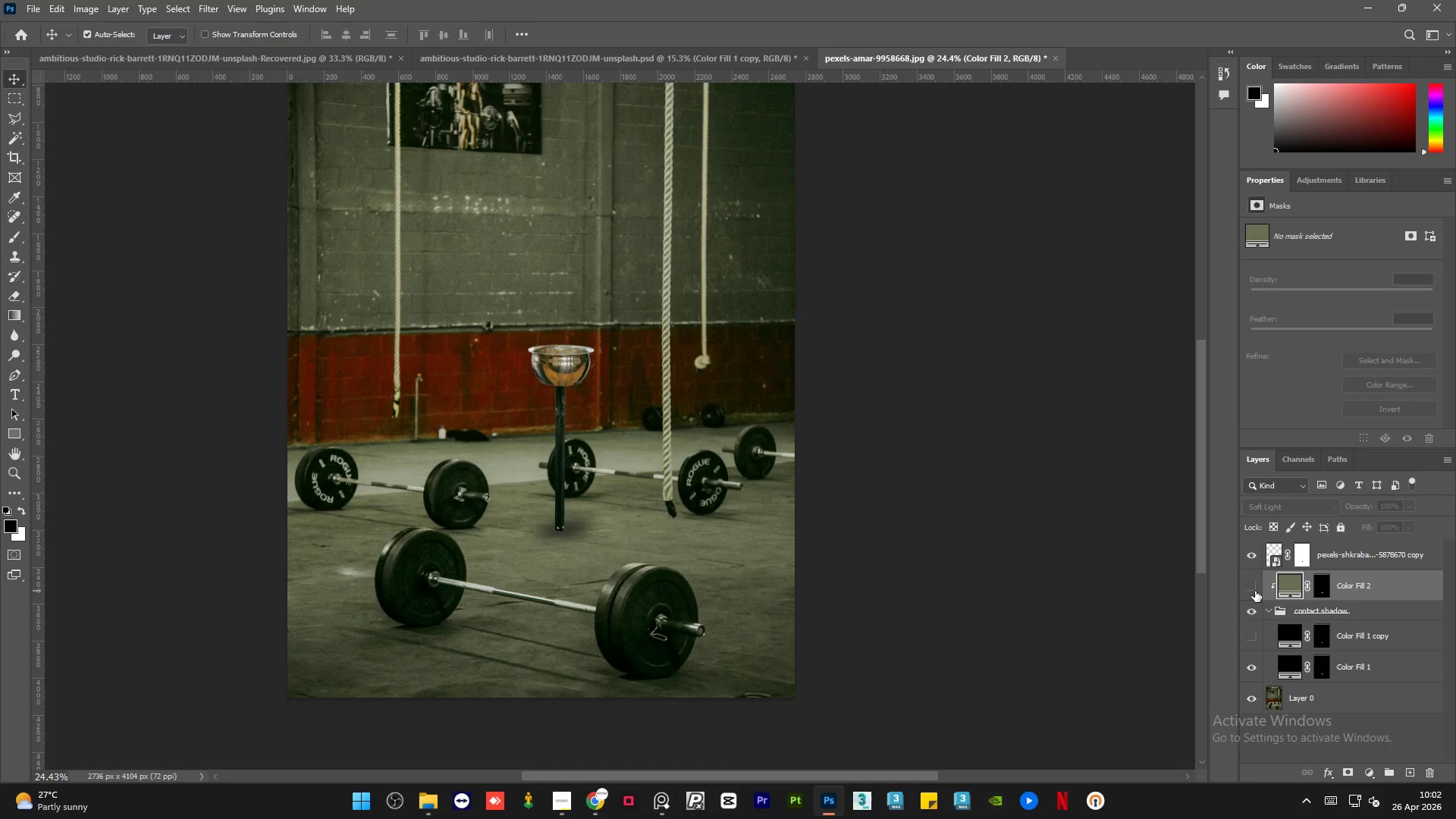 
left_click([1255, 591])
 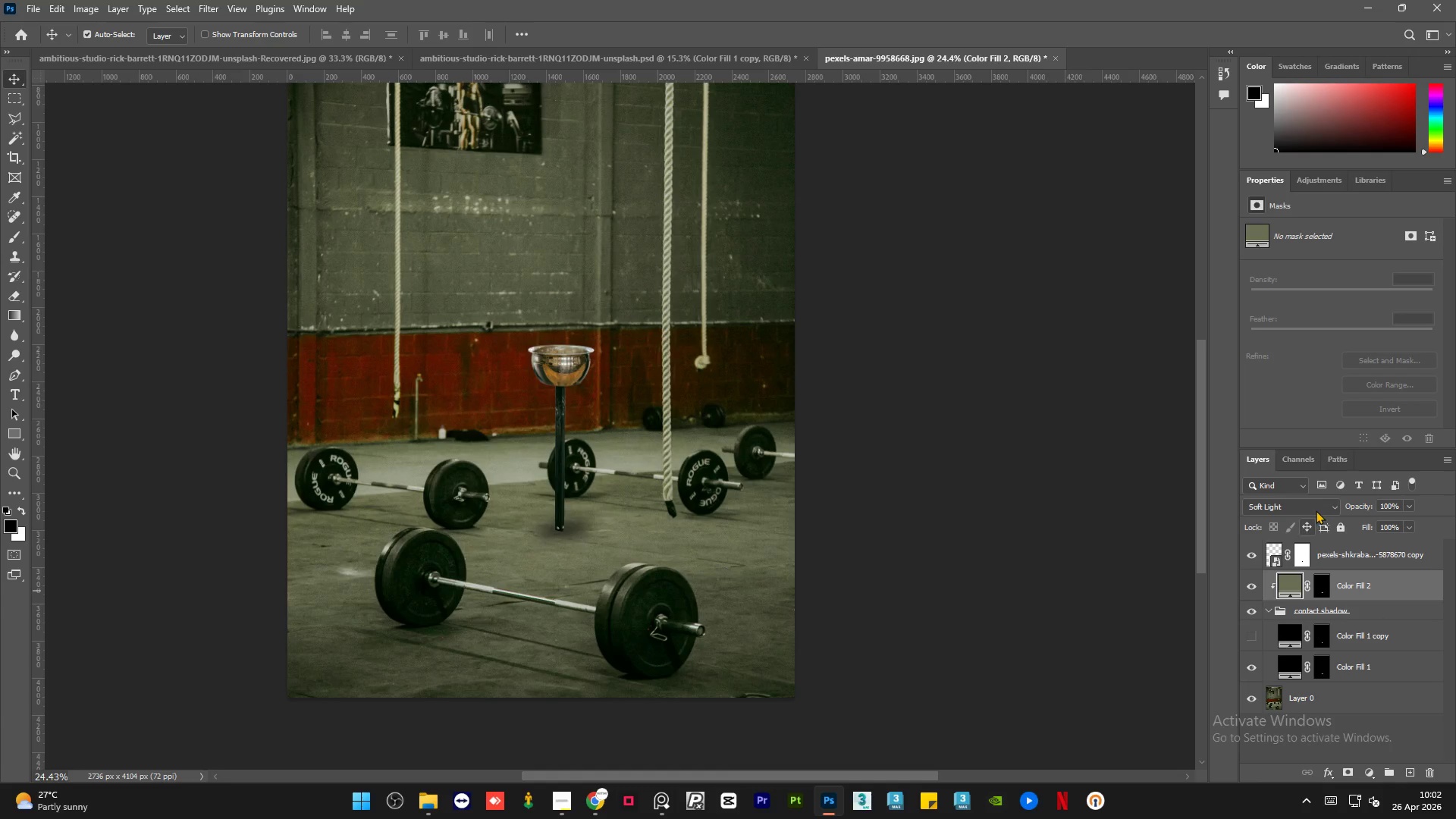 
left_click([1316, 510])
 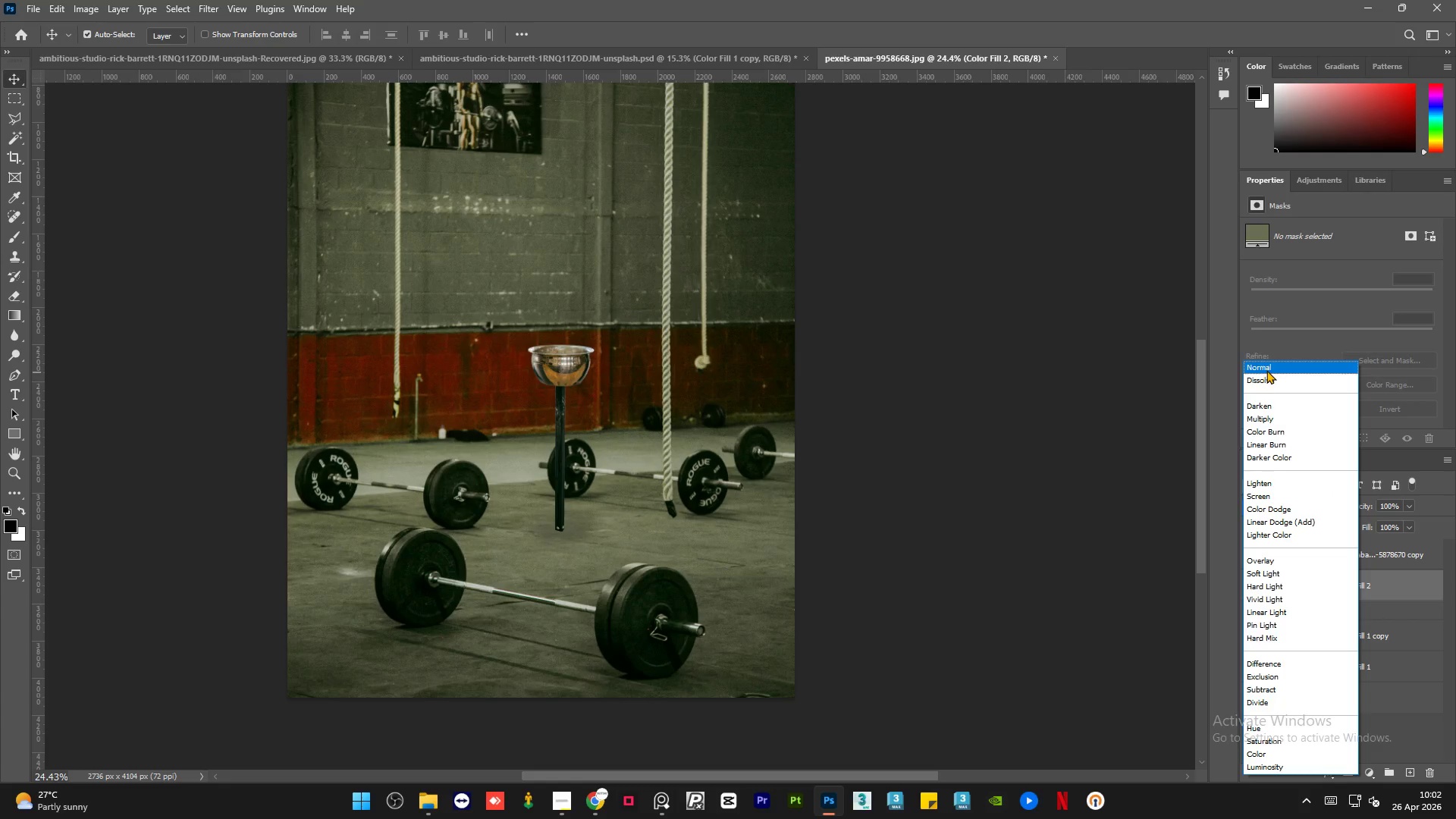 
left_click([1266, 369])
 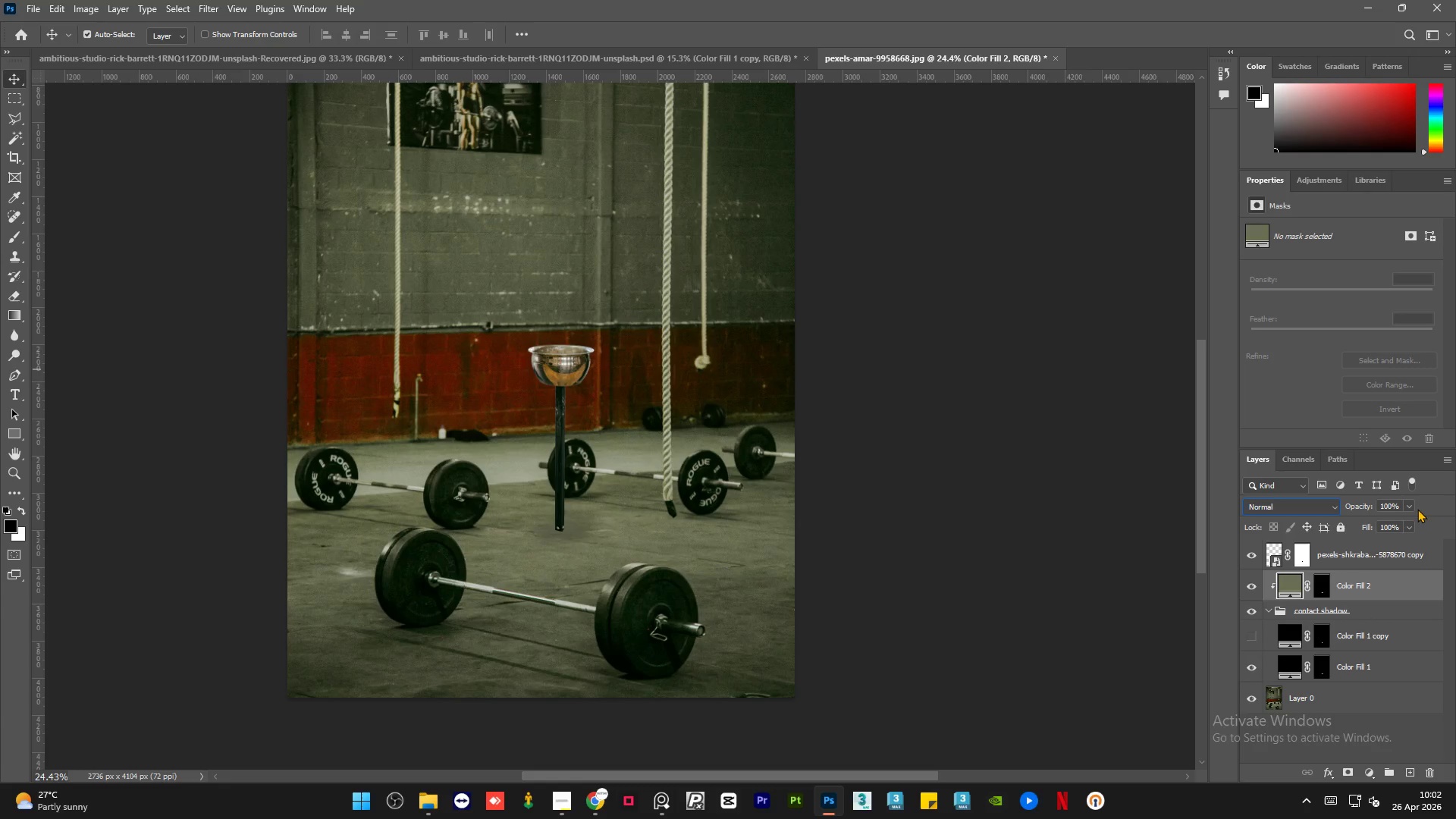 
left_click([1414, 507])
 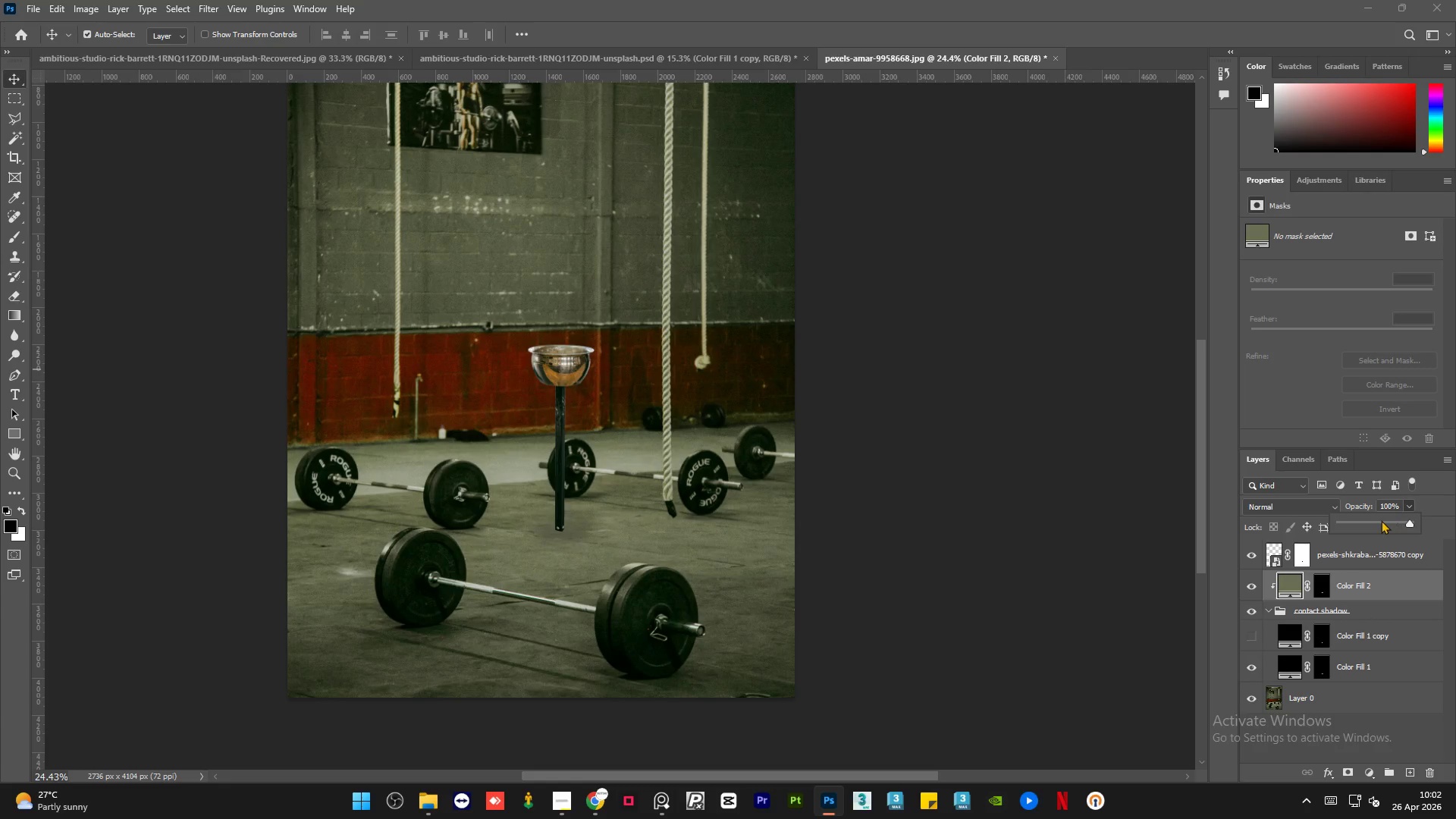 
left_click([1379, 521])
 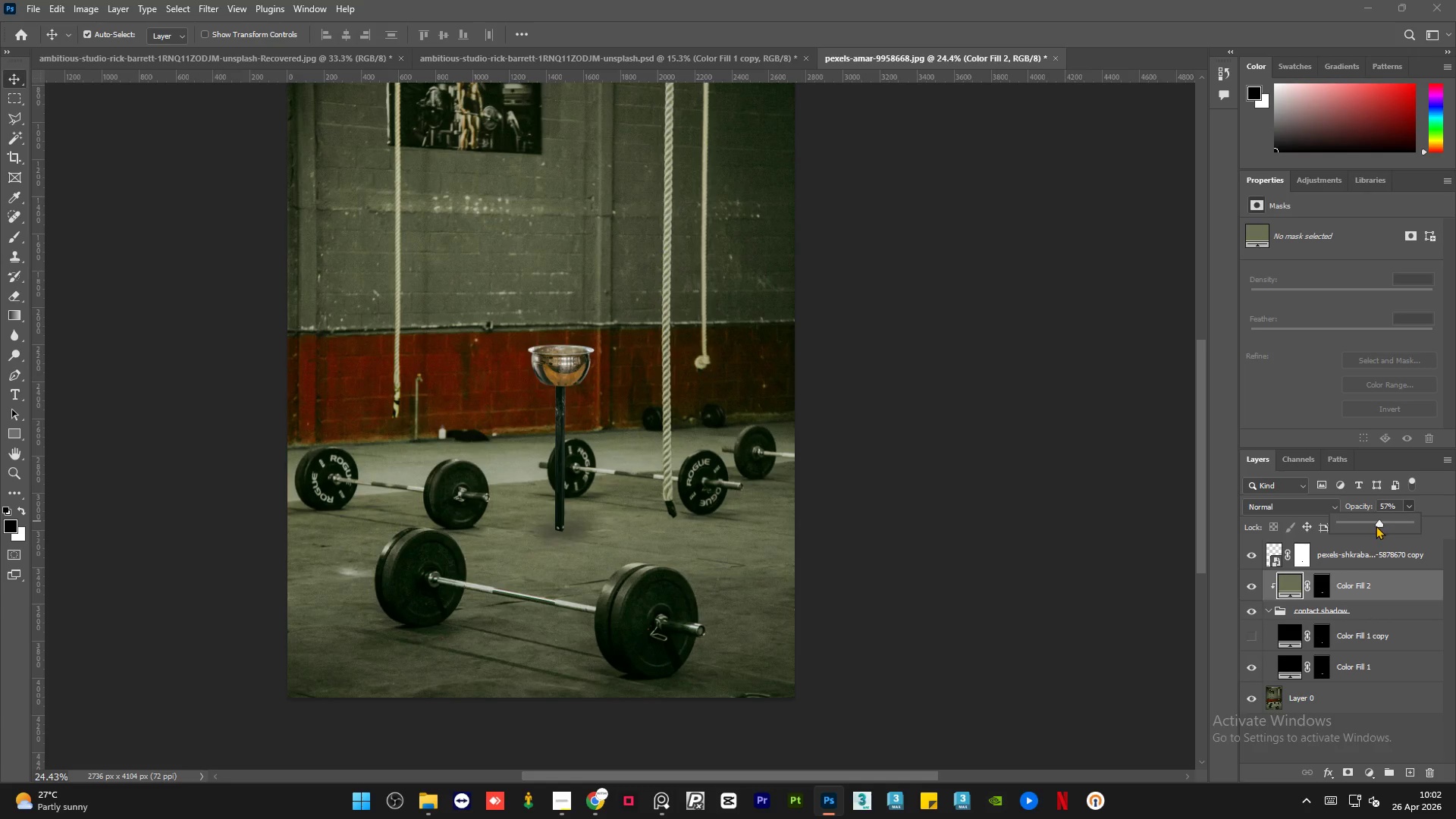 
left_click([1376, 526])
 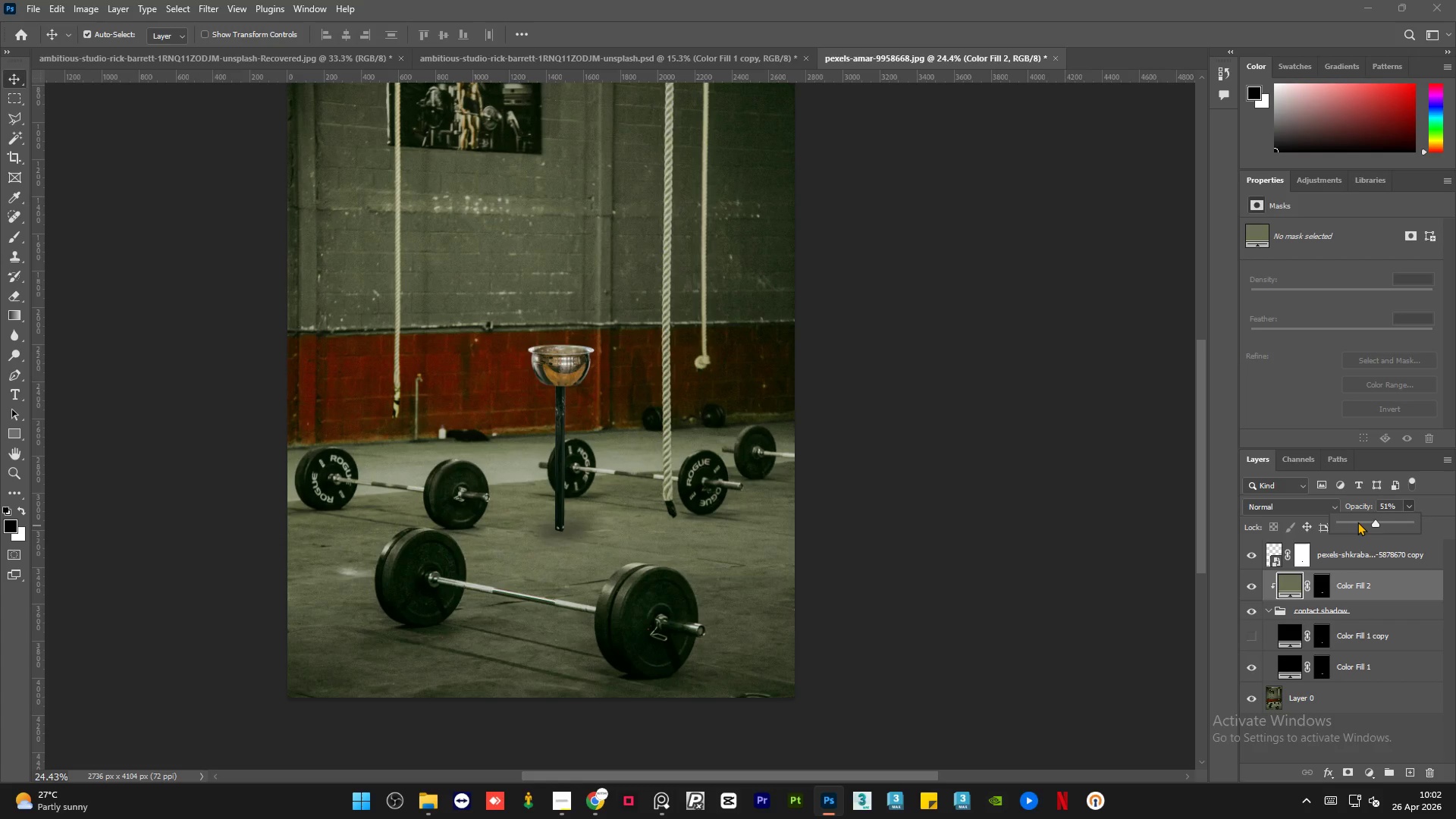 
left_click([1354, 522])
 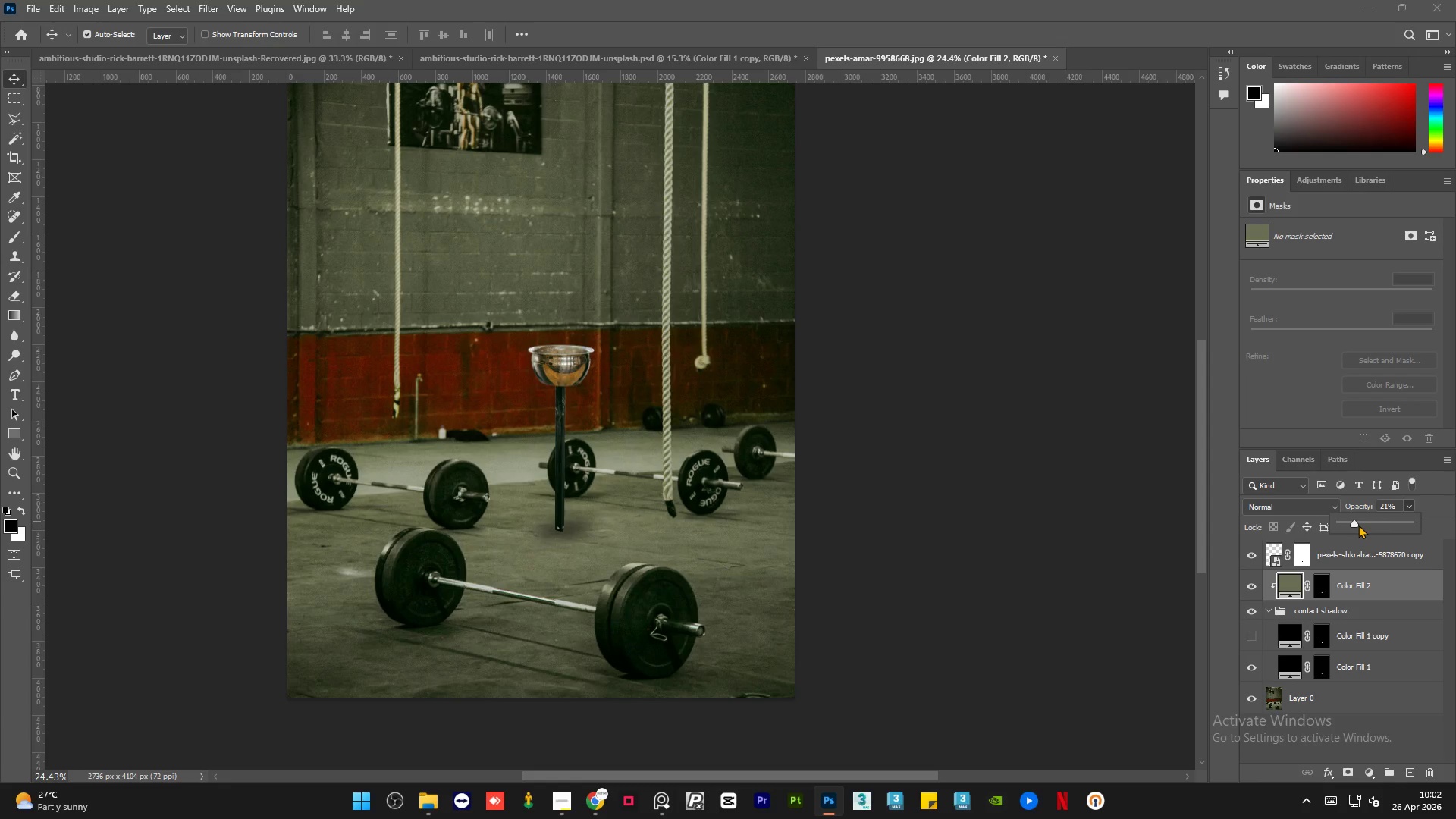 
left_click([1369, 522])
 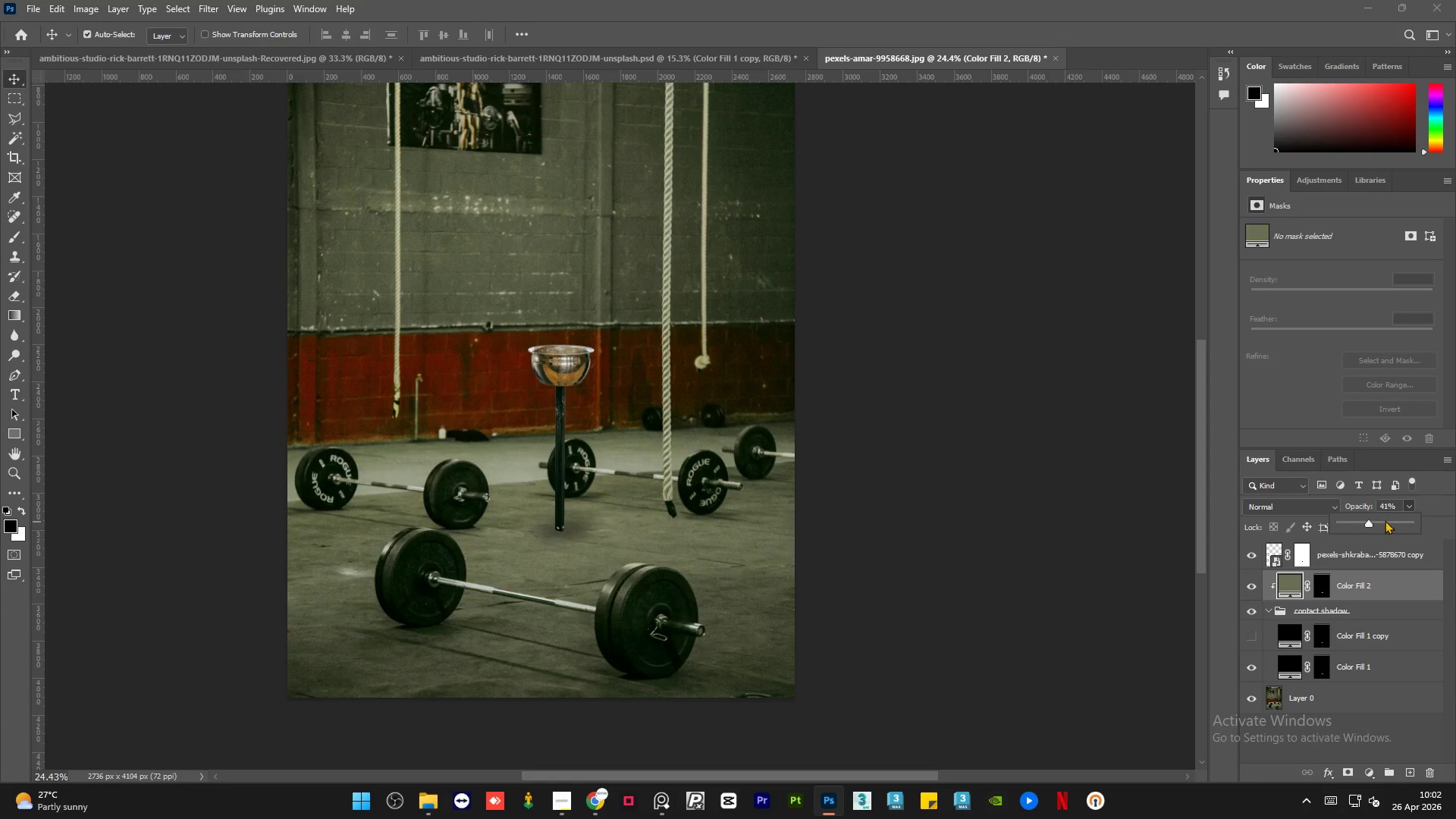 
left_click([1390, 520])
 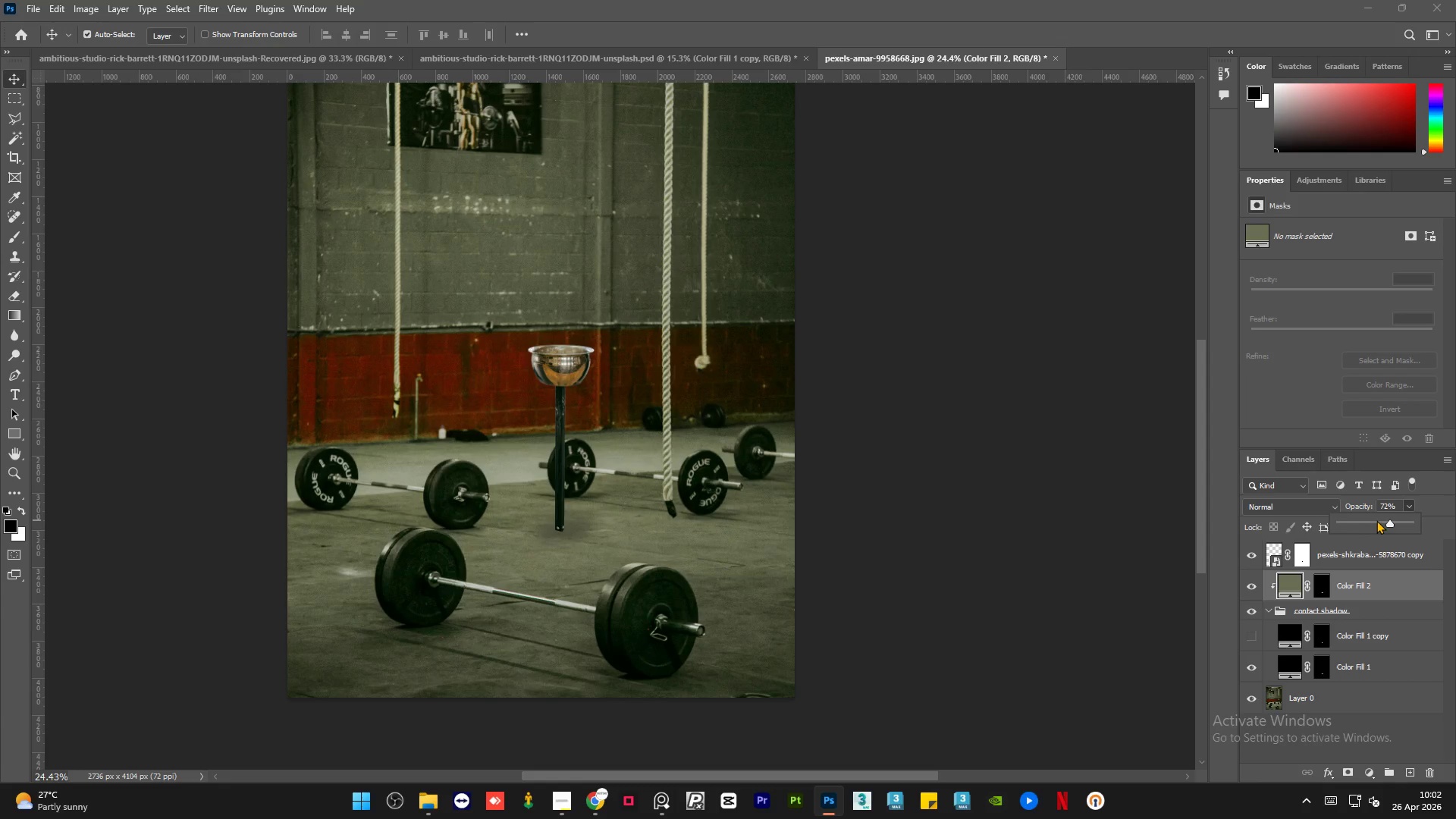 
left_click([1368, 520])
 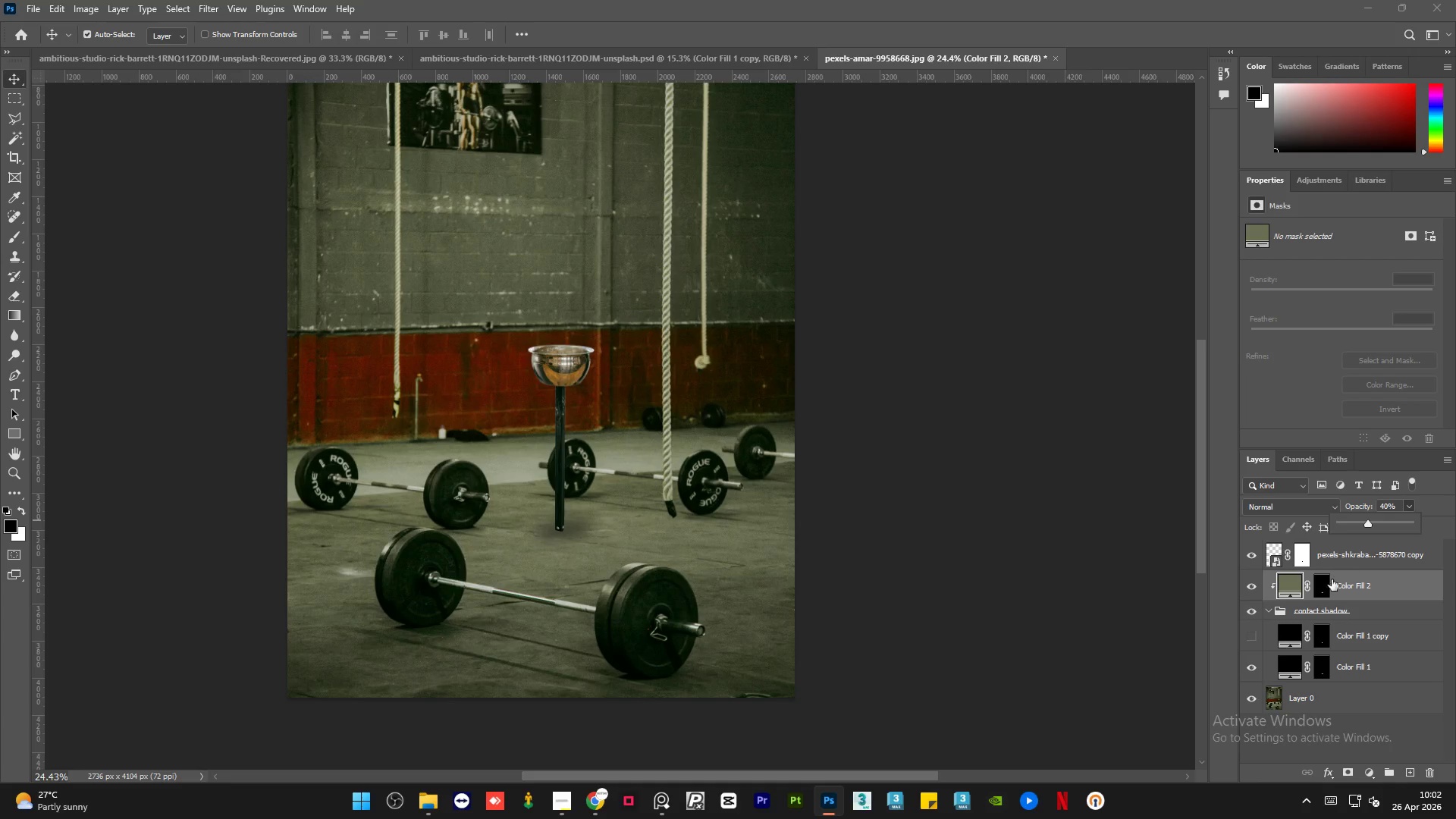 
wait(5.38)
 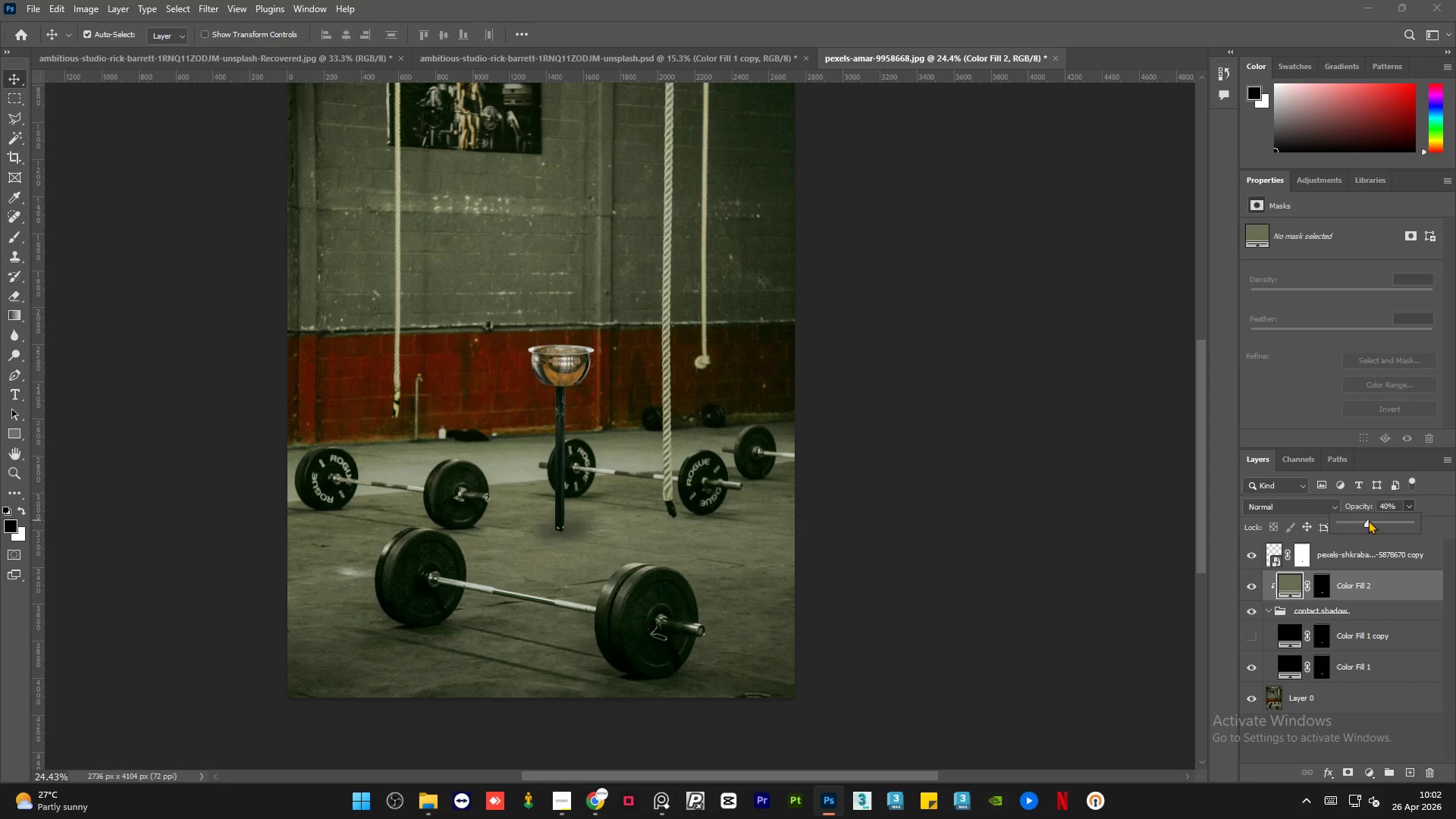 
left_click([1269, 610])
 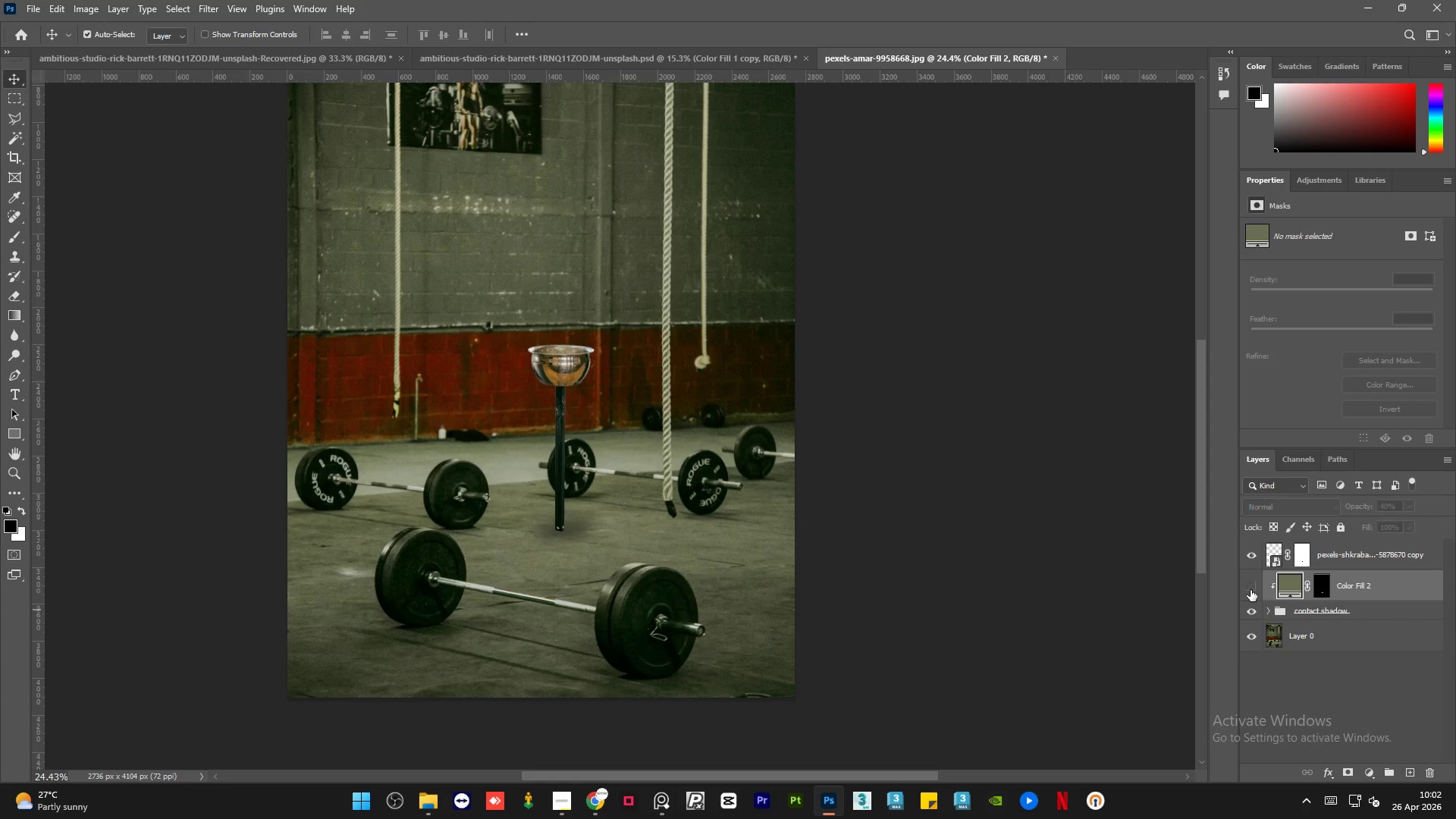 
double_click([1251, 617])
 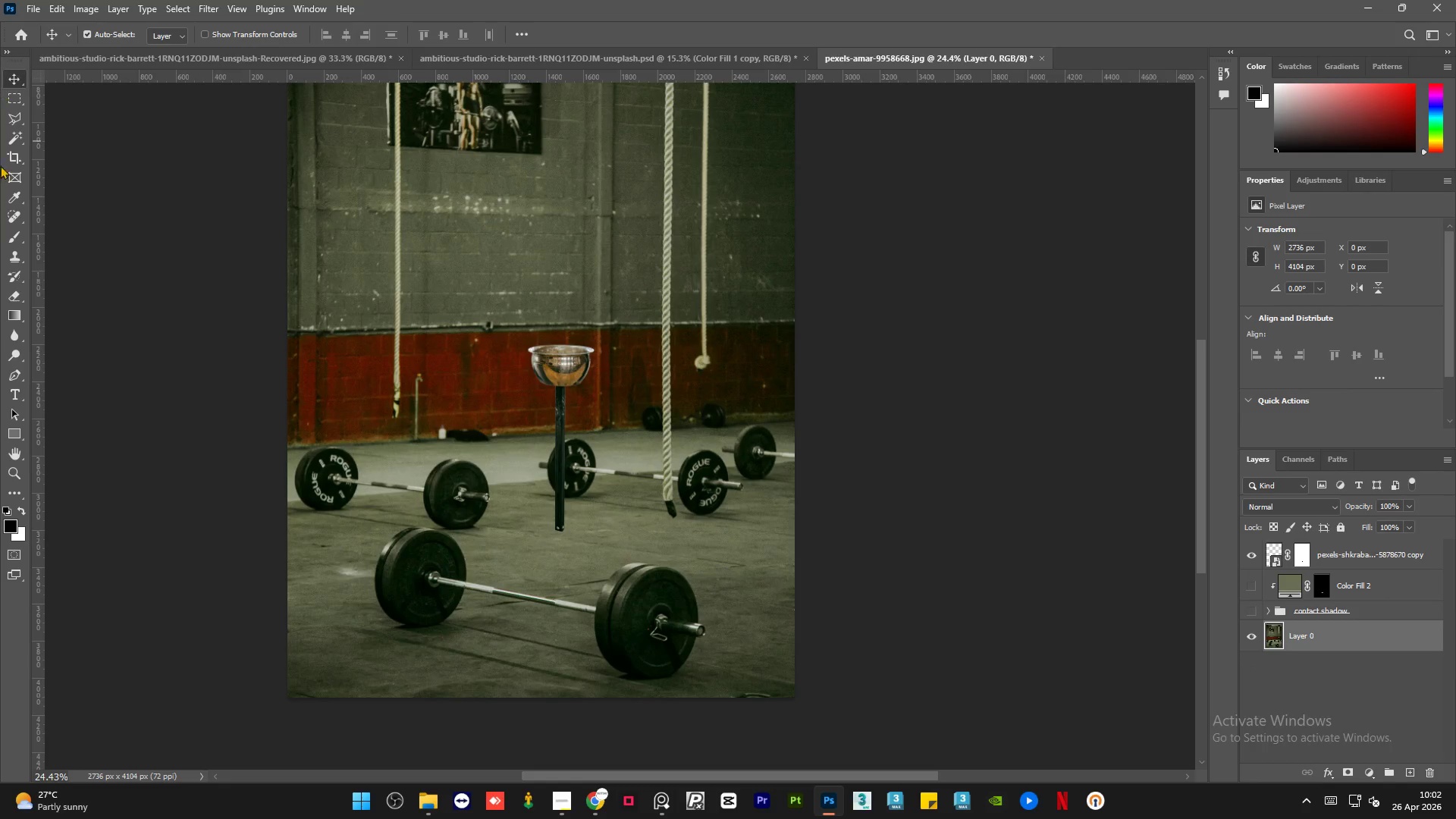 
right_click([17, 334])
 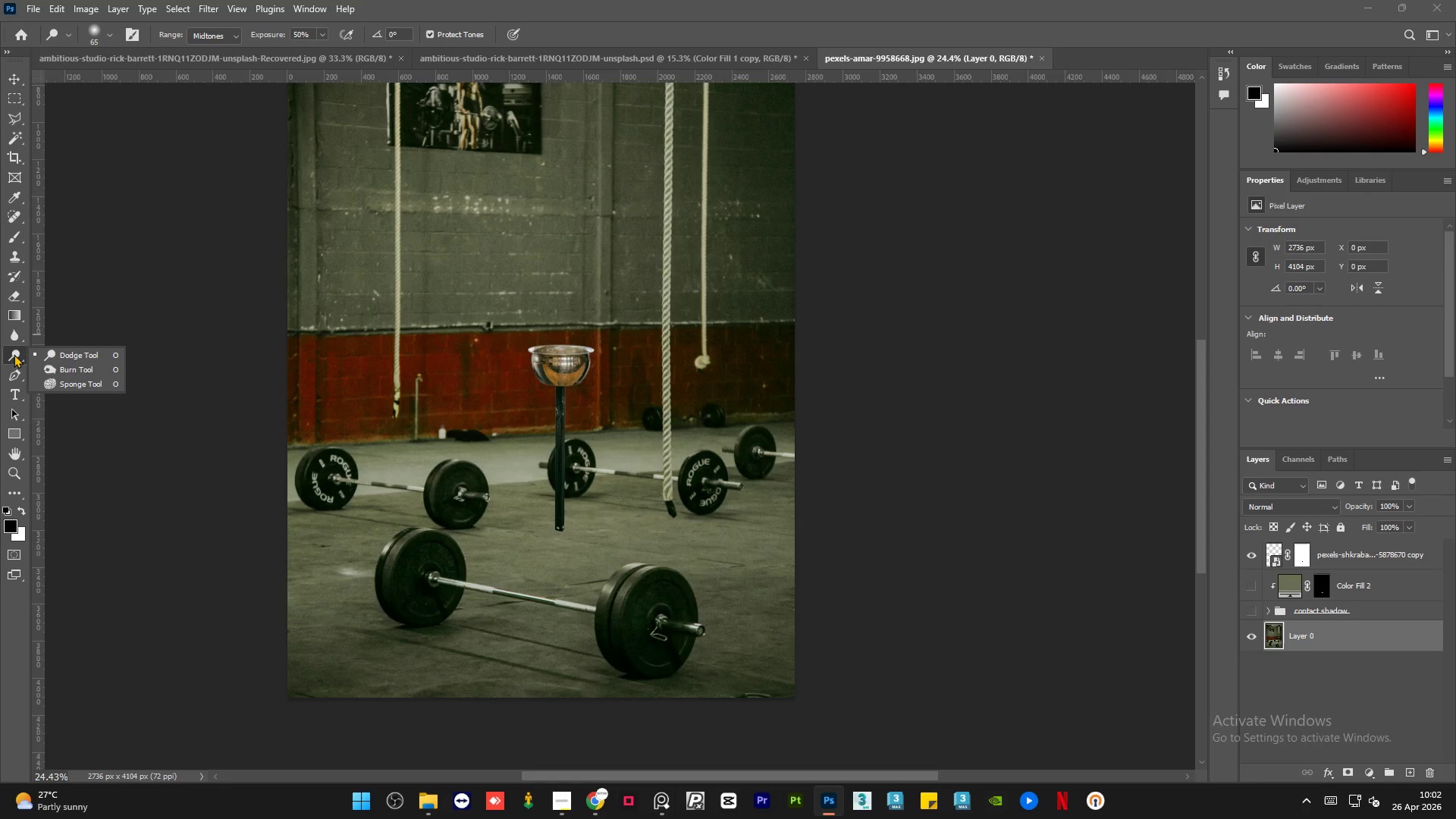 
left_click([79, 365])
 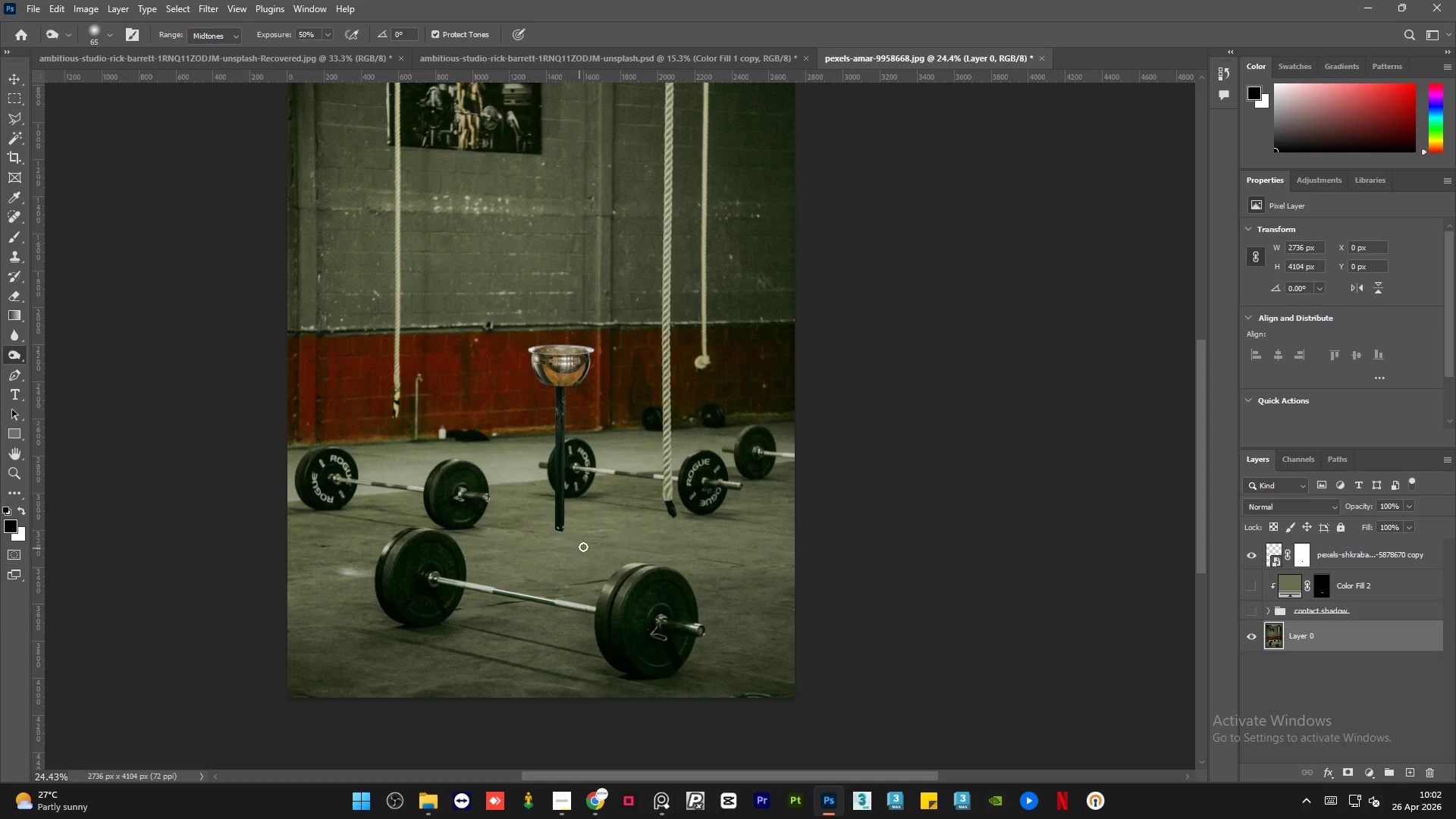 
hold_key(key=AltLeft, duration=1.06)
 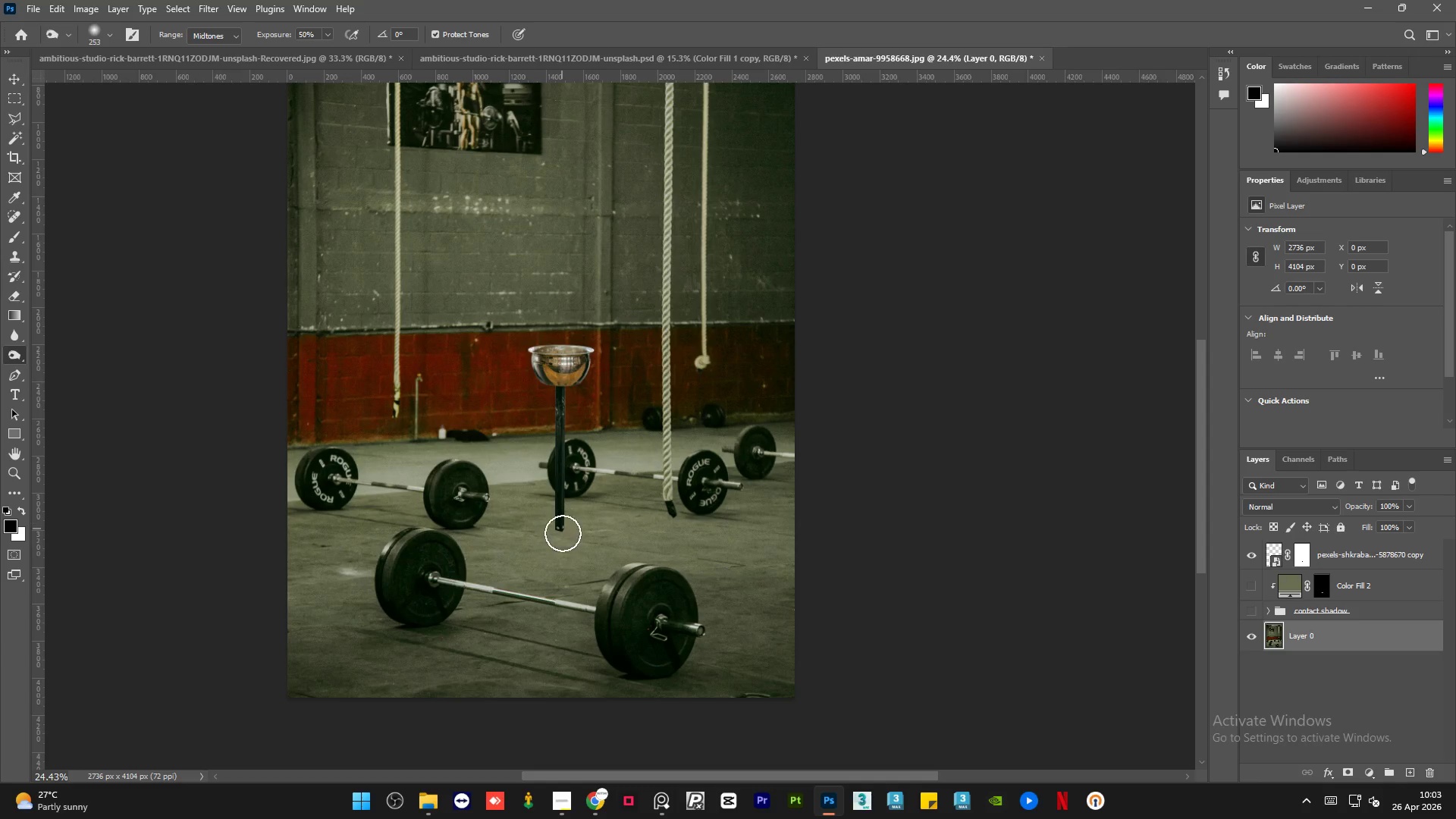 
left_click_drag(start_coordinate=[563, 534], to_coordinate=[543, 532])
 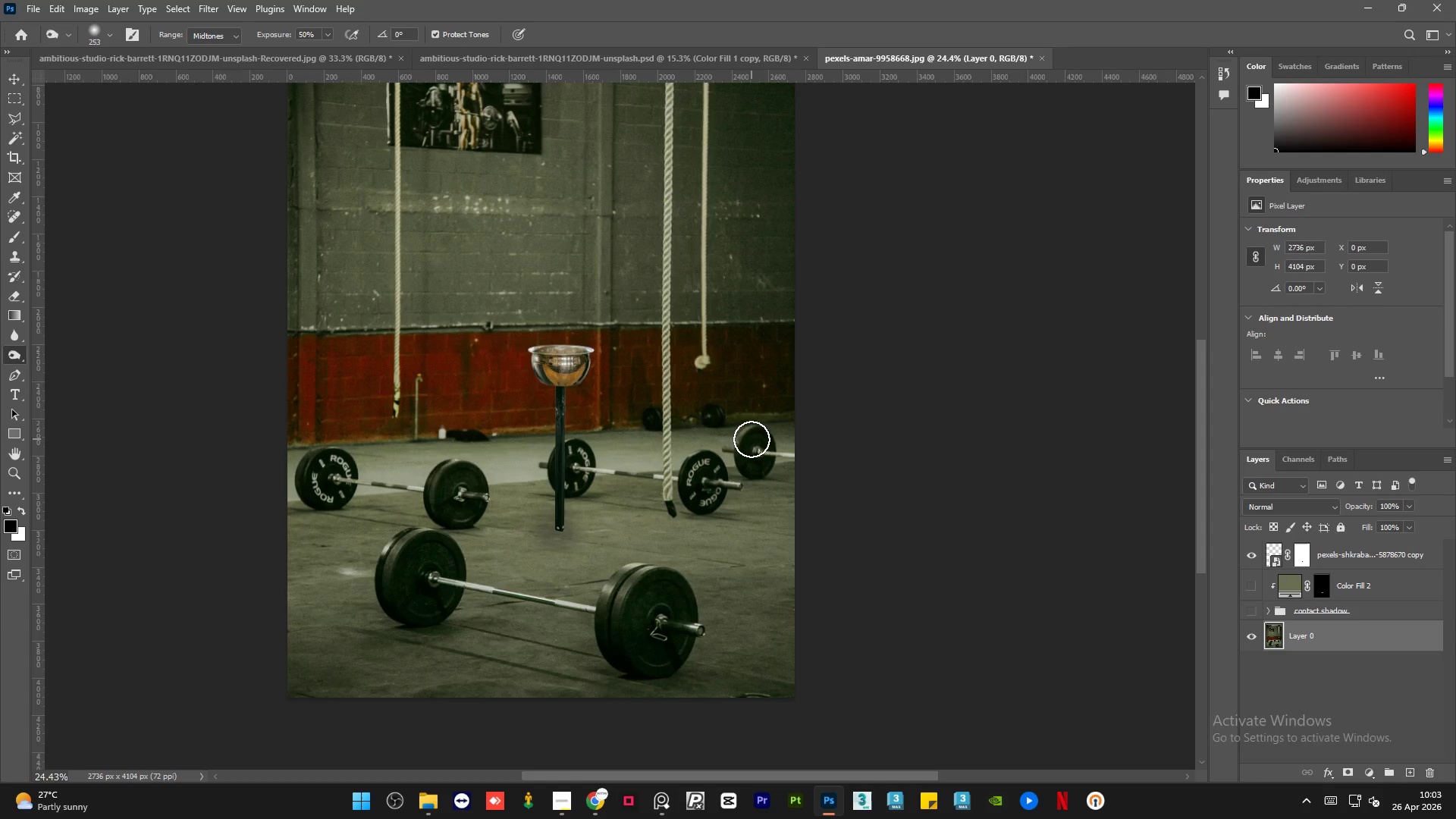 
key(Control+Z)
 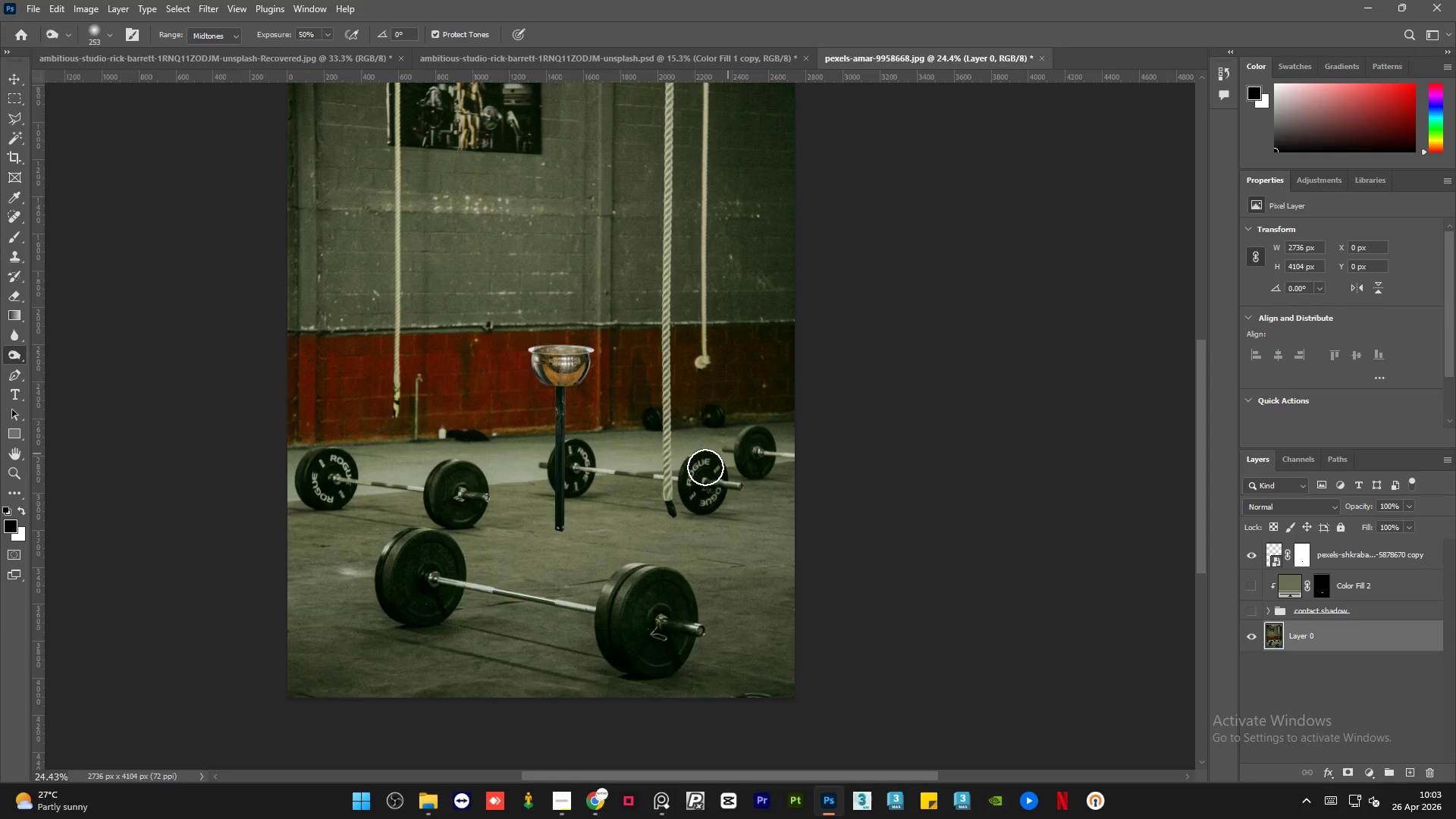 
hold_key(key=AltLeft, duration=1.0)
 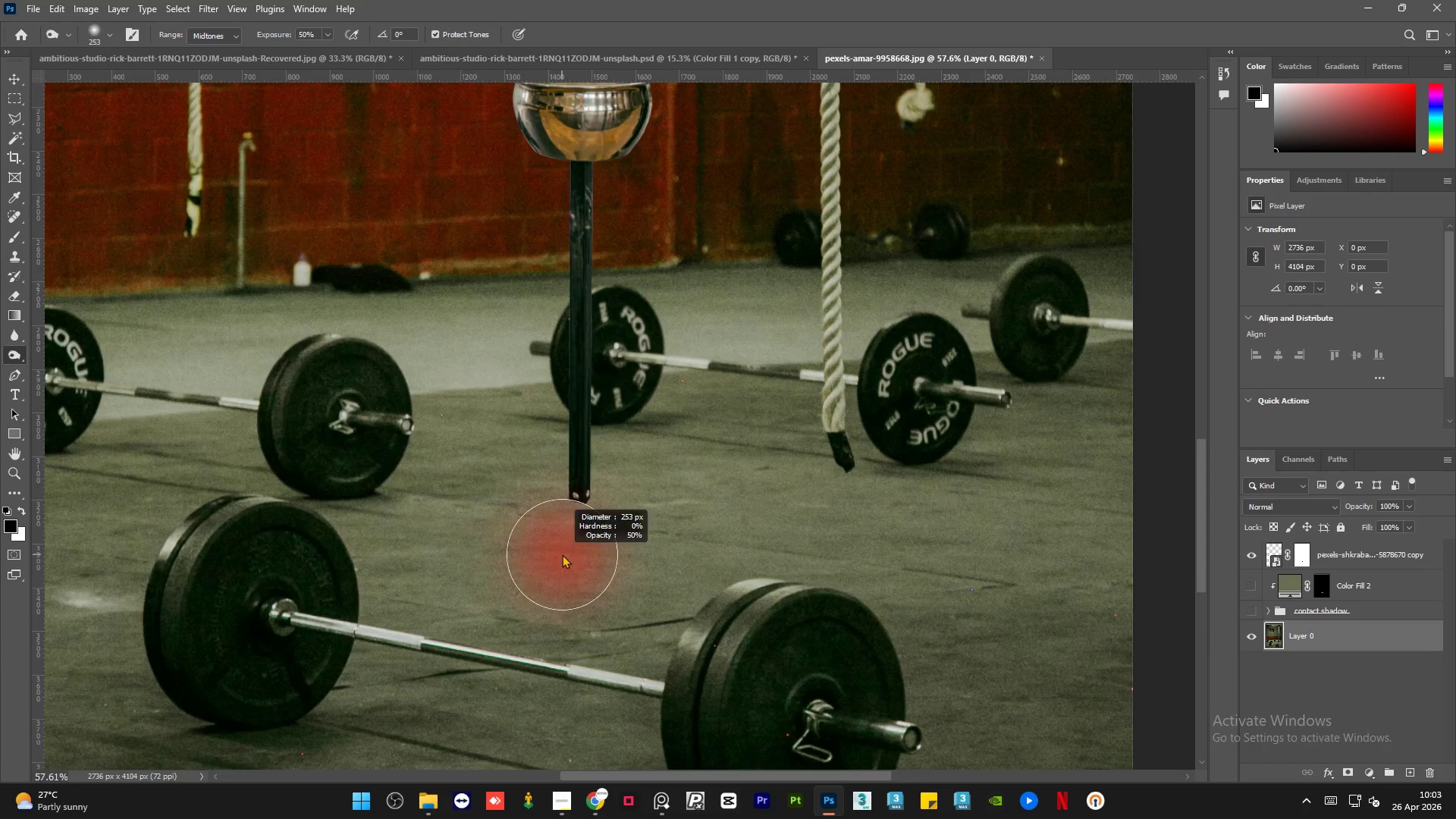 
hold_key(key=AltLeft, duration=1.3)
 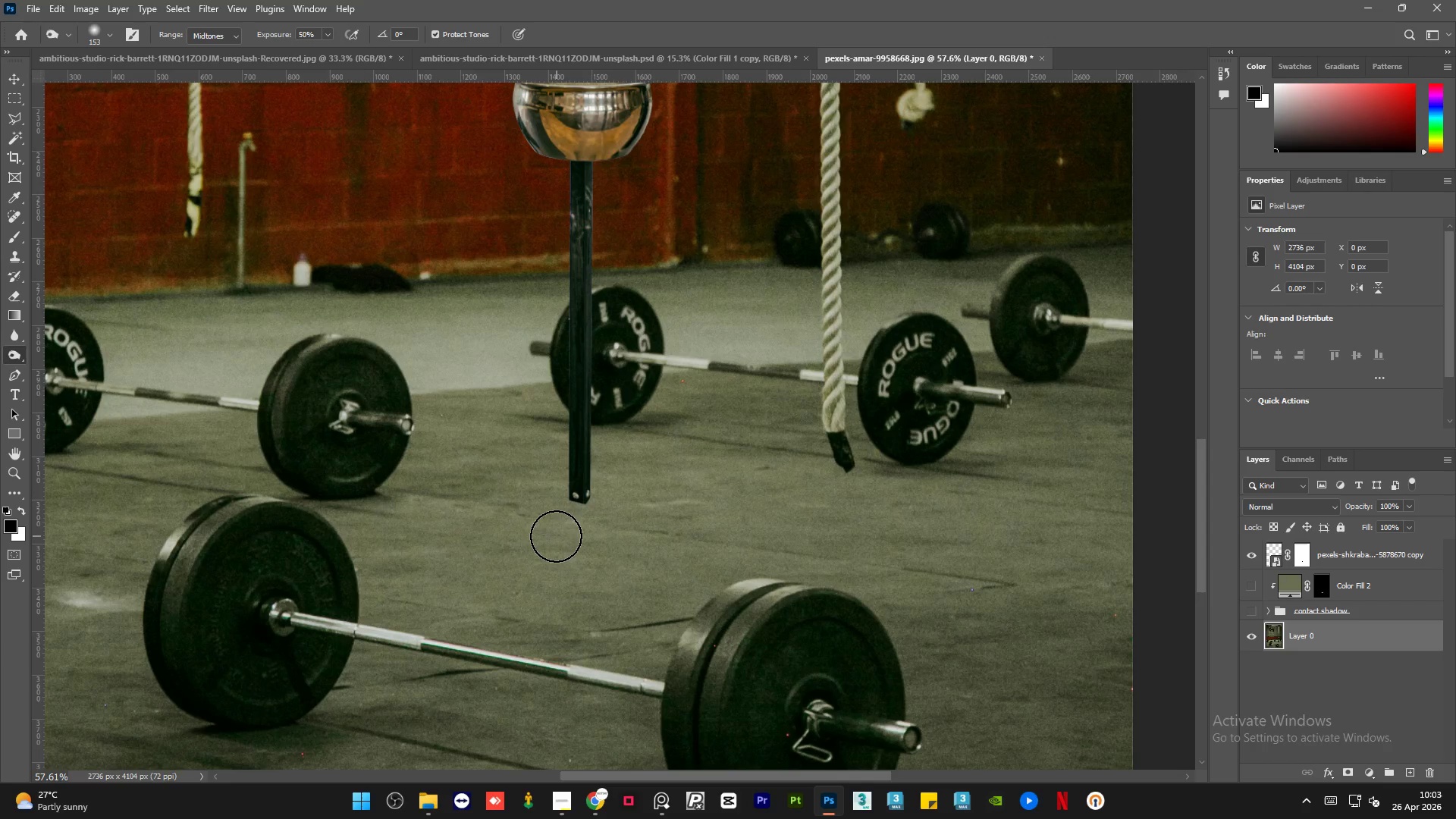 
scroll: coordinate [545, 552], scroll_direction: up, amount: 9.0
 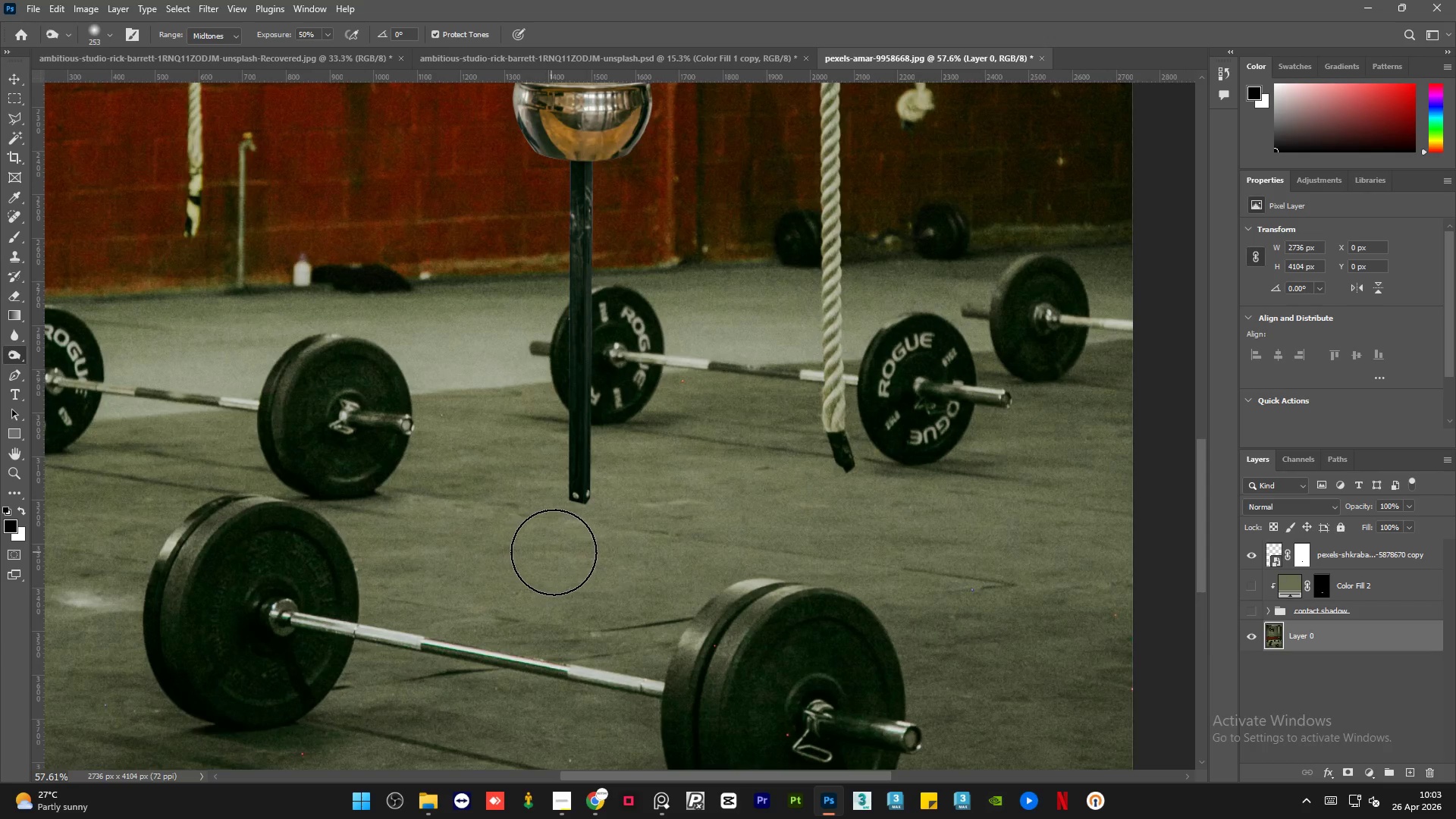 
hold_key(key=AltLeft, duration=0.56)
 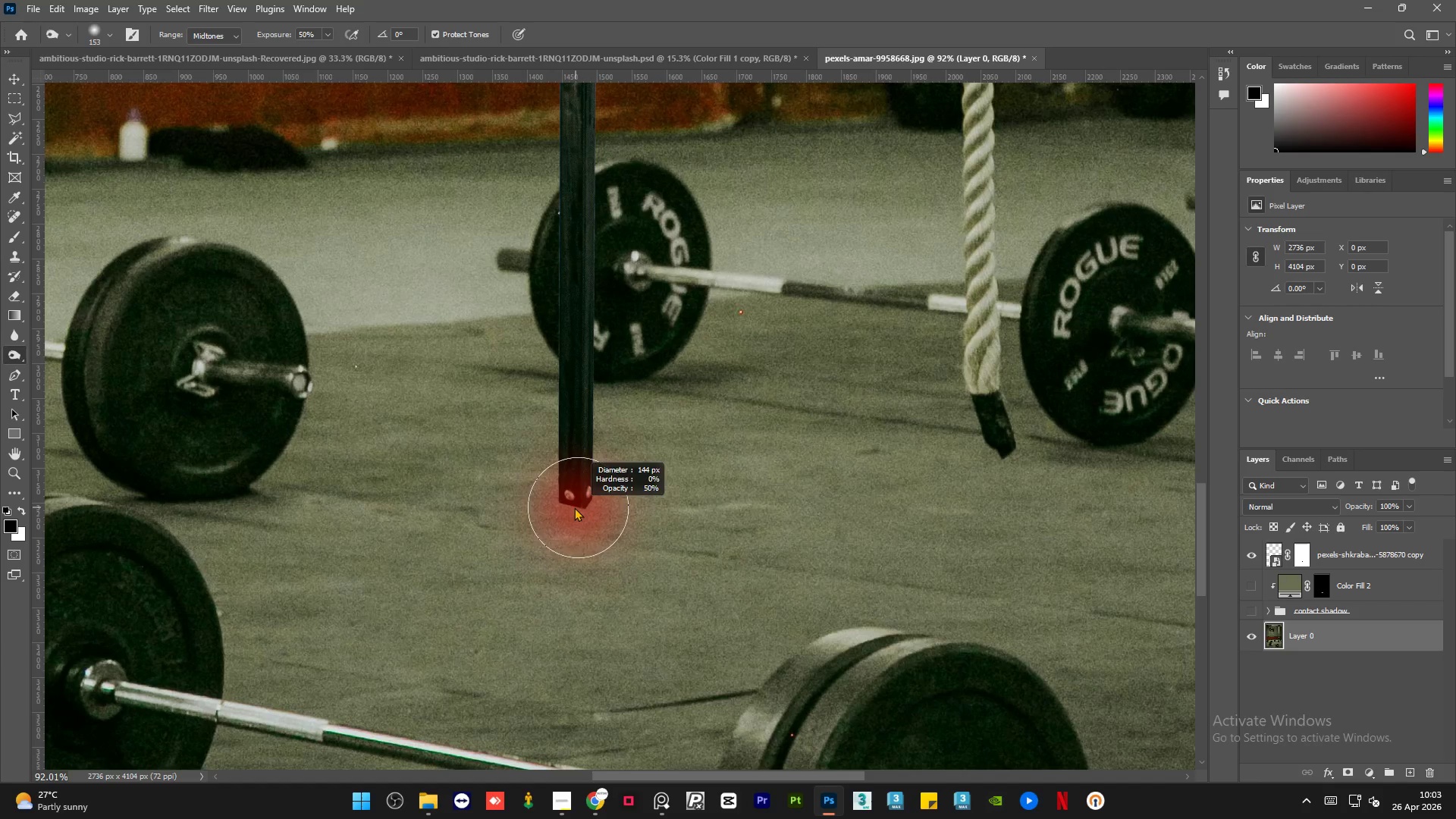 
hold_key(key=AltLeft, duration=0.41)
 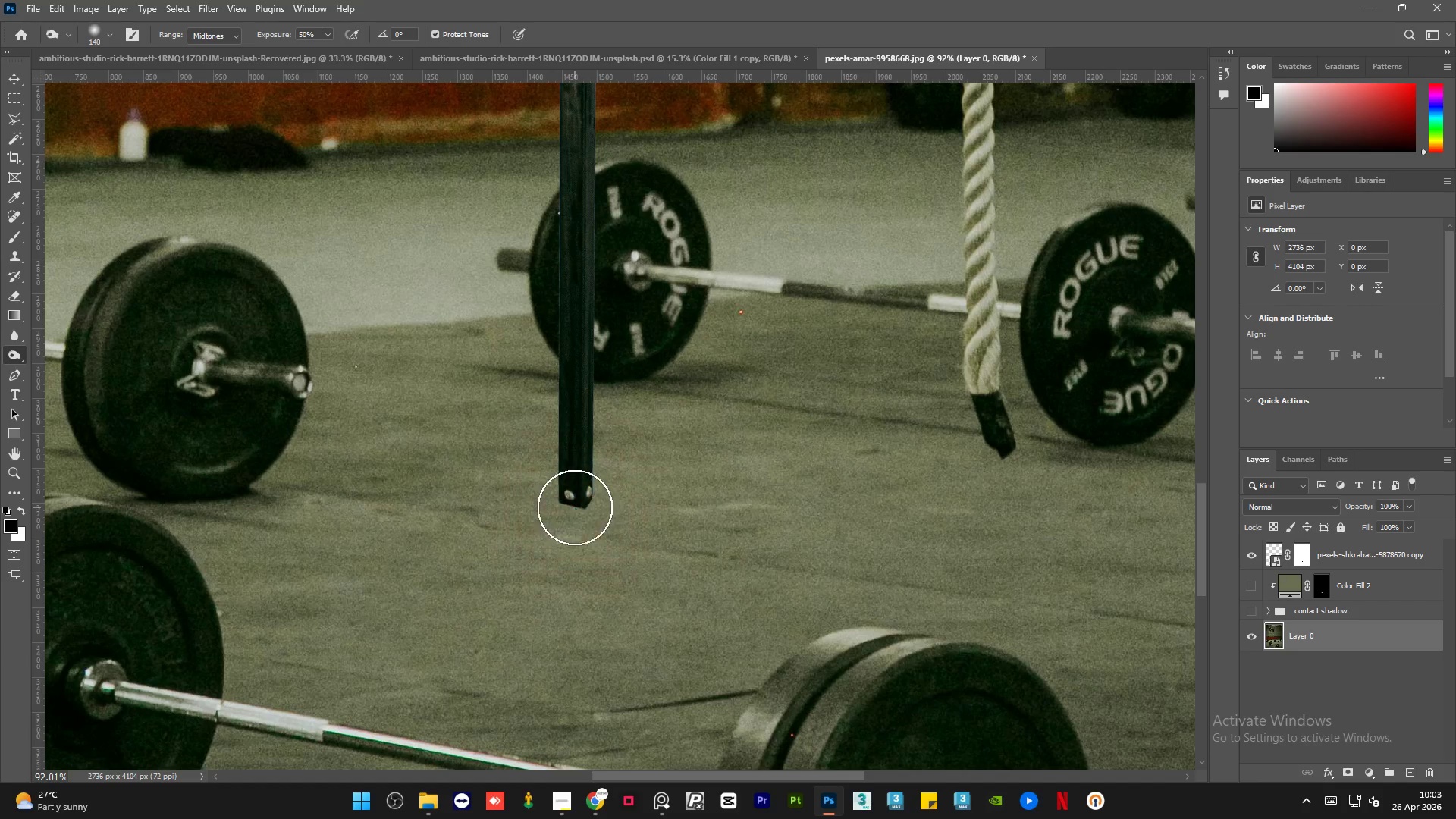 
scroll: coordinate [584, 496], scroll_direction: up, amount: 5.0
 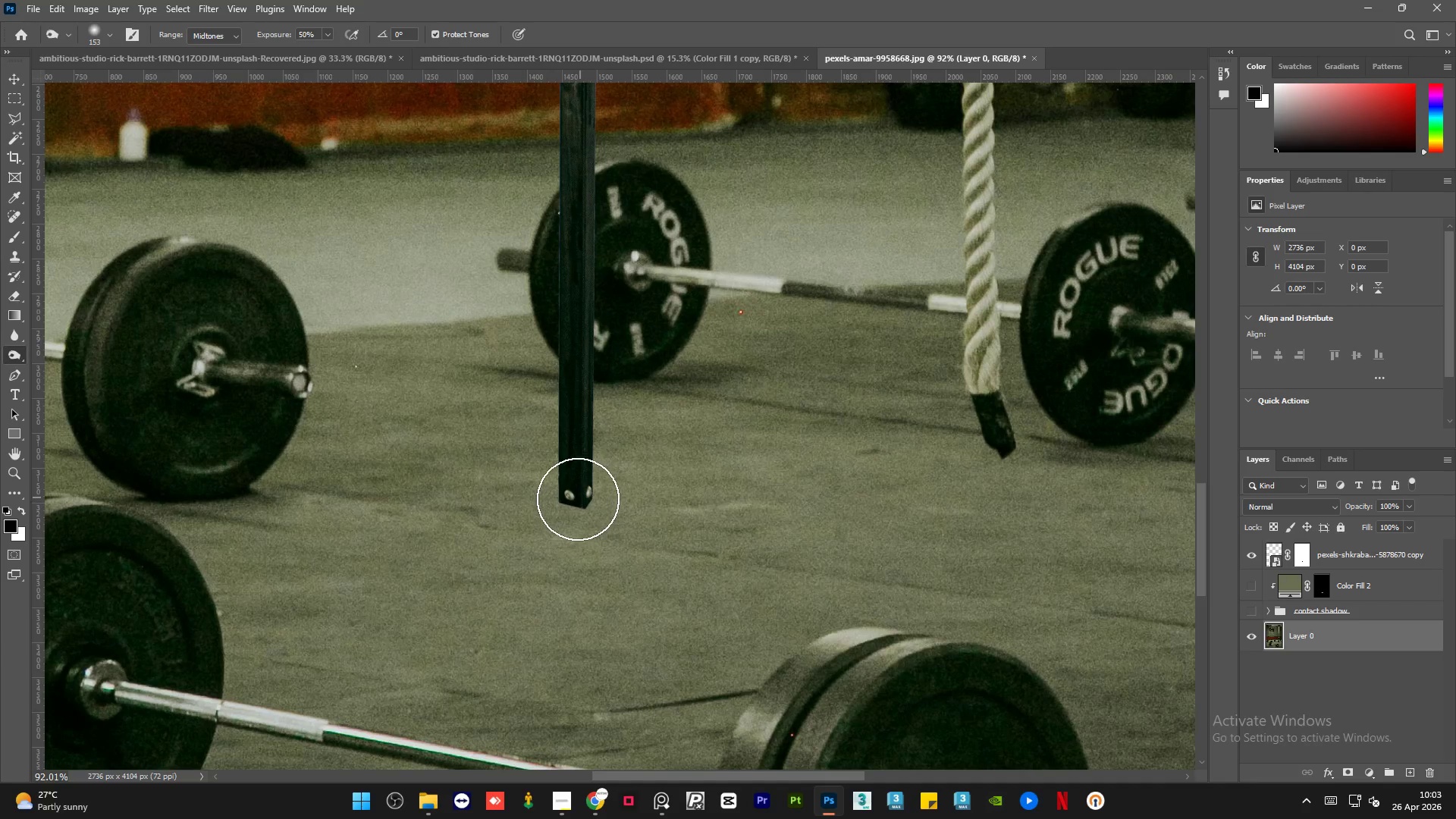 
left_click_drag(start_coordinate=[573, 507], to_coordinate=[629, 494])
 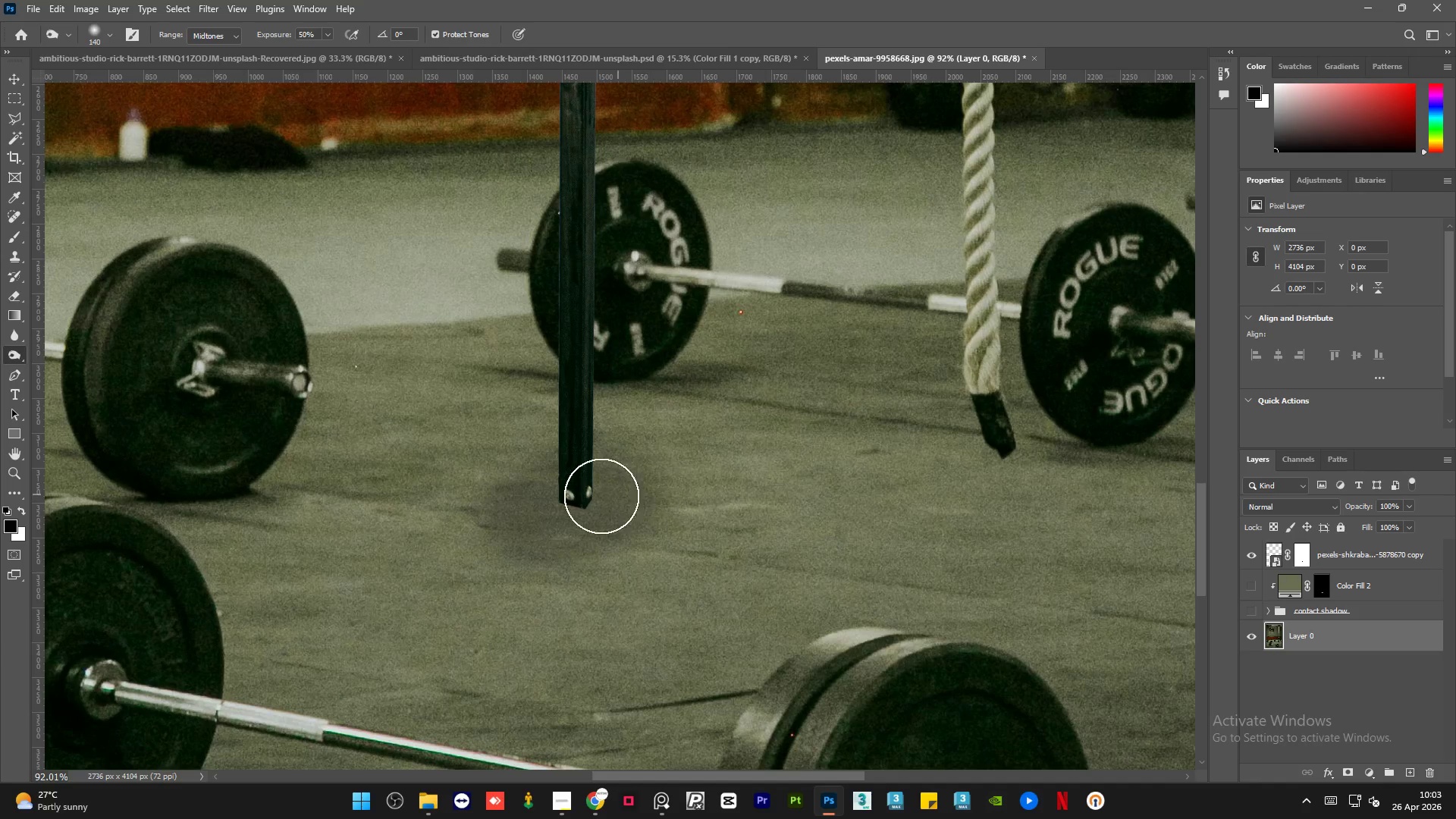 
hold_key(key=AltLeft, duration=1.09)
scroll: coordinate [582, 574], scroll_direction: down, amount: 16.0
 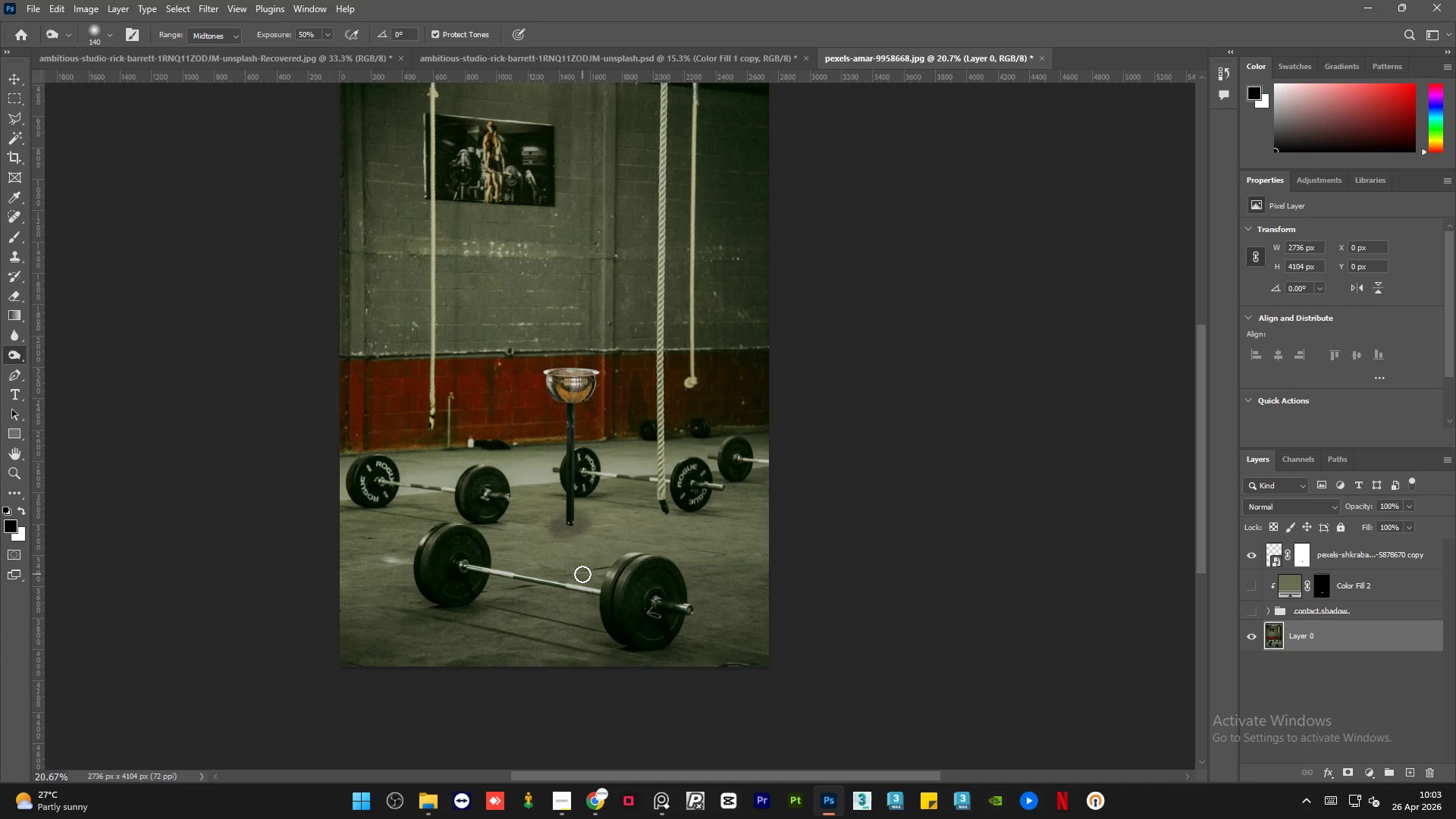 
key(Control+Z)
 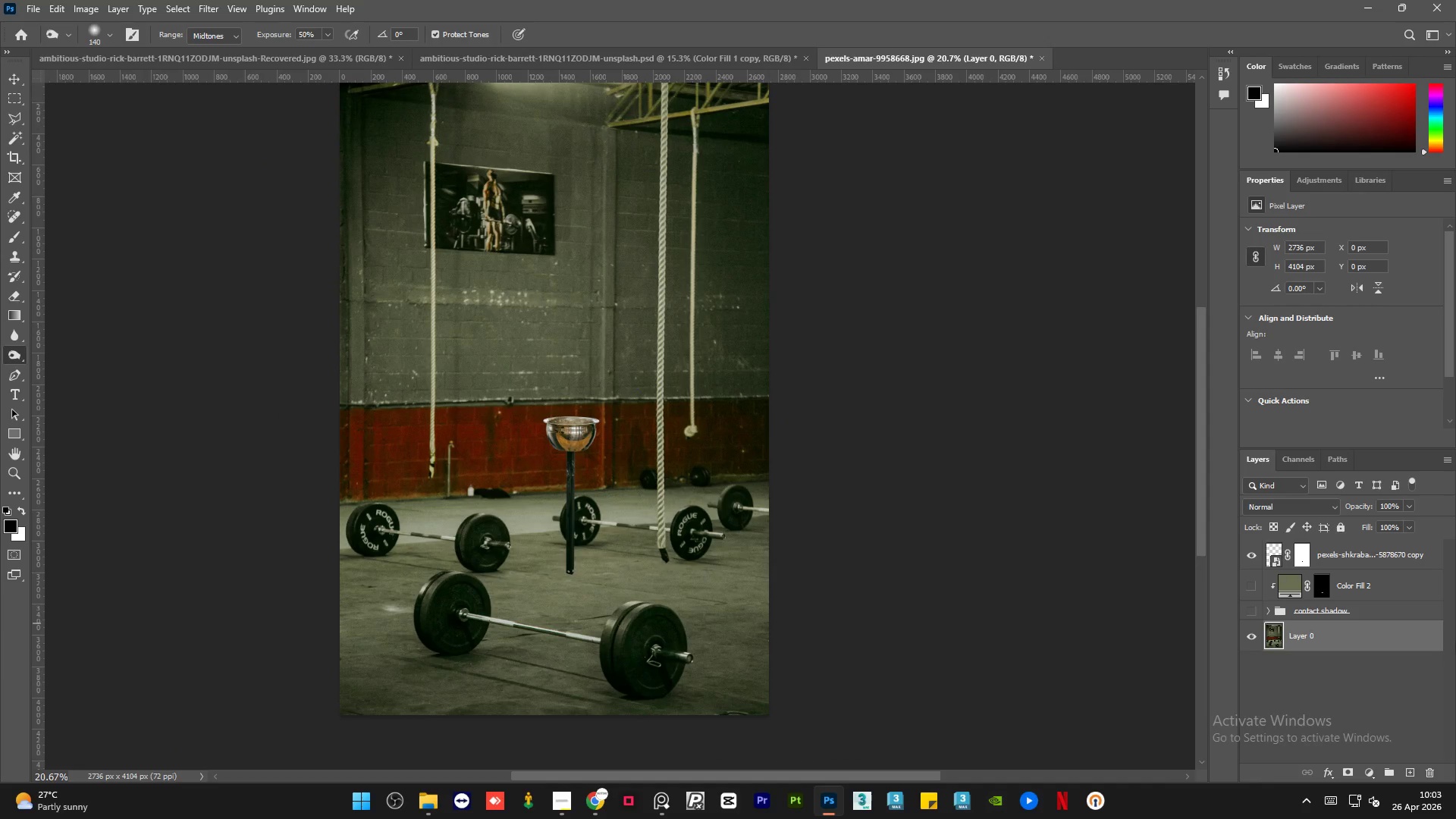 
scroll: coordinate [583, 574], scroll_direction: up, amount: 4.0
 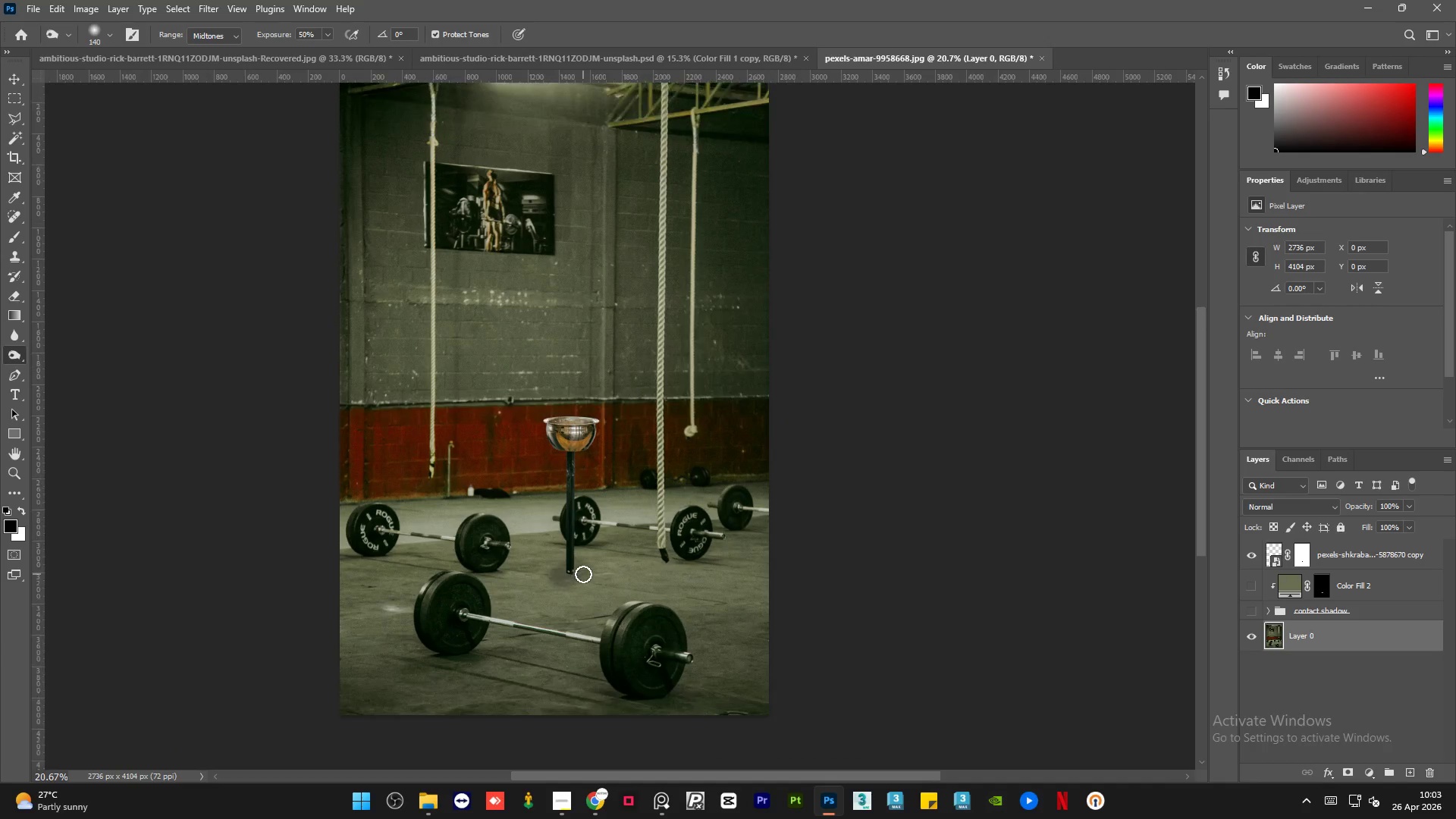 
left_click([1254, 607])
 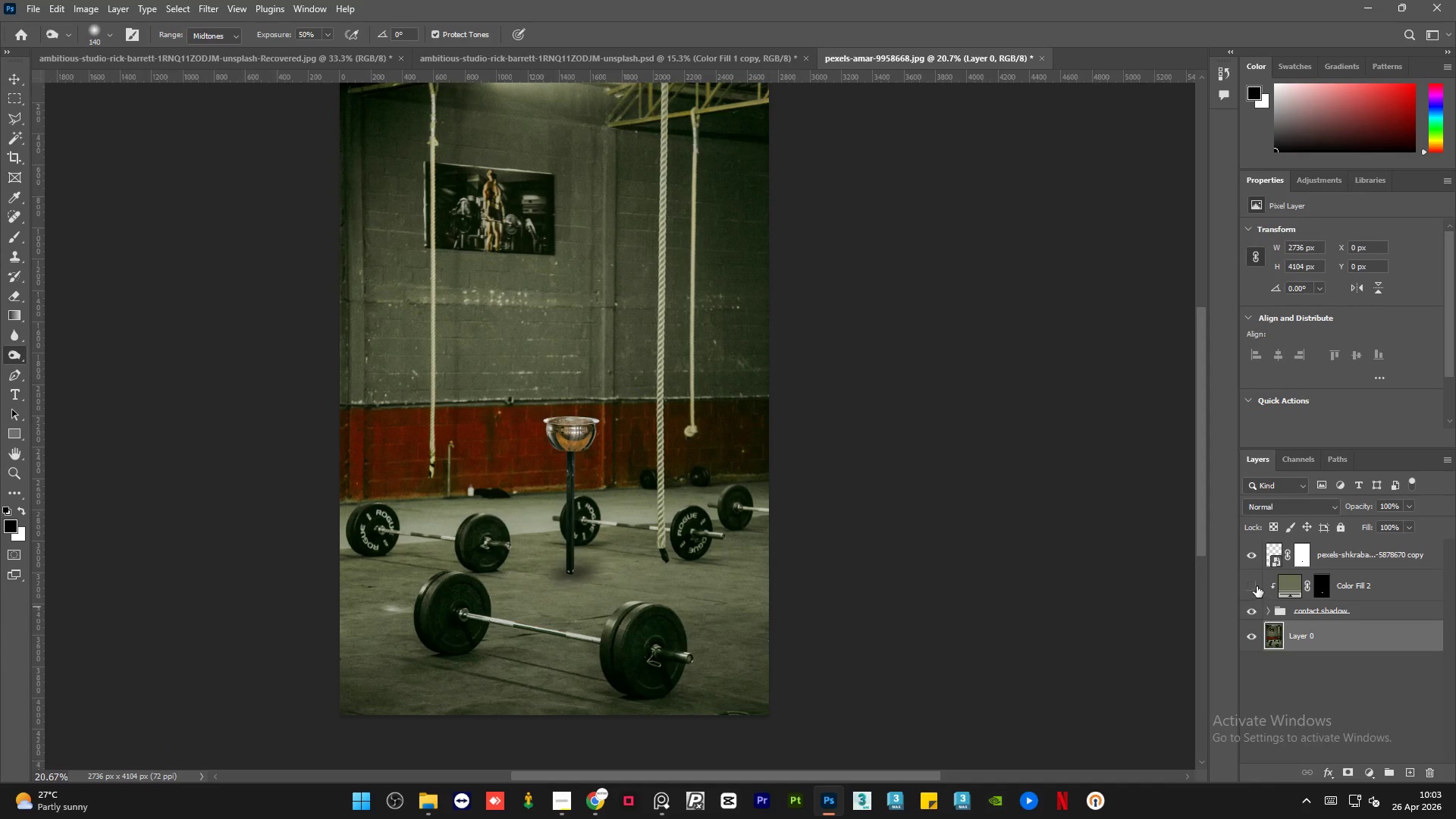 
left_click([1251, 581])
 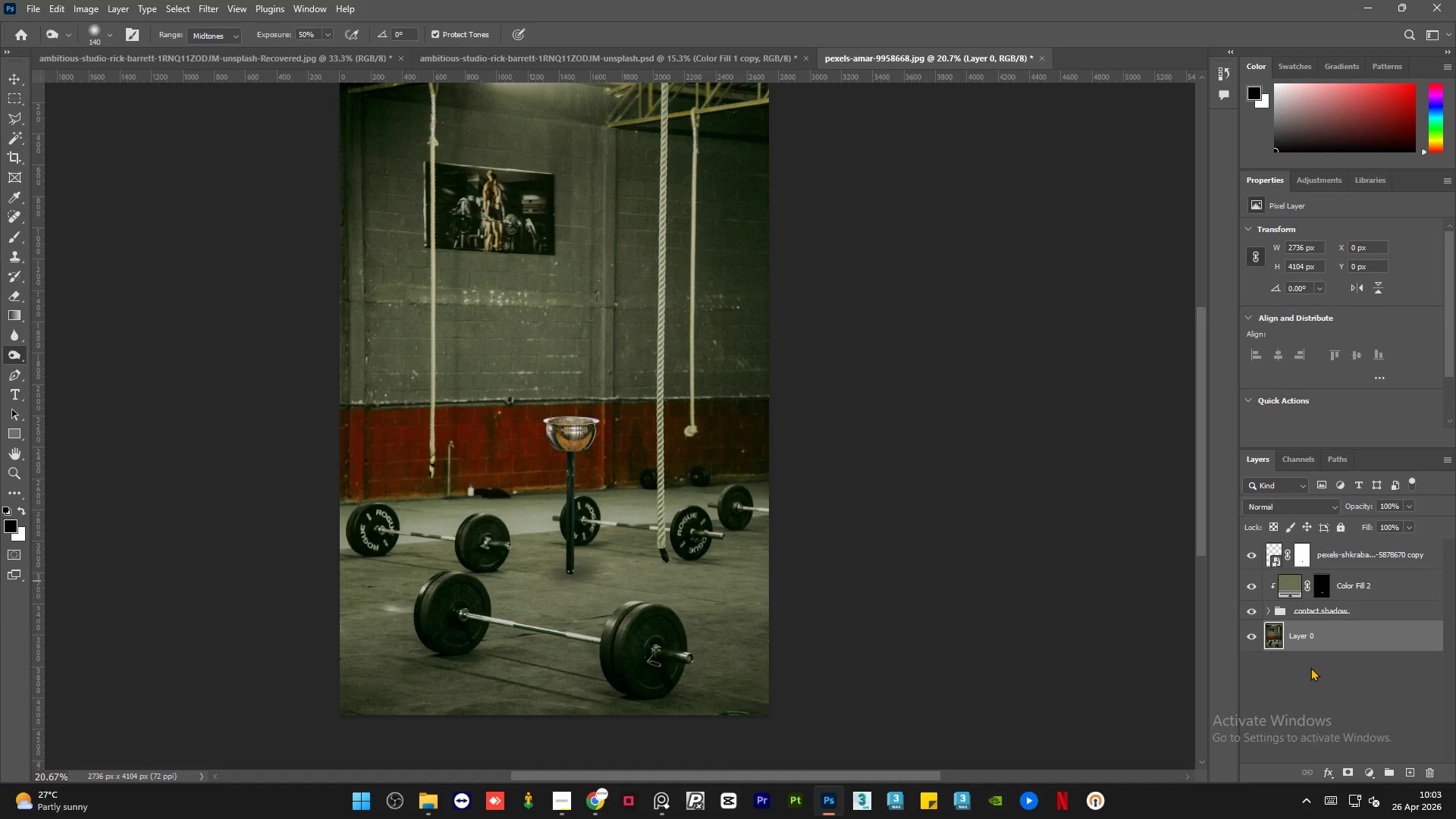 
wait(6.97)
 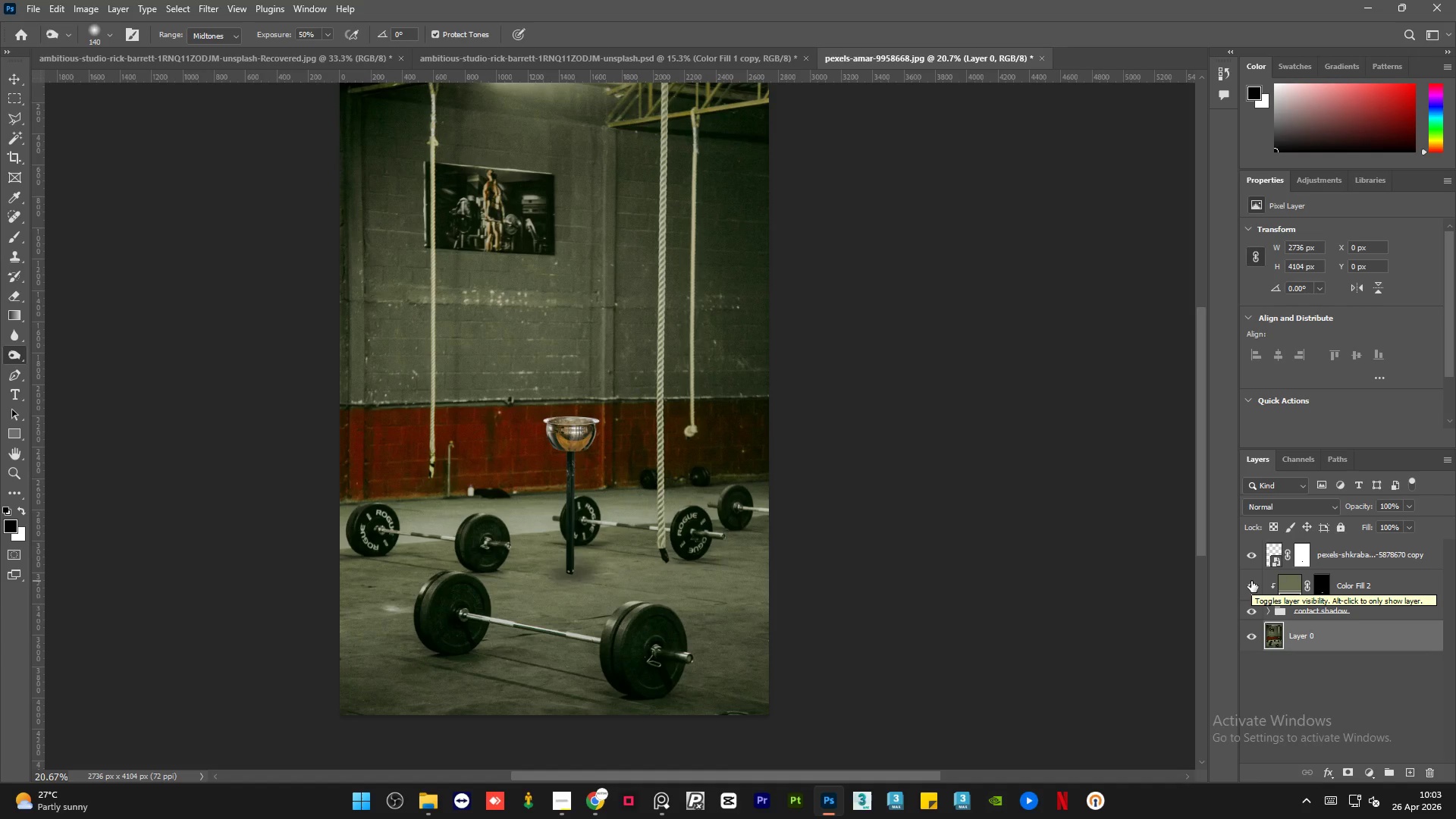 
left_click([1268, 613])
 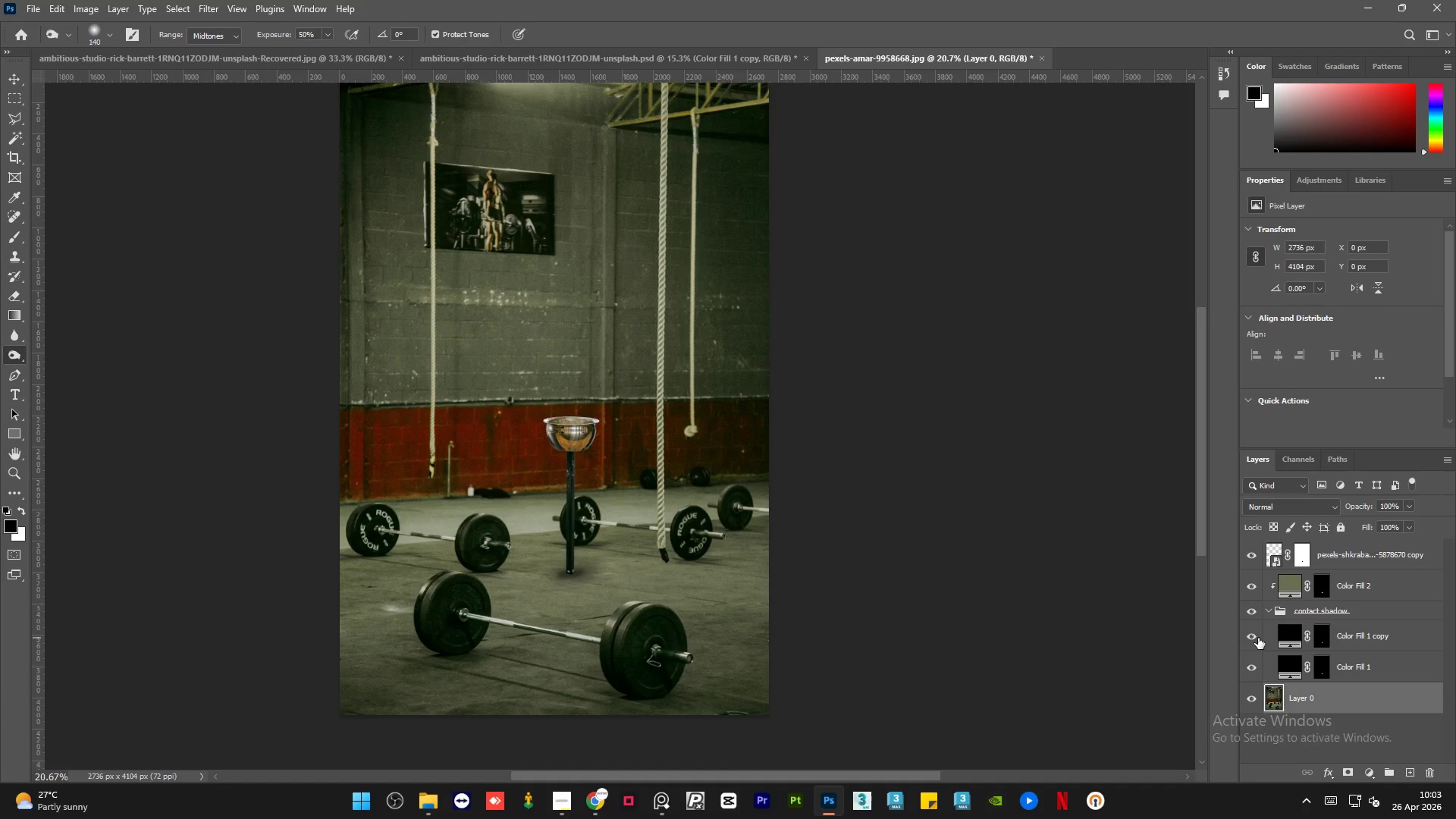 
left_click([1403, 637])
 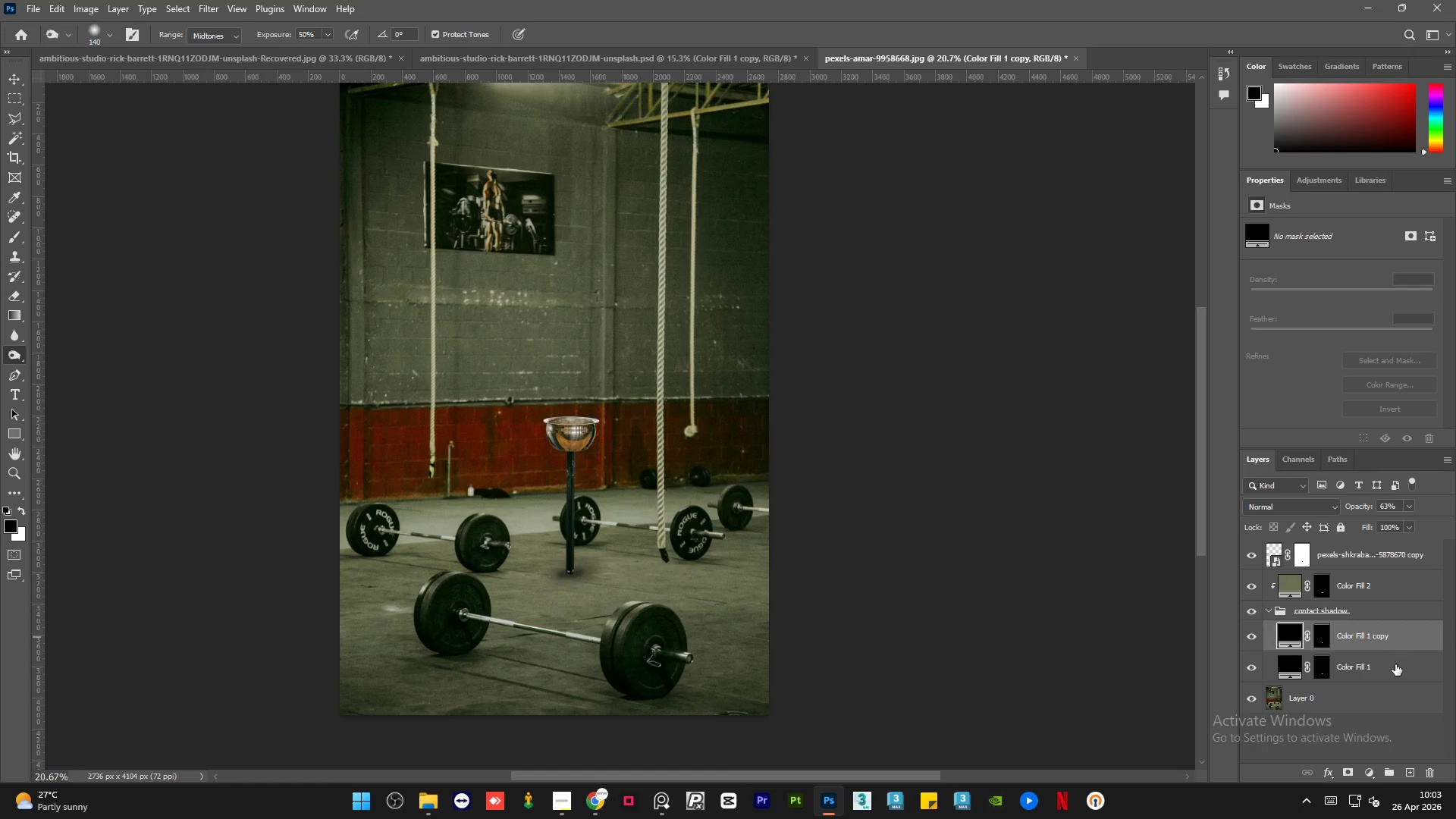 
left_click([1395, 664])
 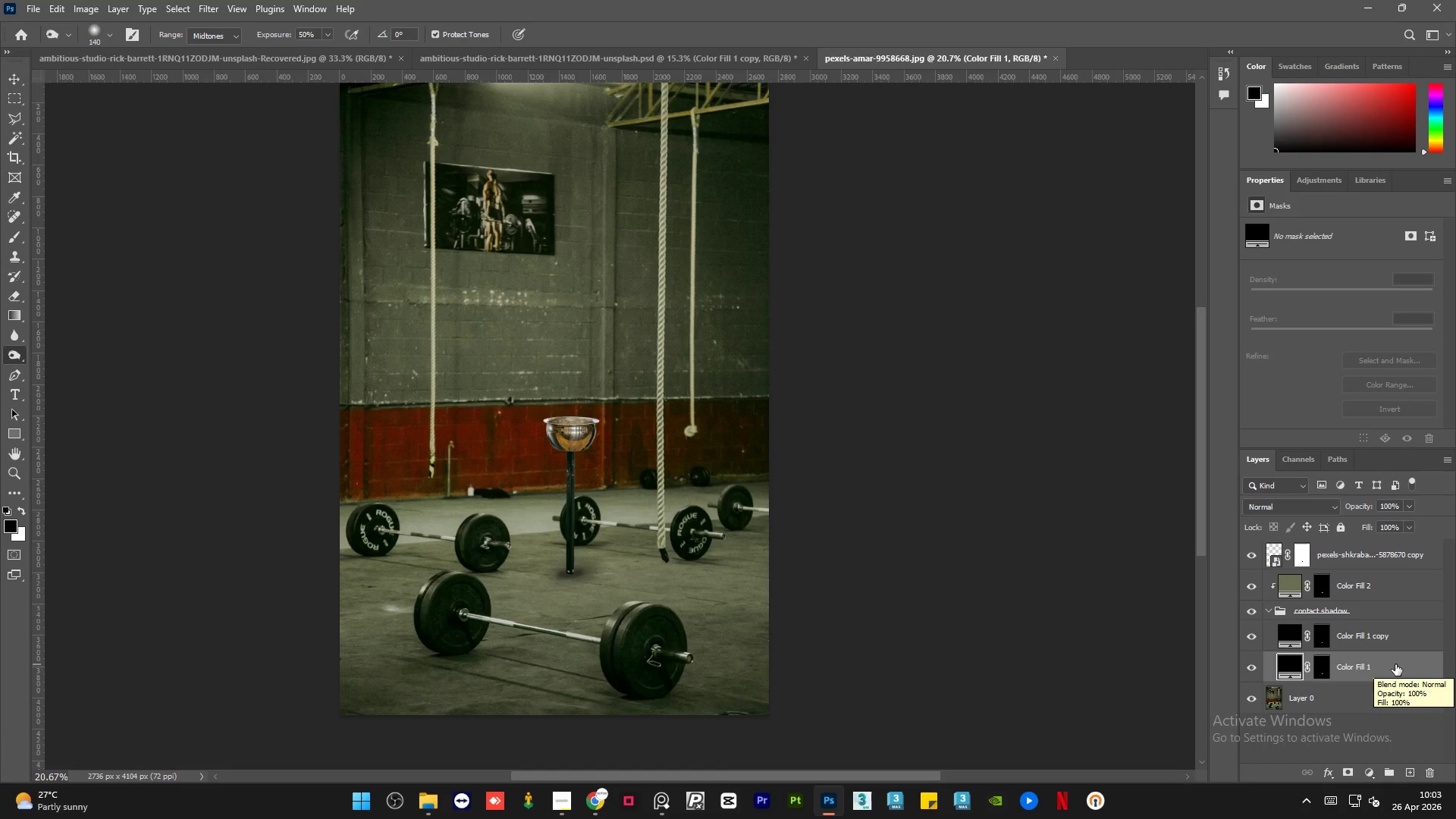 
wait(10.08)
 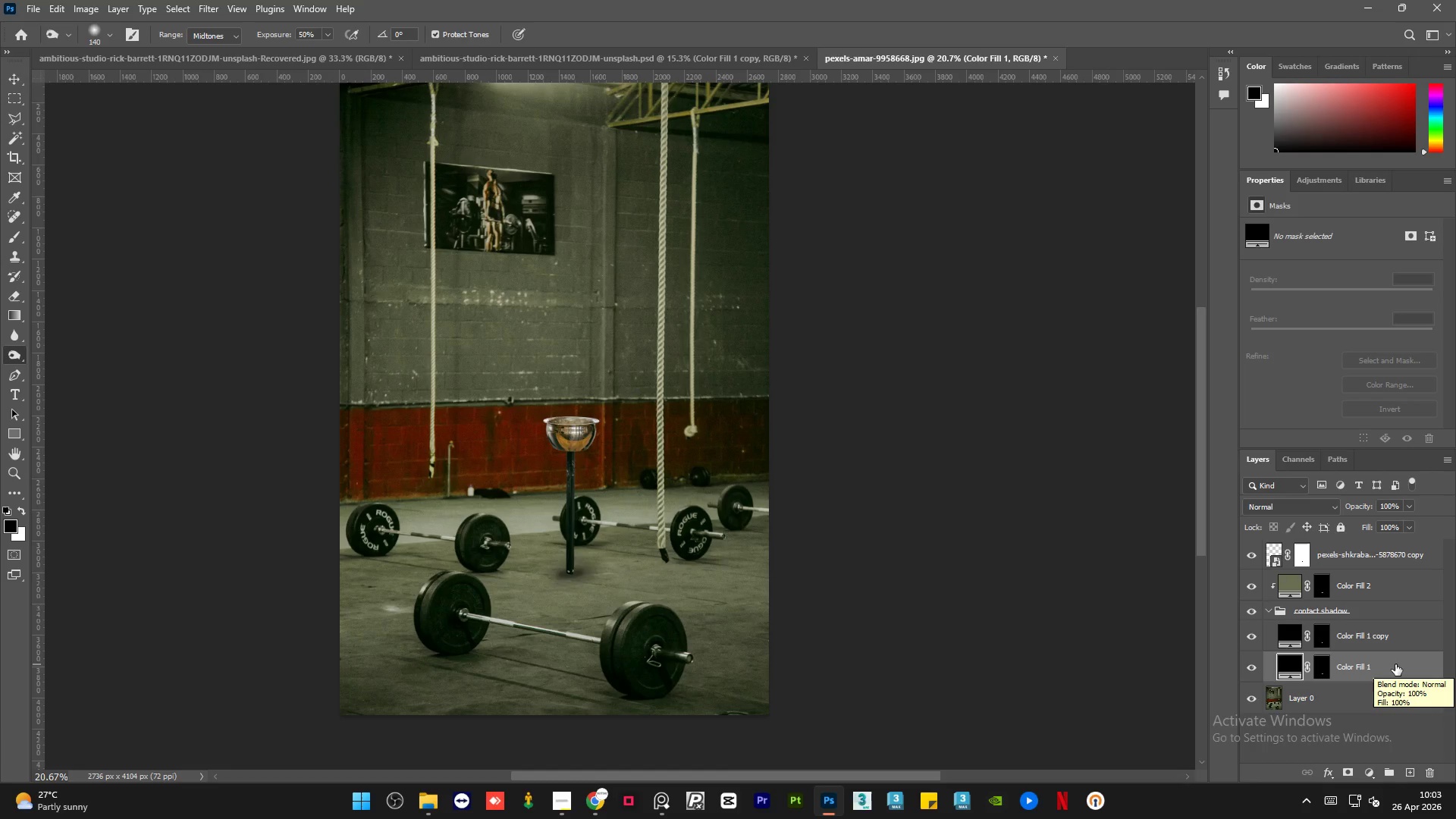 
double_click([1398, 670])
 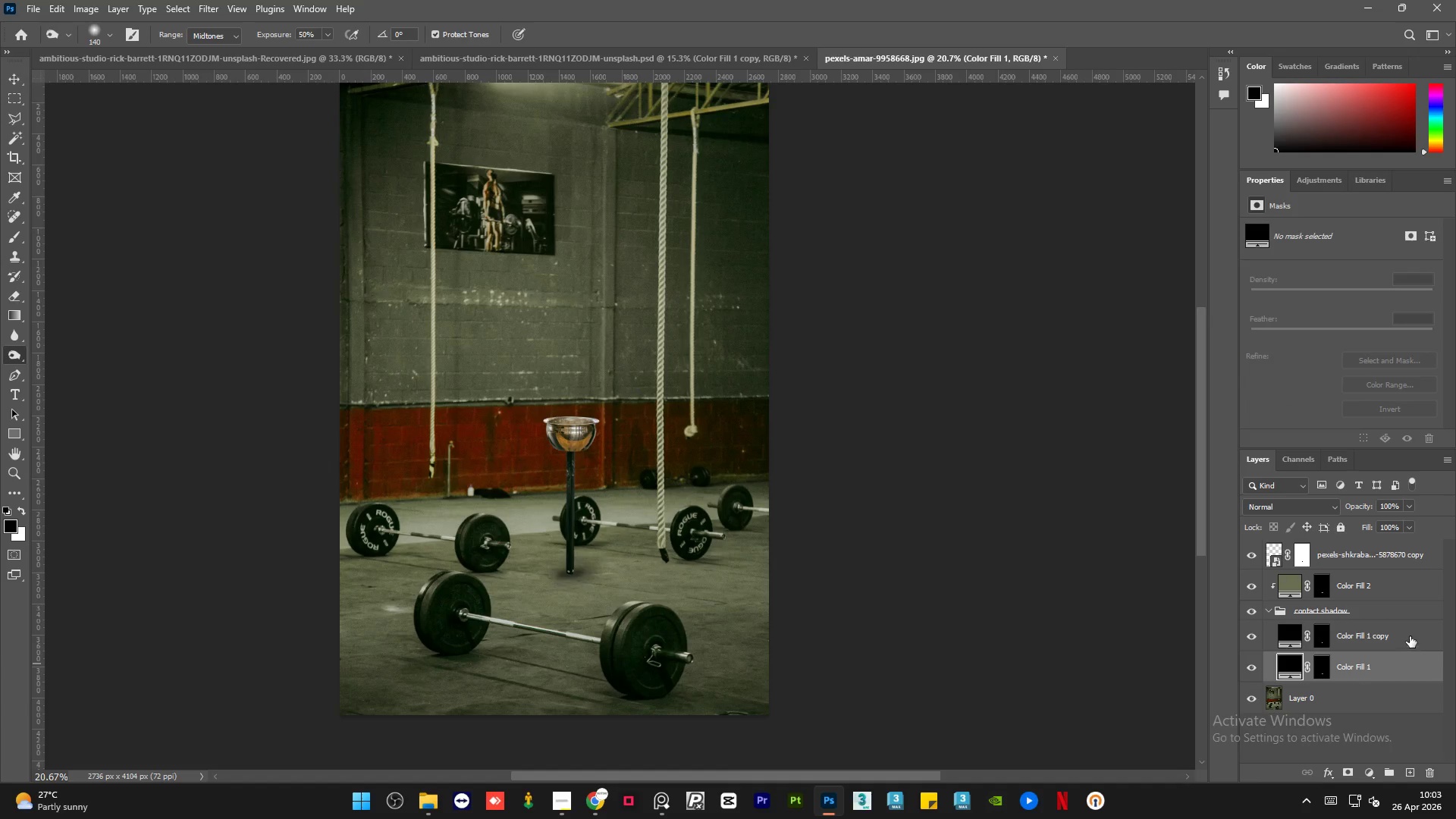 
triple_click([1410, 636])
 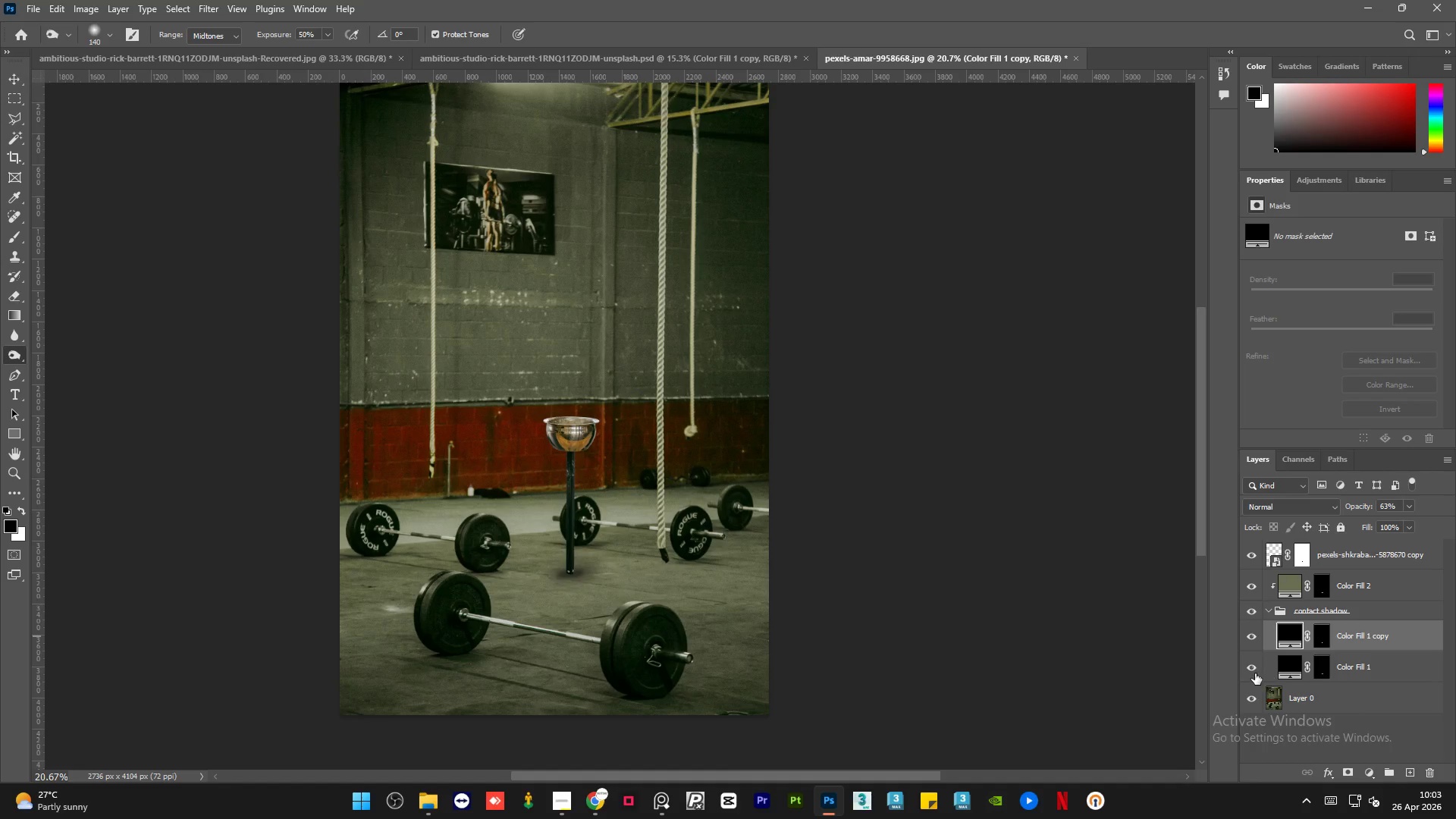 
left_click([1255, 673])
 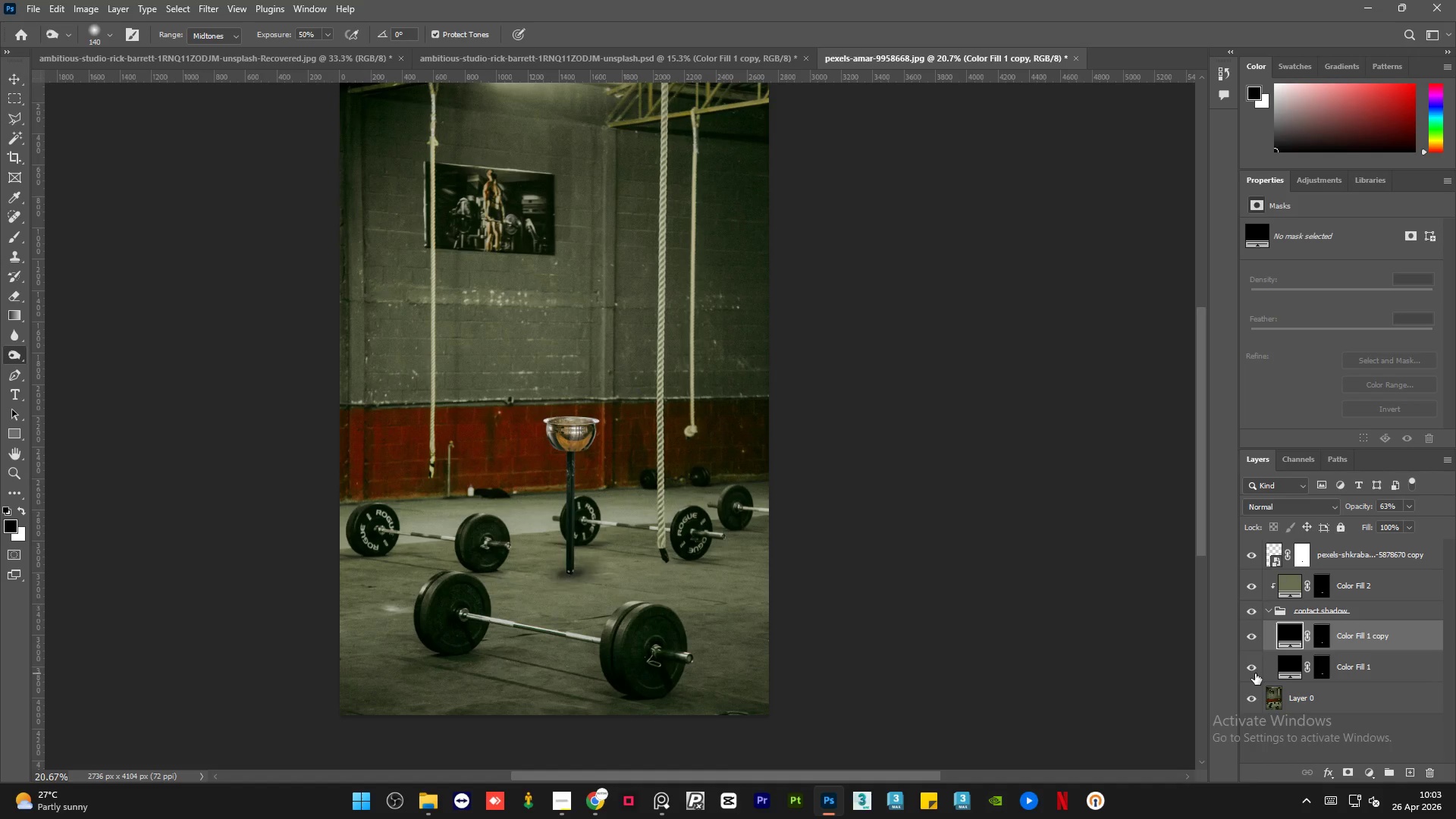 
double_click([1255, 673])
 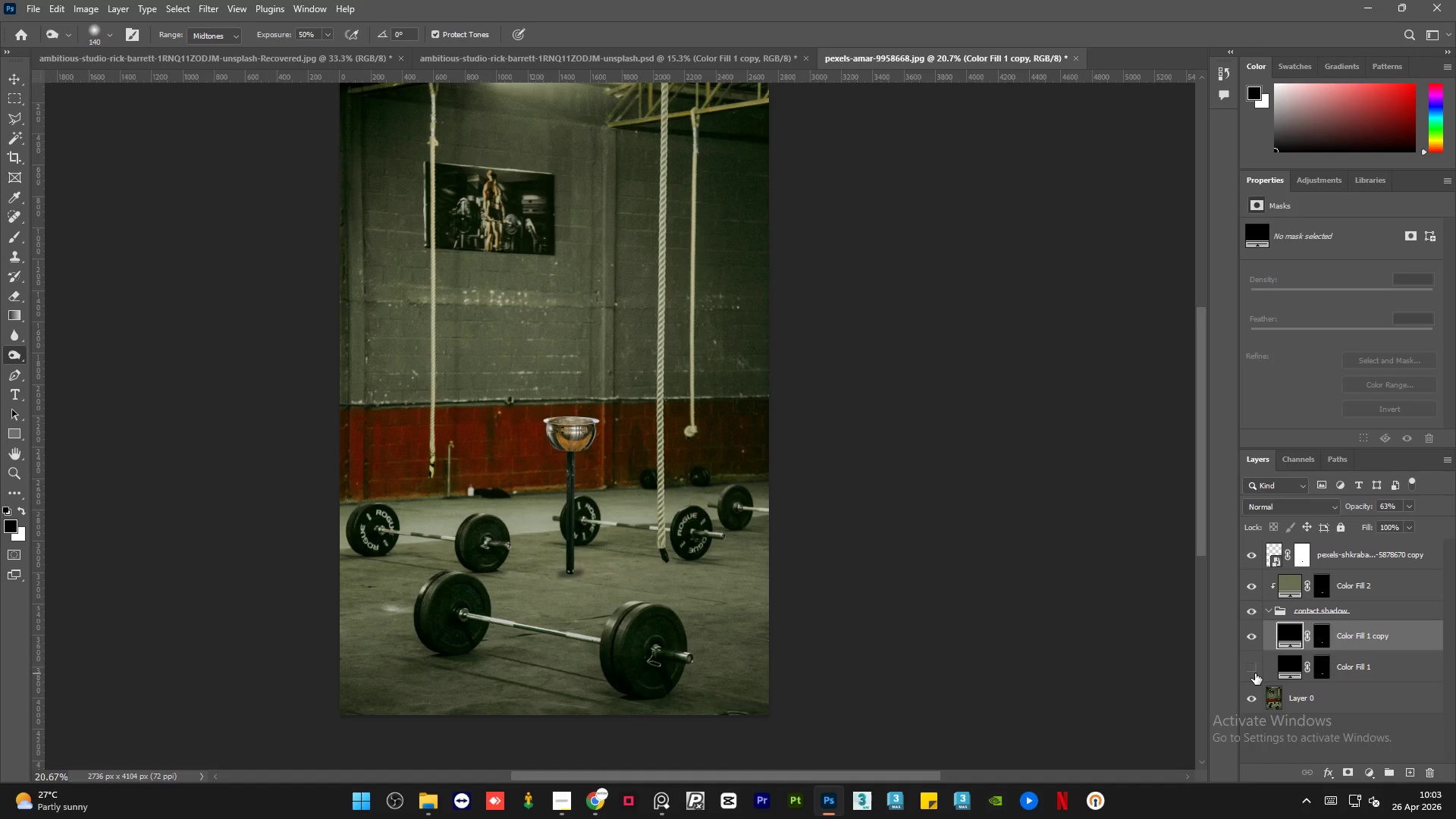 
triple_click([1255, 673])
 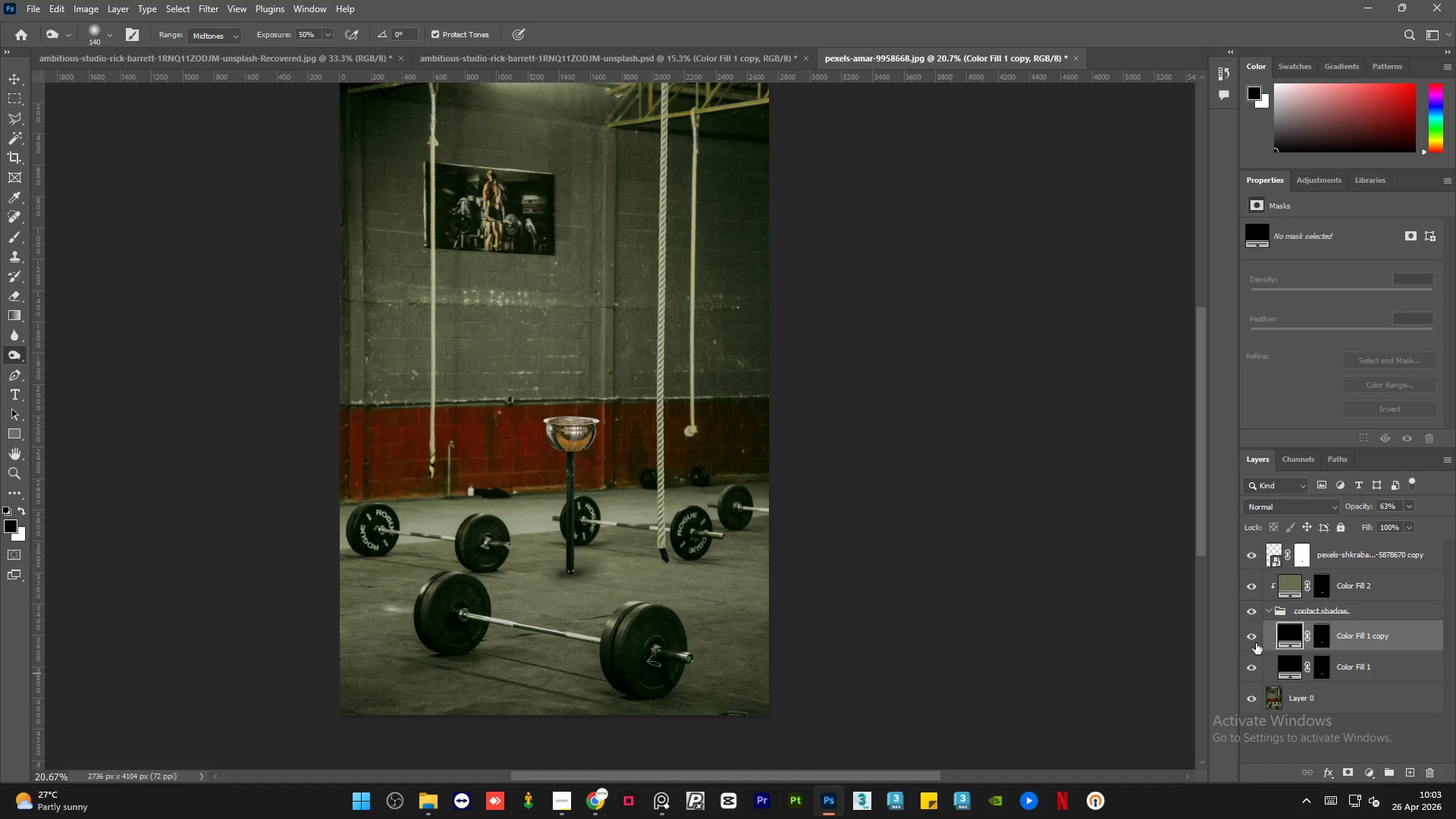 
left_click([1254, 633])
 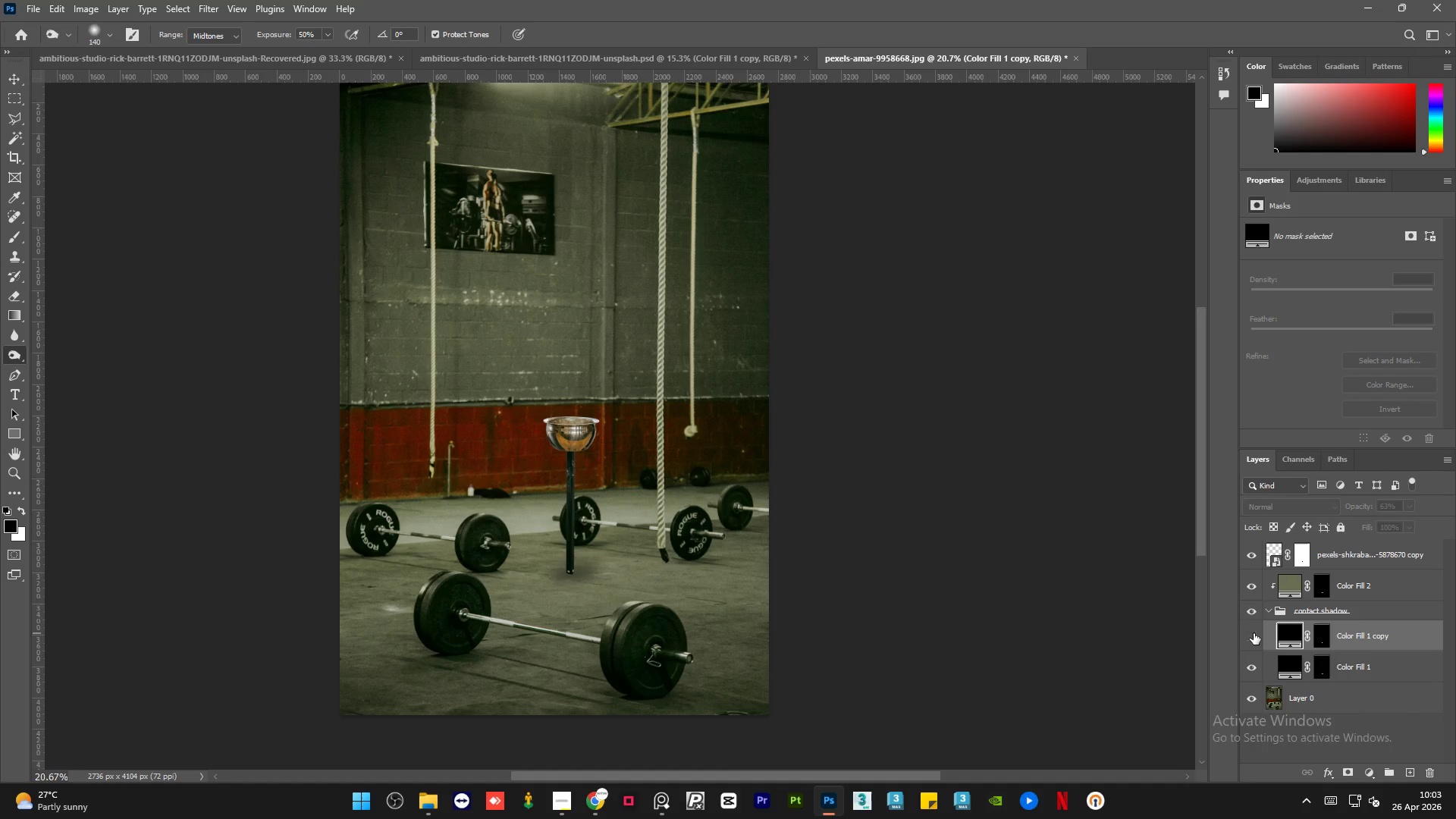 
left_click([1254, 633])
 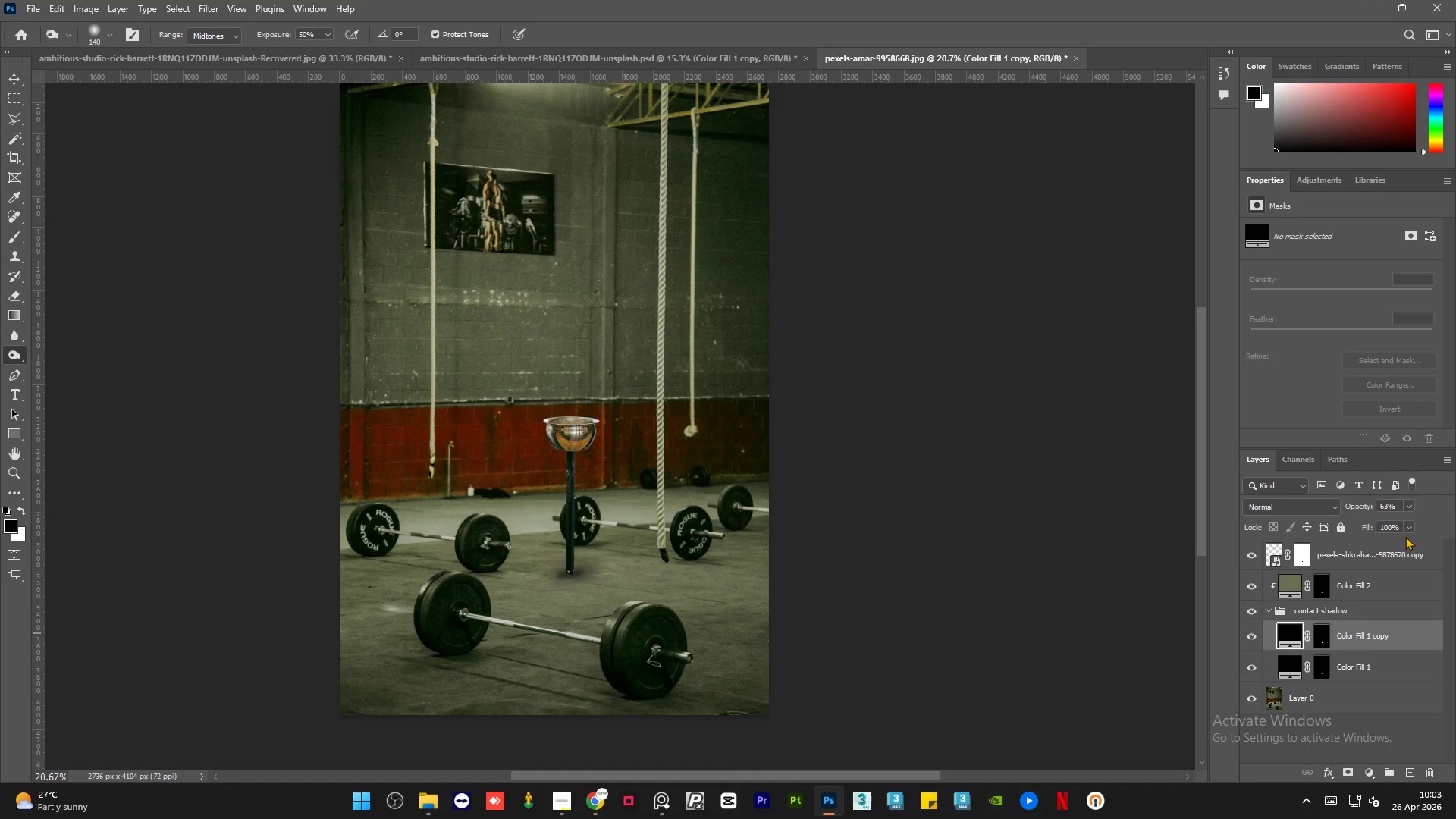 
left_click([1410, 505])
 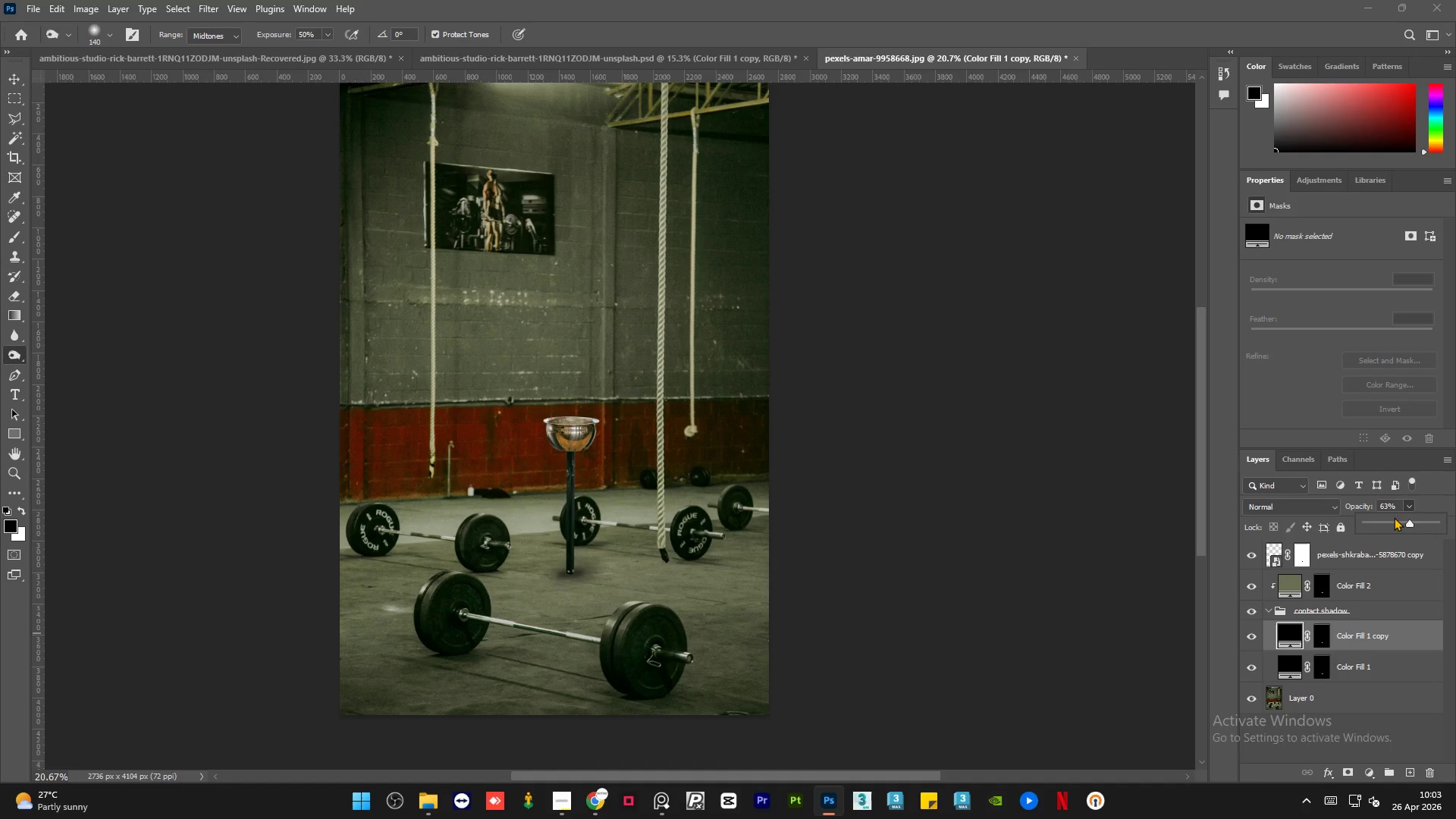 
left_click([1392, 518])
 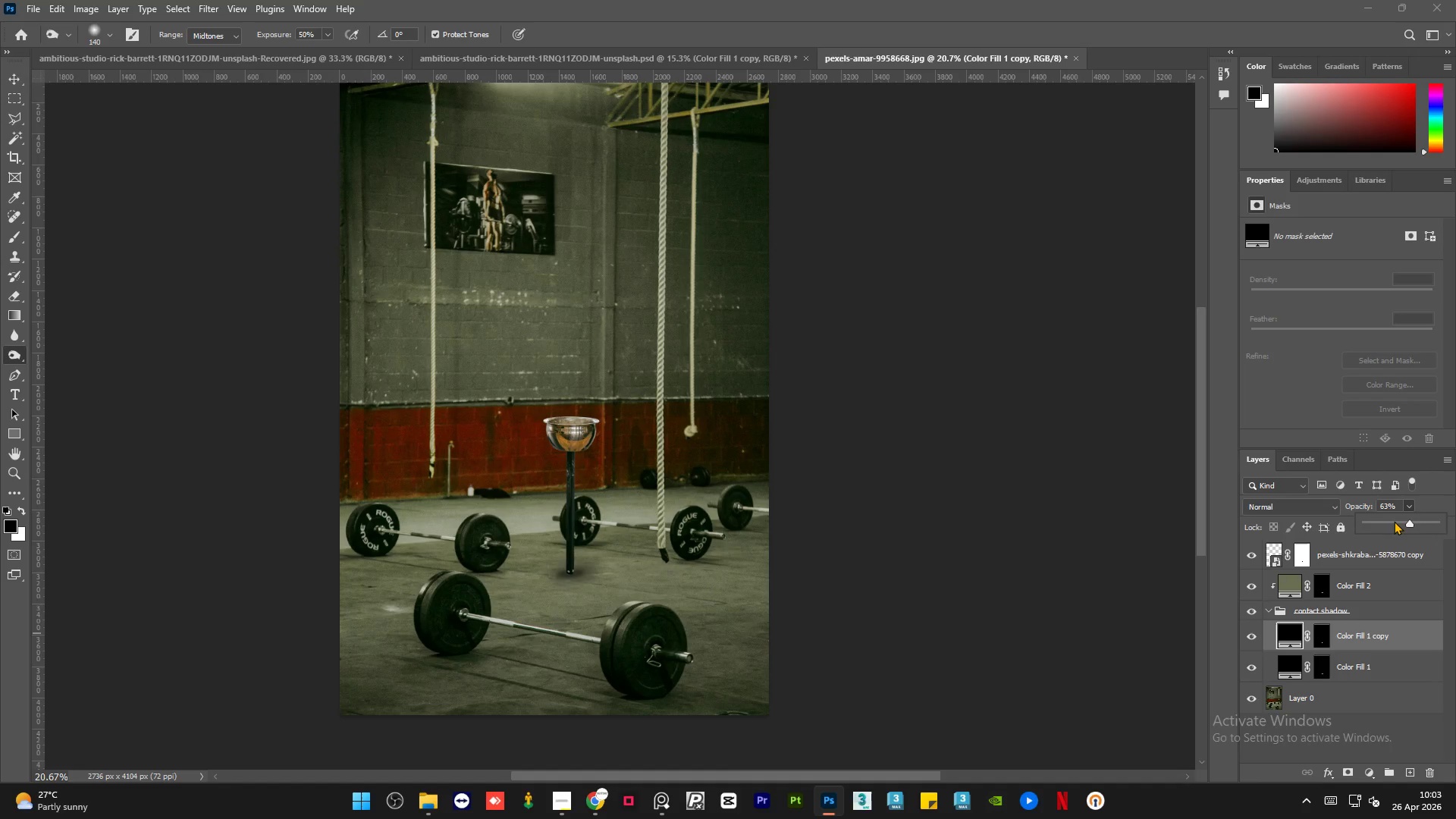 
left_click([1392, 523])
 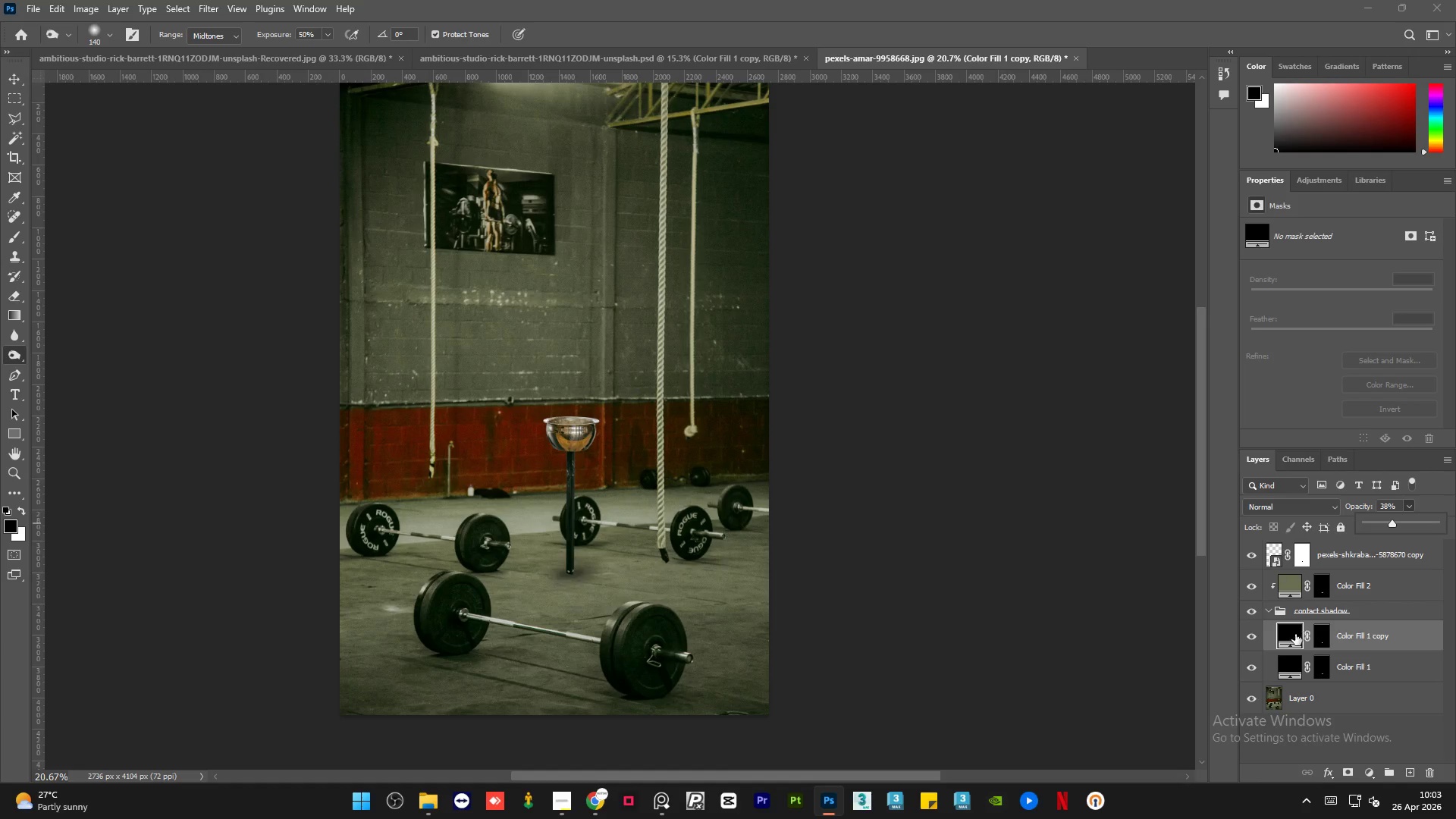 
left_click([1279, 739])
 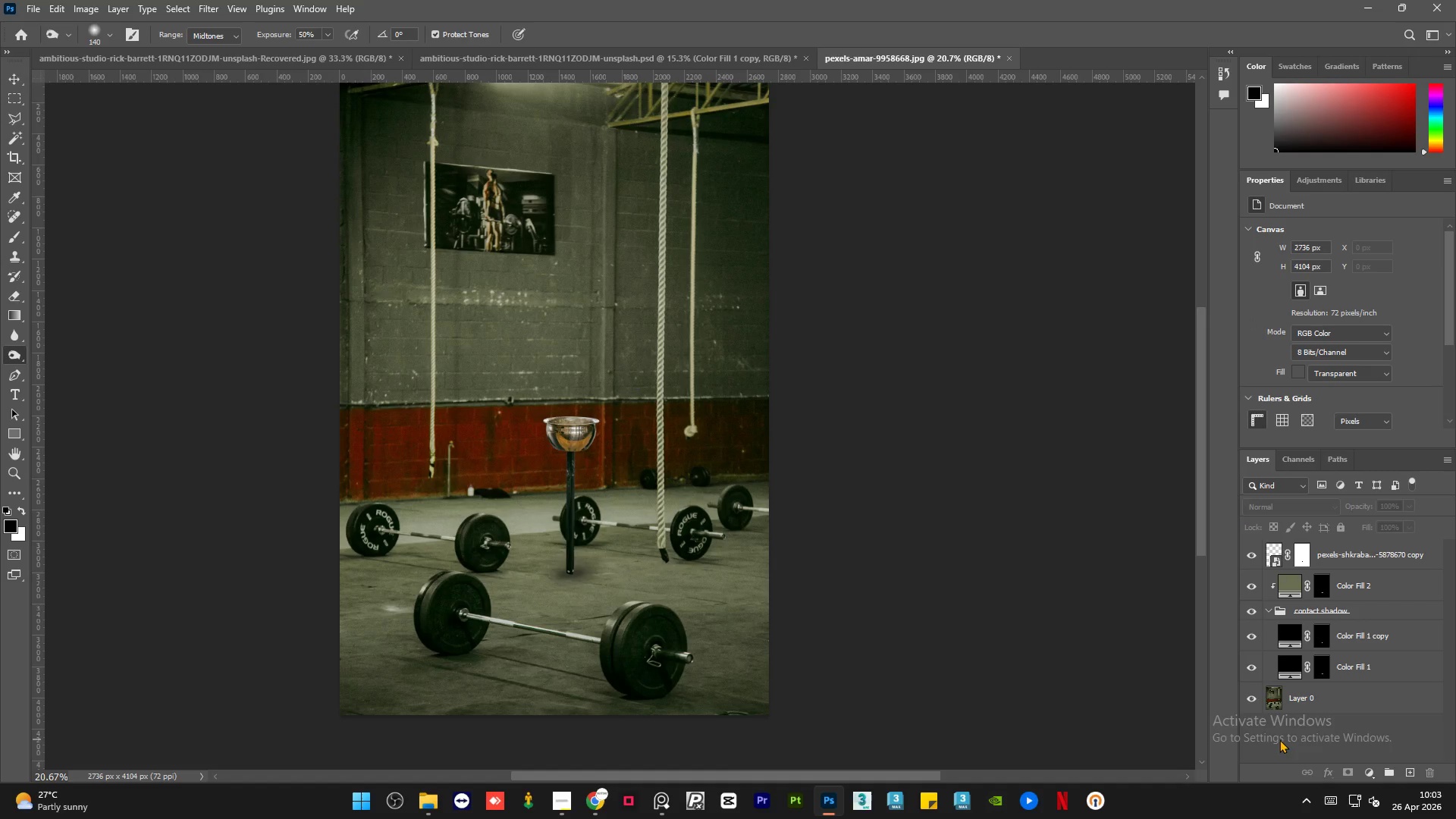 
left_click([1413, 586])
 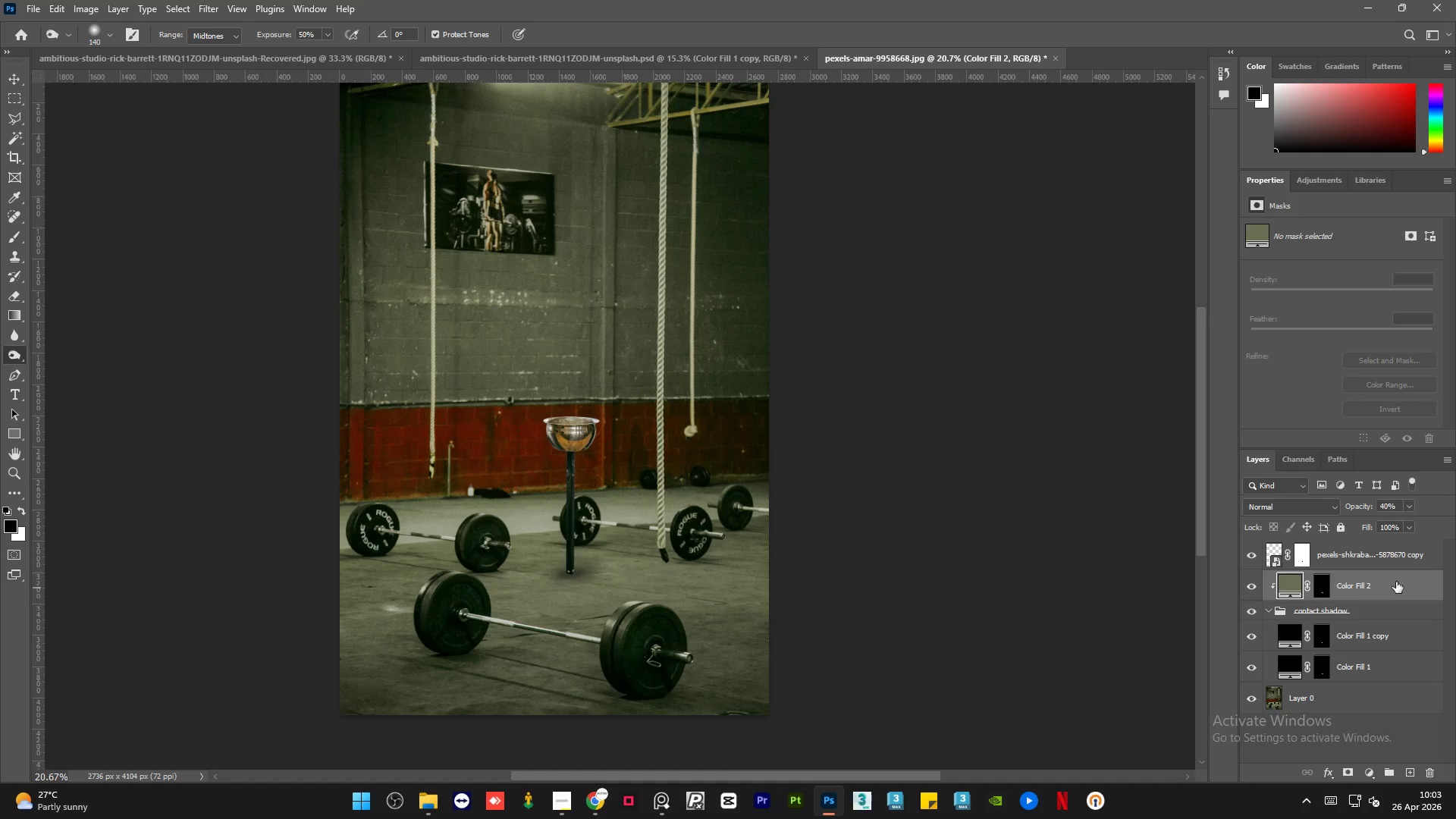 
right_click([1414, 582])
 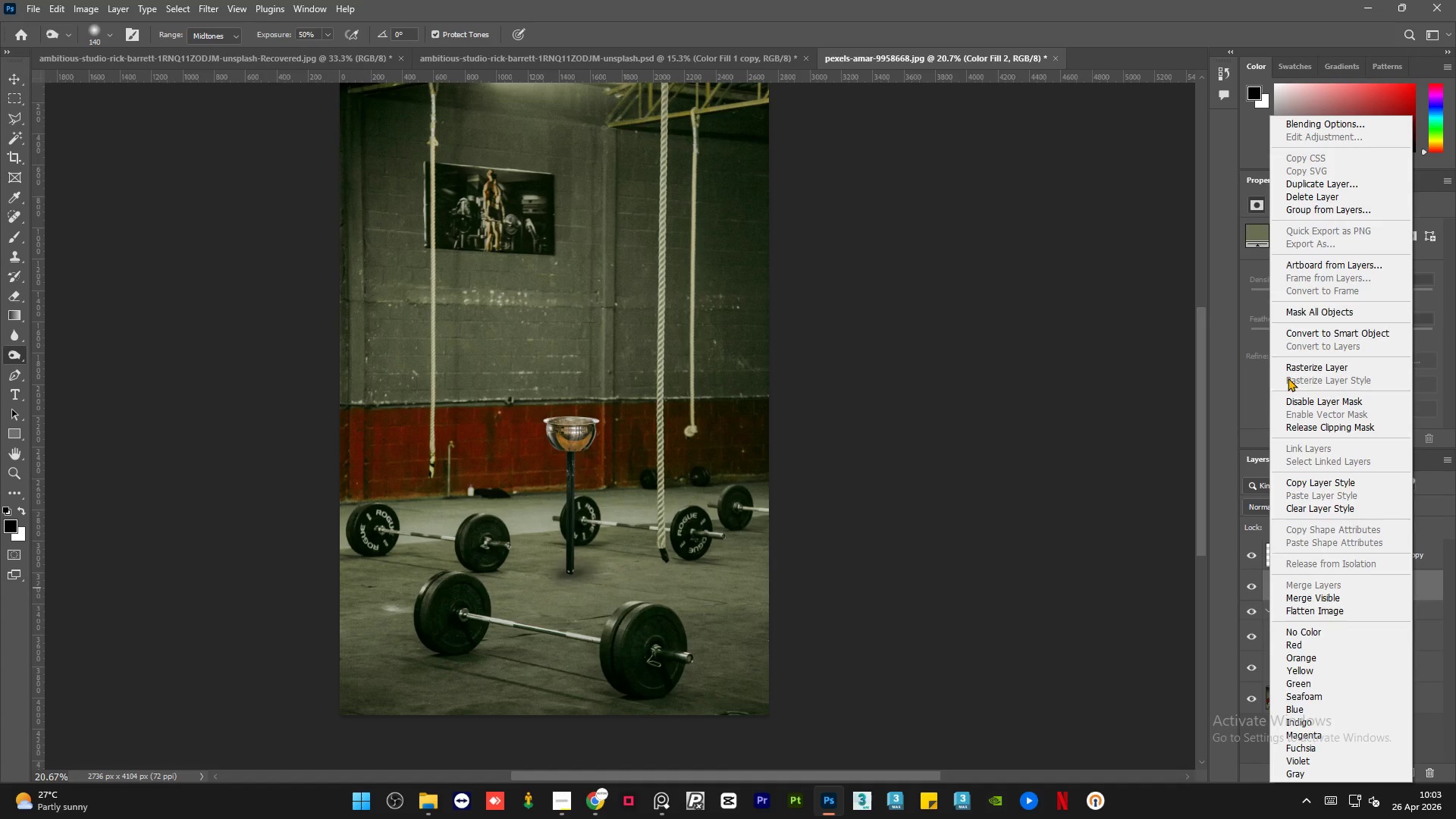 
left_click([1068, 652])
 